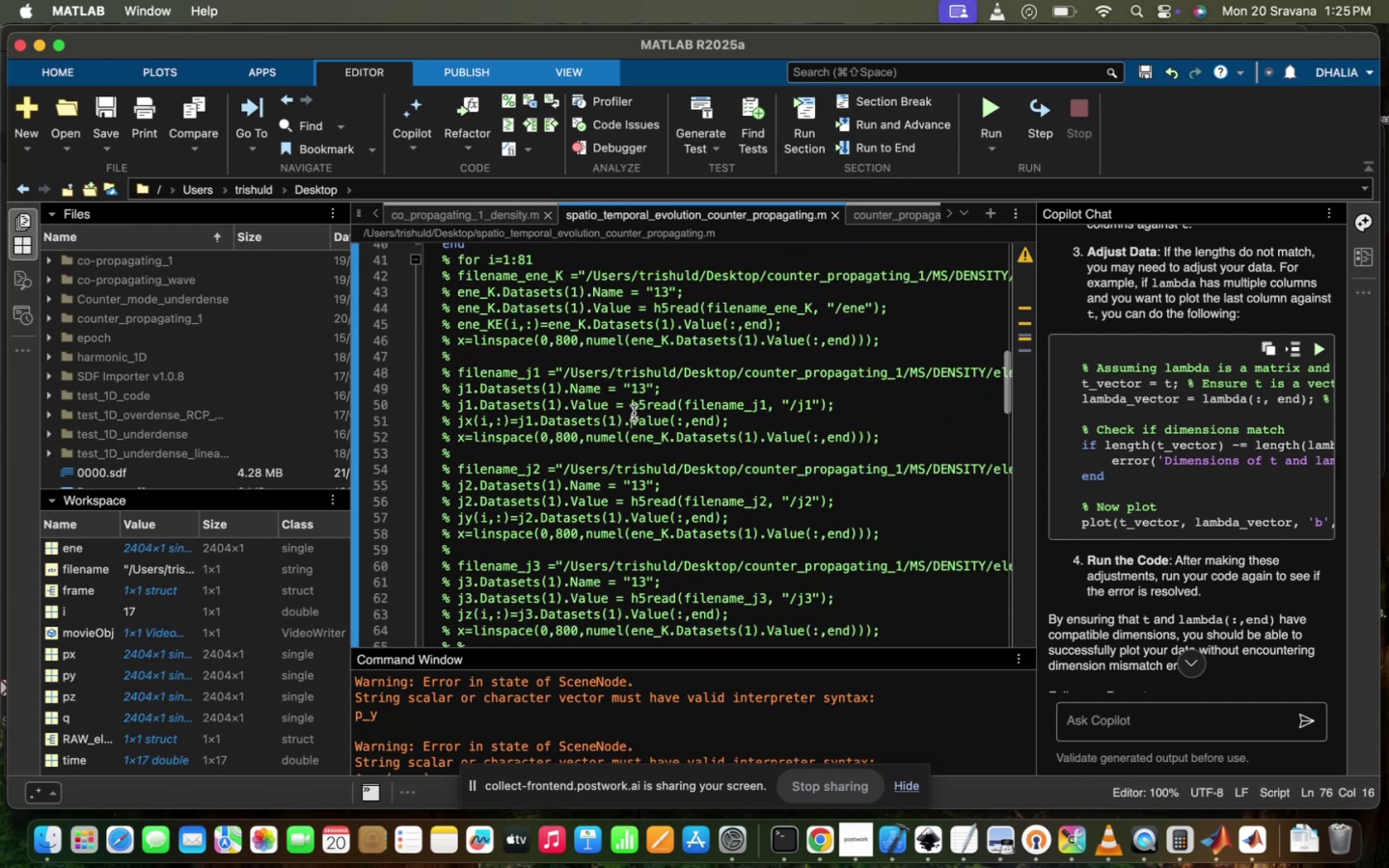 
left_click([634, 413])
 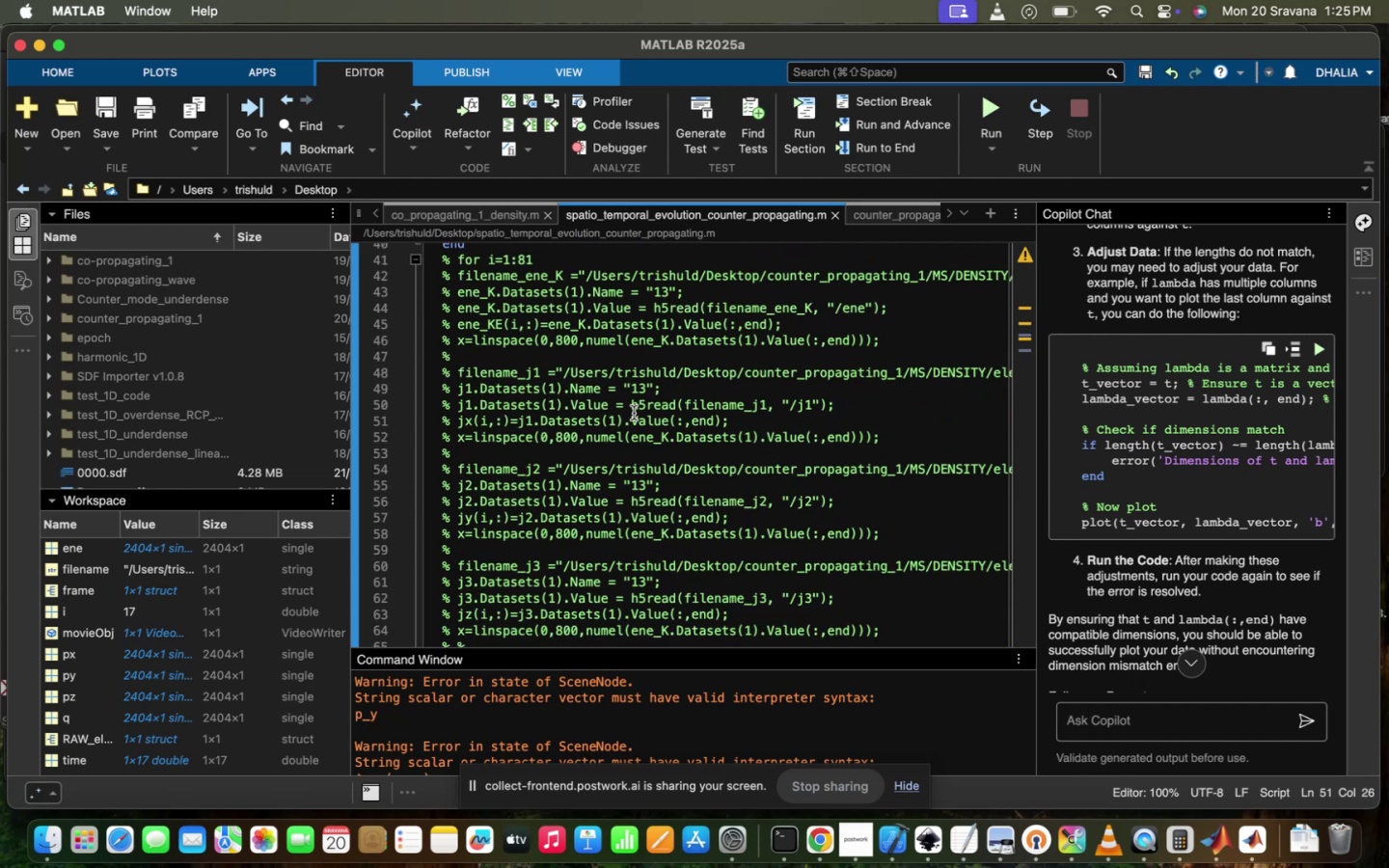 
key(Meta+Z)
 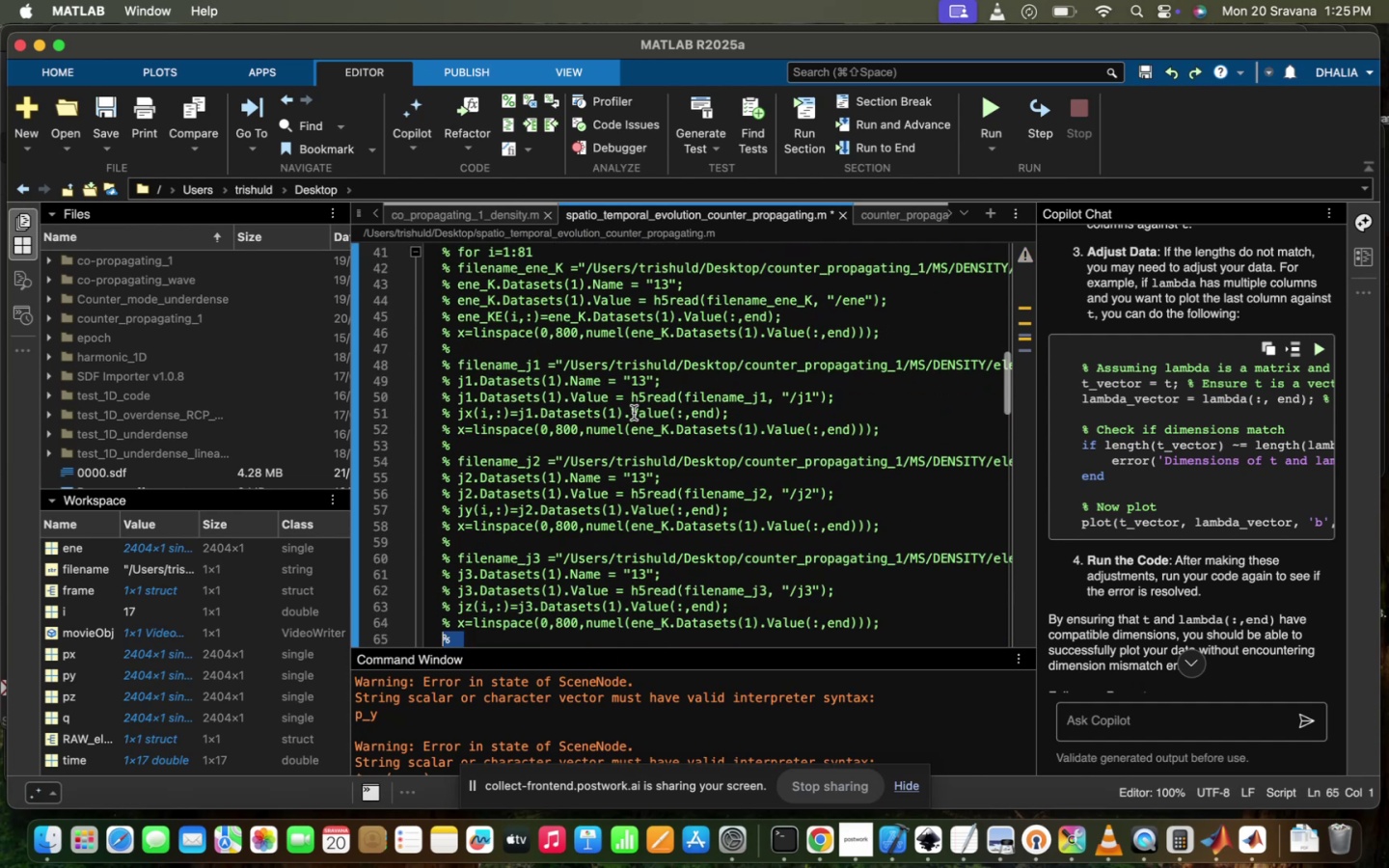 
scroll: coordinate [634, 413], scroll_direction: down, amount: 15.0
 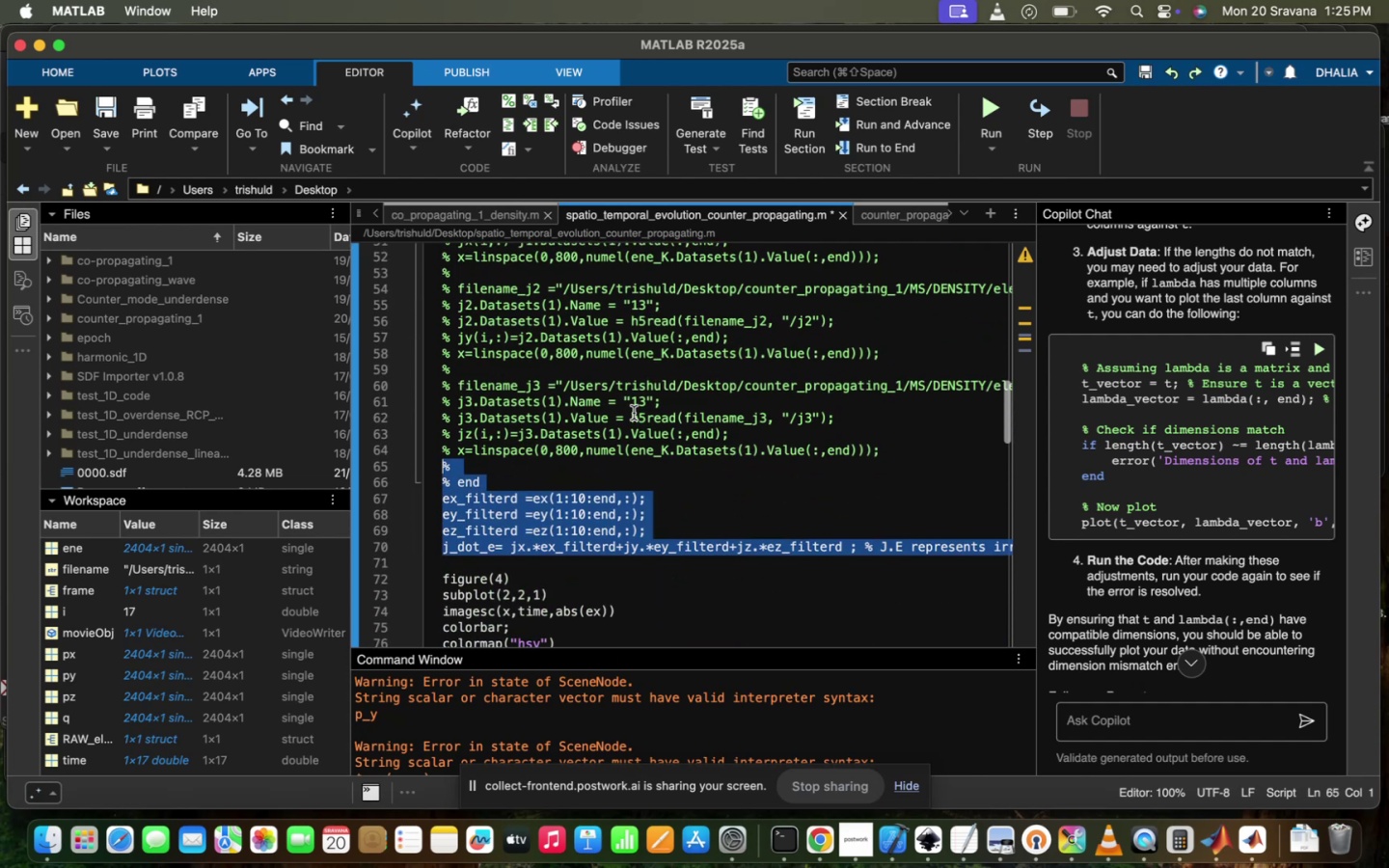 
key(Meta+Z)
 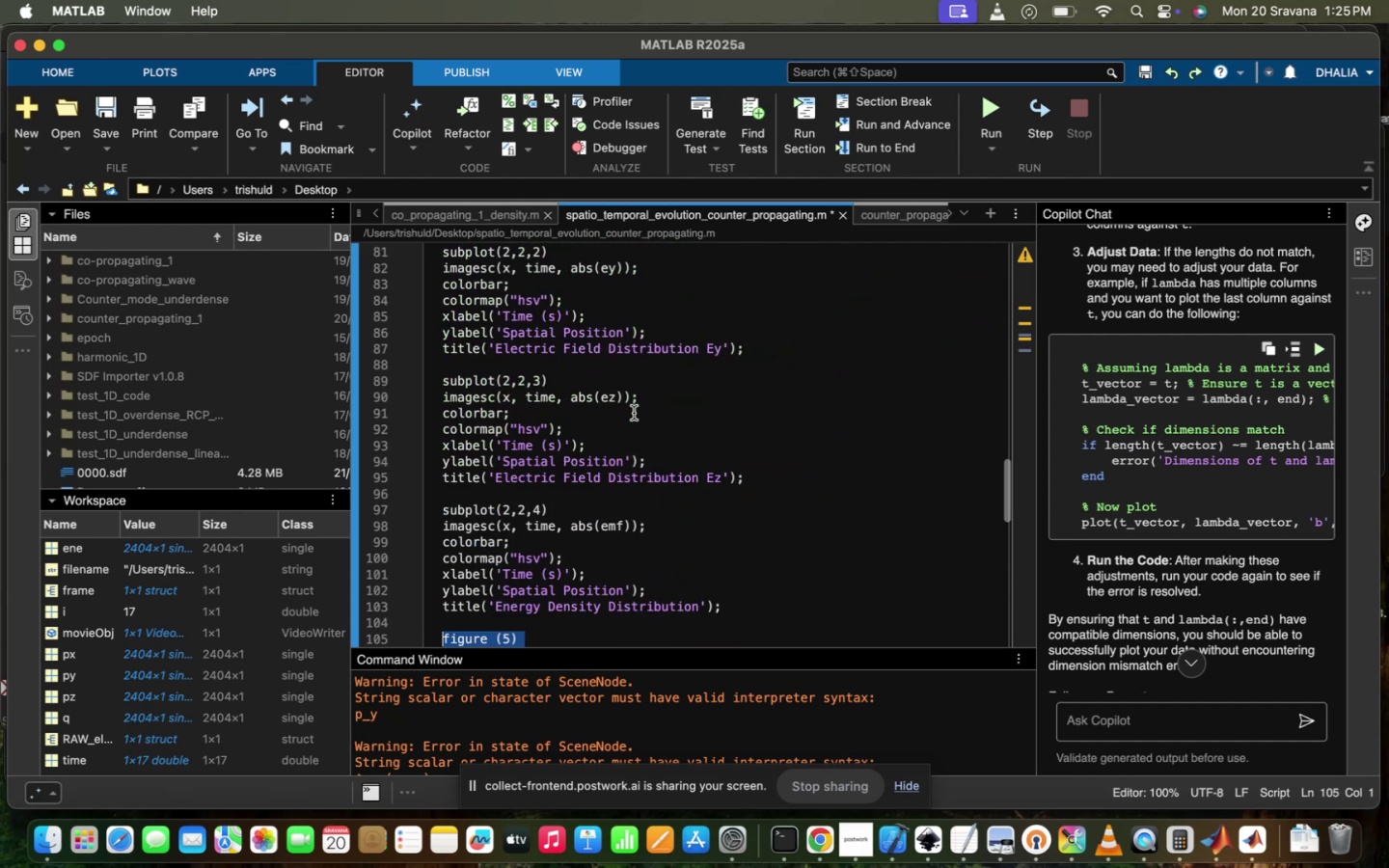 
scroll: coordinate [634, 413], scroll_direction: down, amount: 21.0
 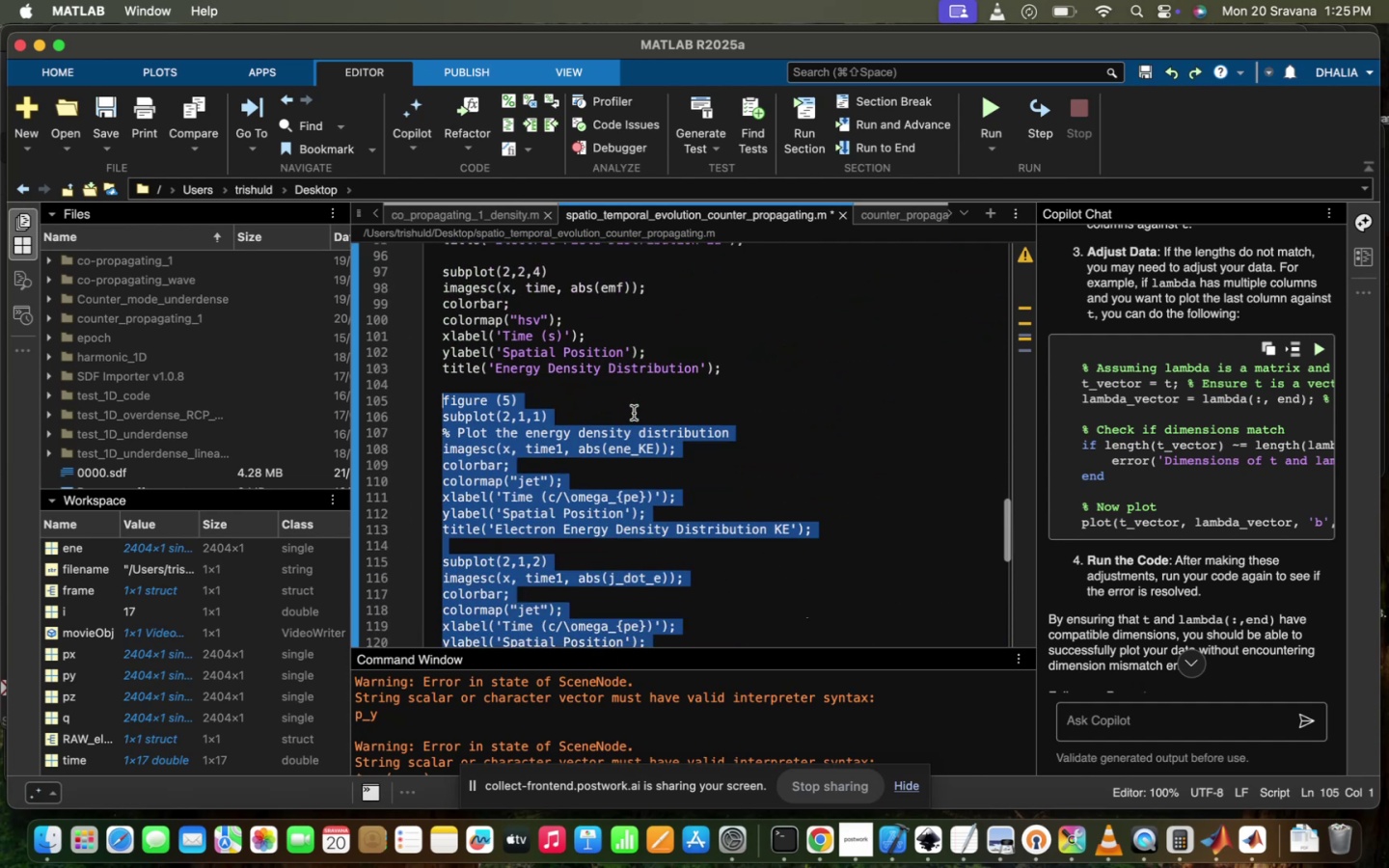 
key(Meta+Z)
 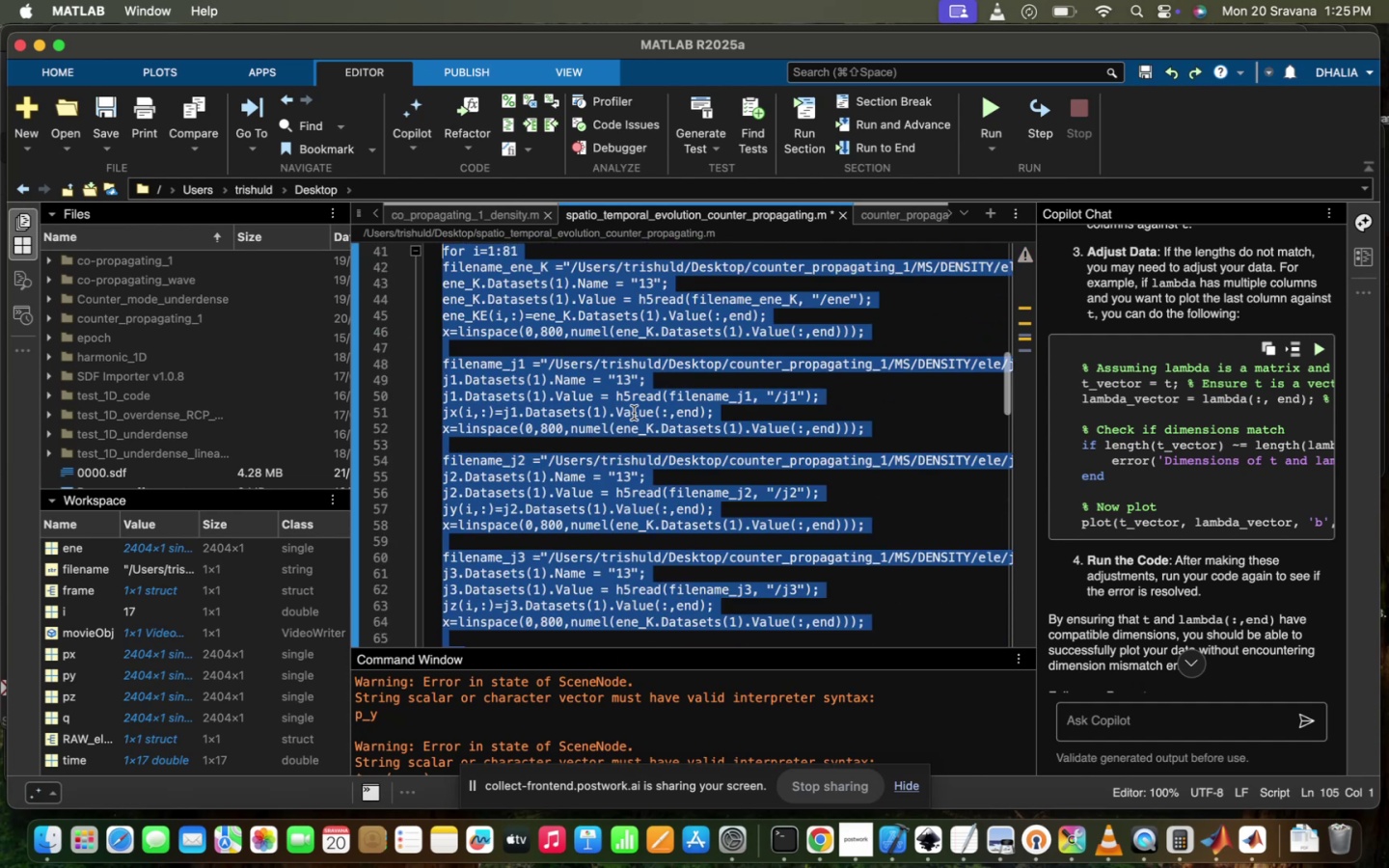 
scroll: coordinate [632, 428], scroll_direction: up, amount: 120.0
 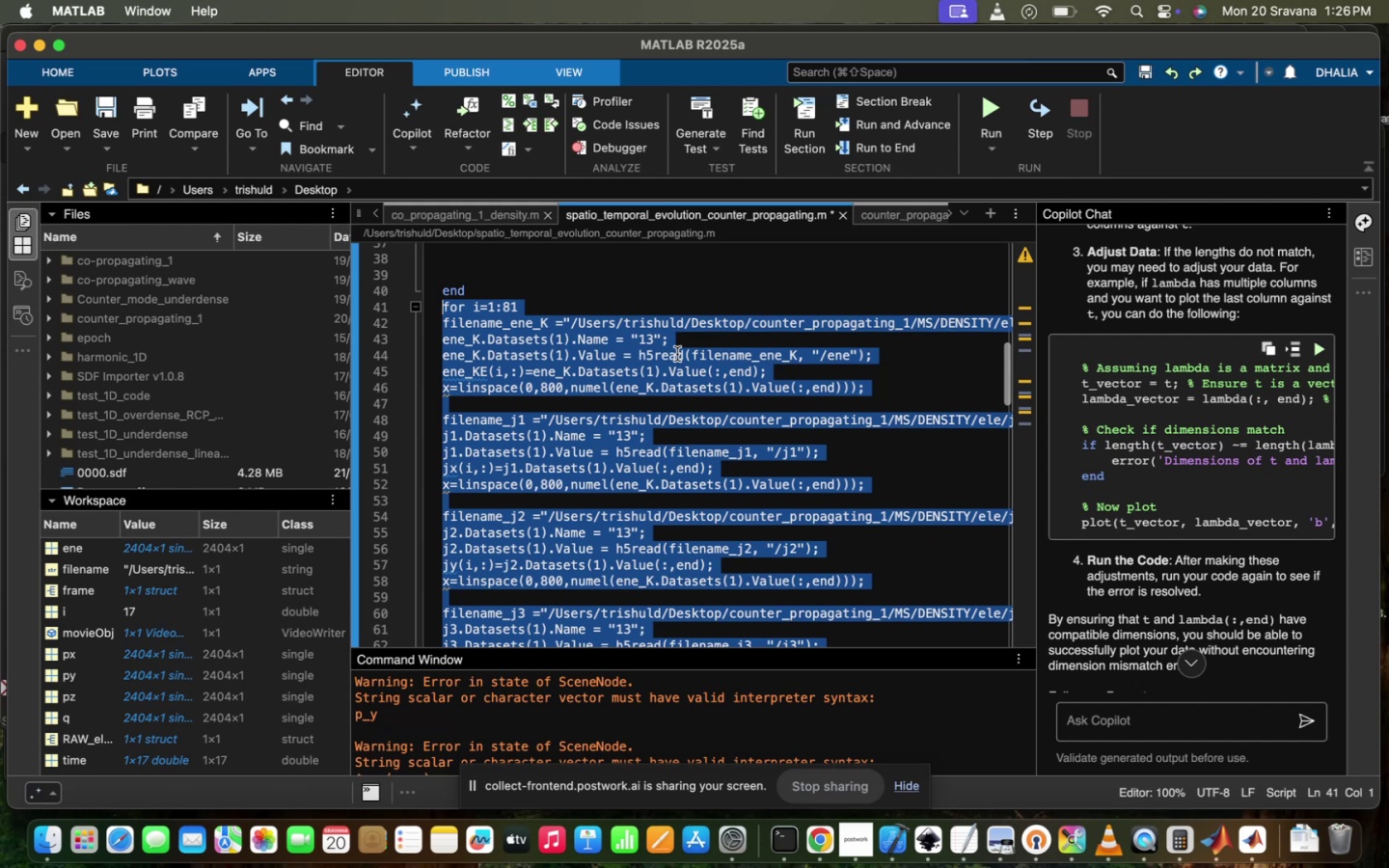 
left_click([677, 354])
 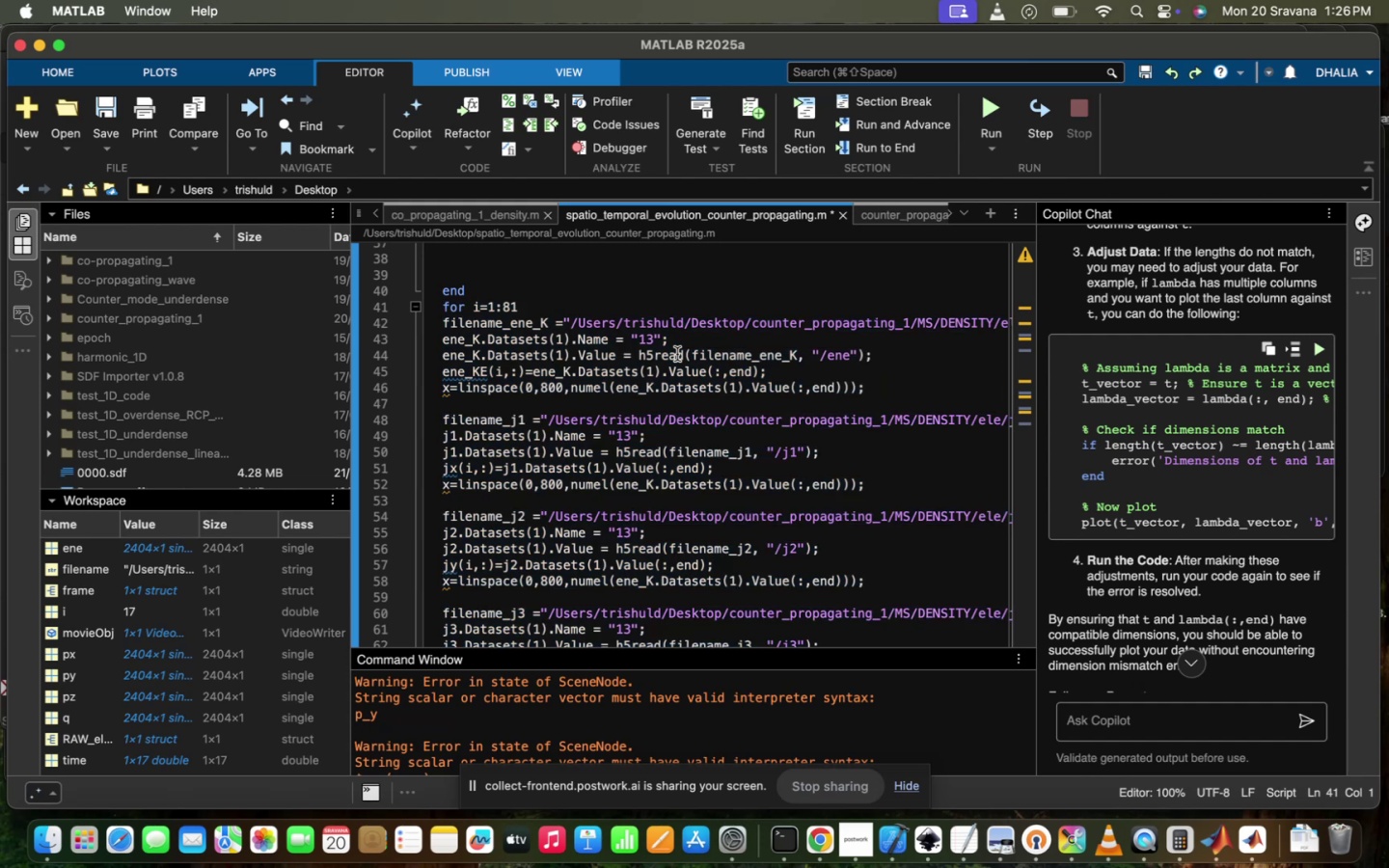 
scroll: coordinate [677, 354], scroll_direction: up, amount: 22.0
 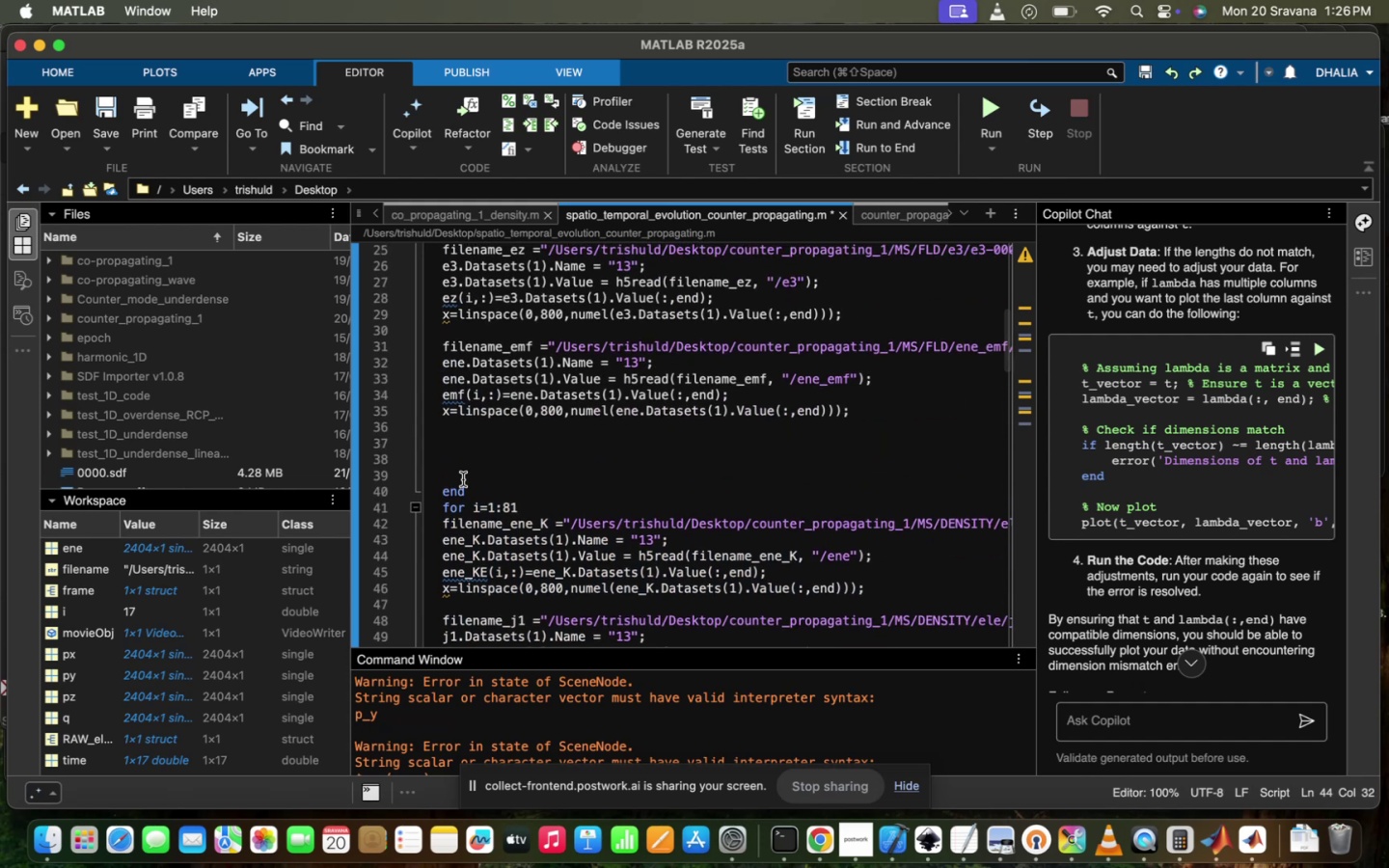 
left_click([455, 484])
 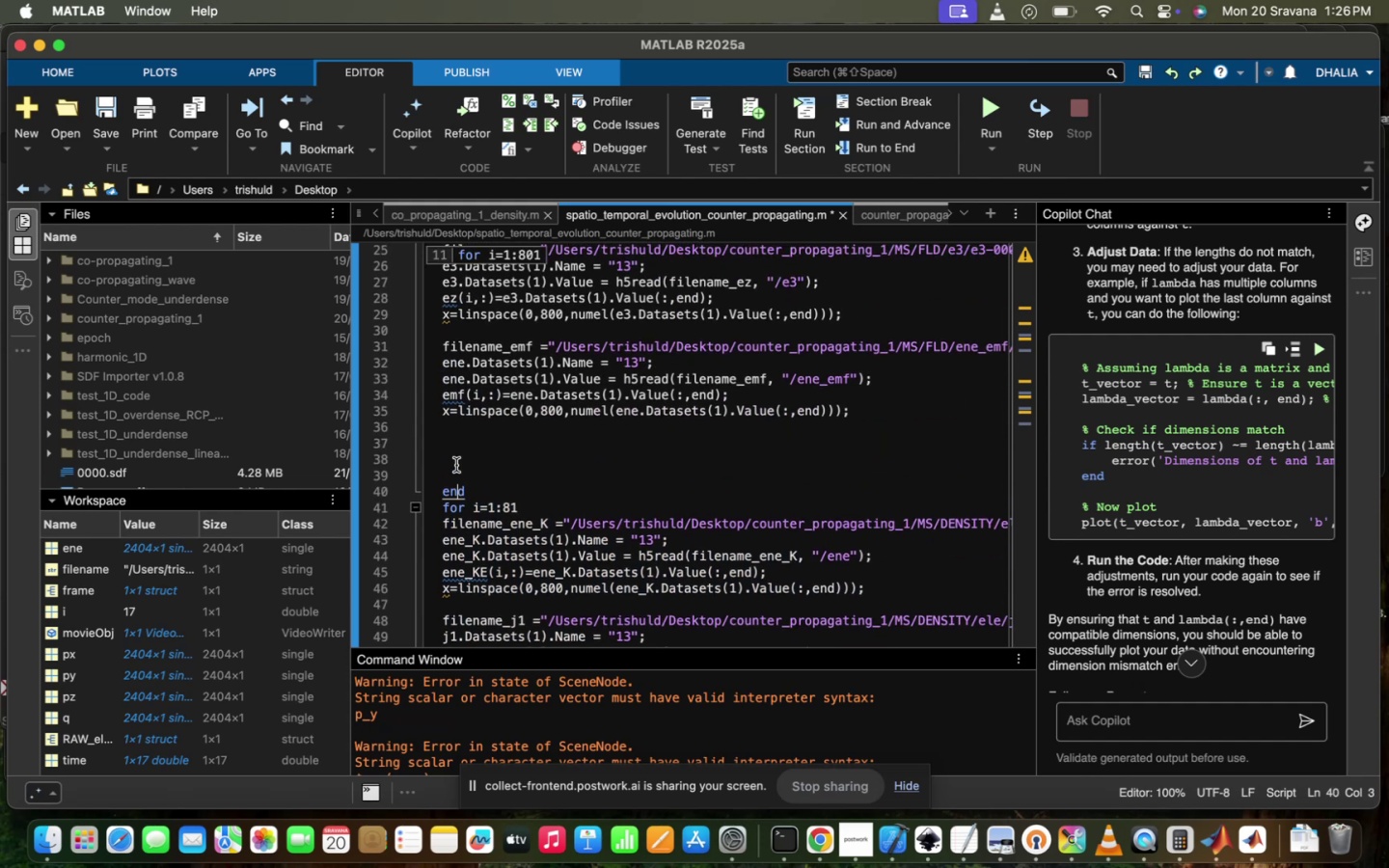 
left_click([456, 465])
 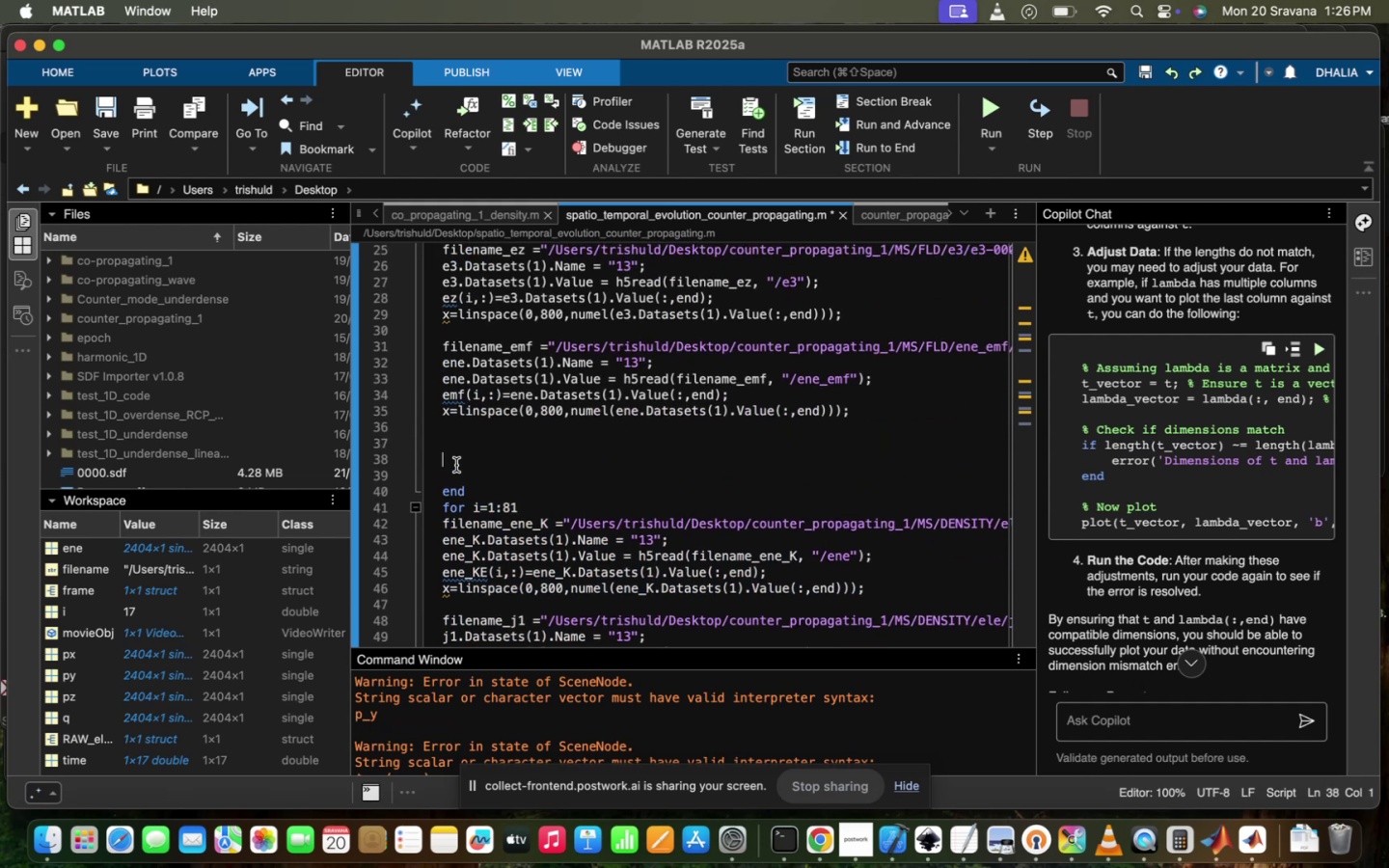 
key(Backspace)
 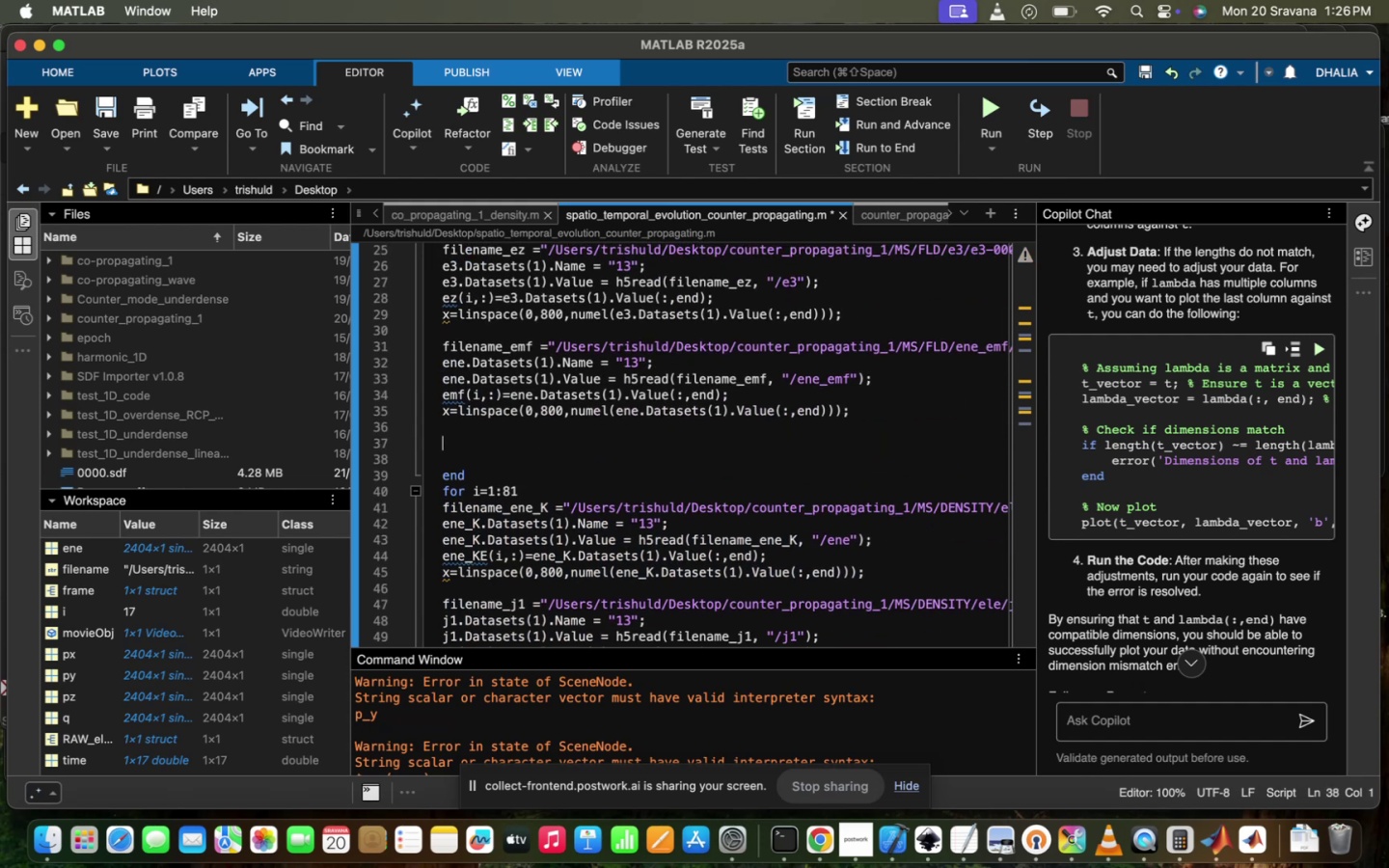 
key(Backspace)
 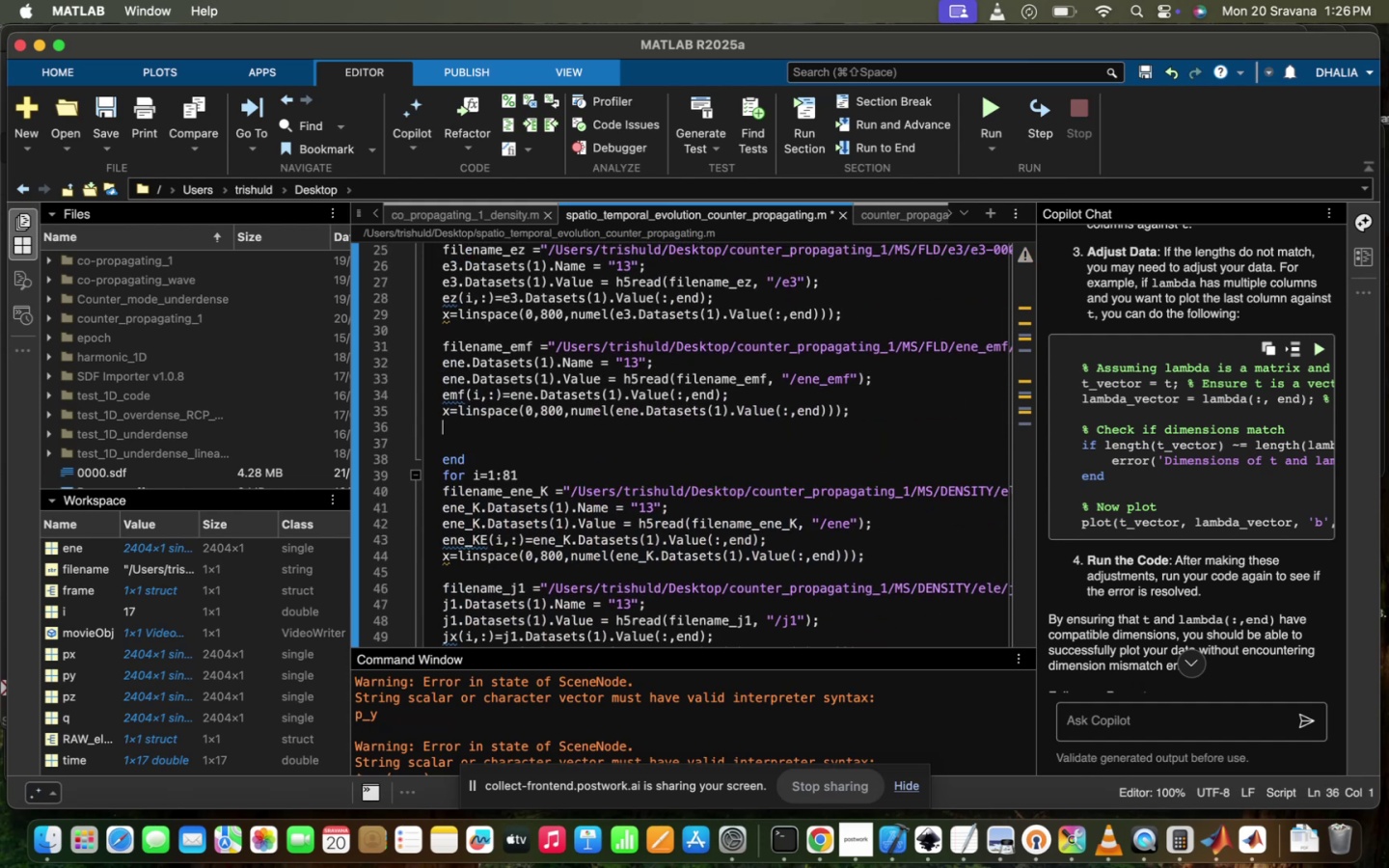 
key(Backspace)
 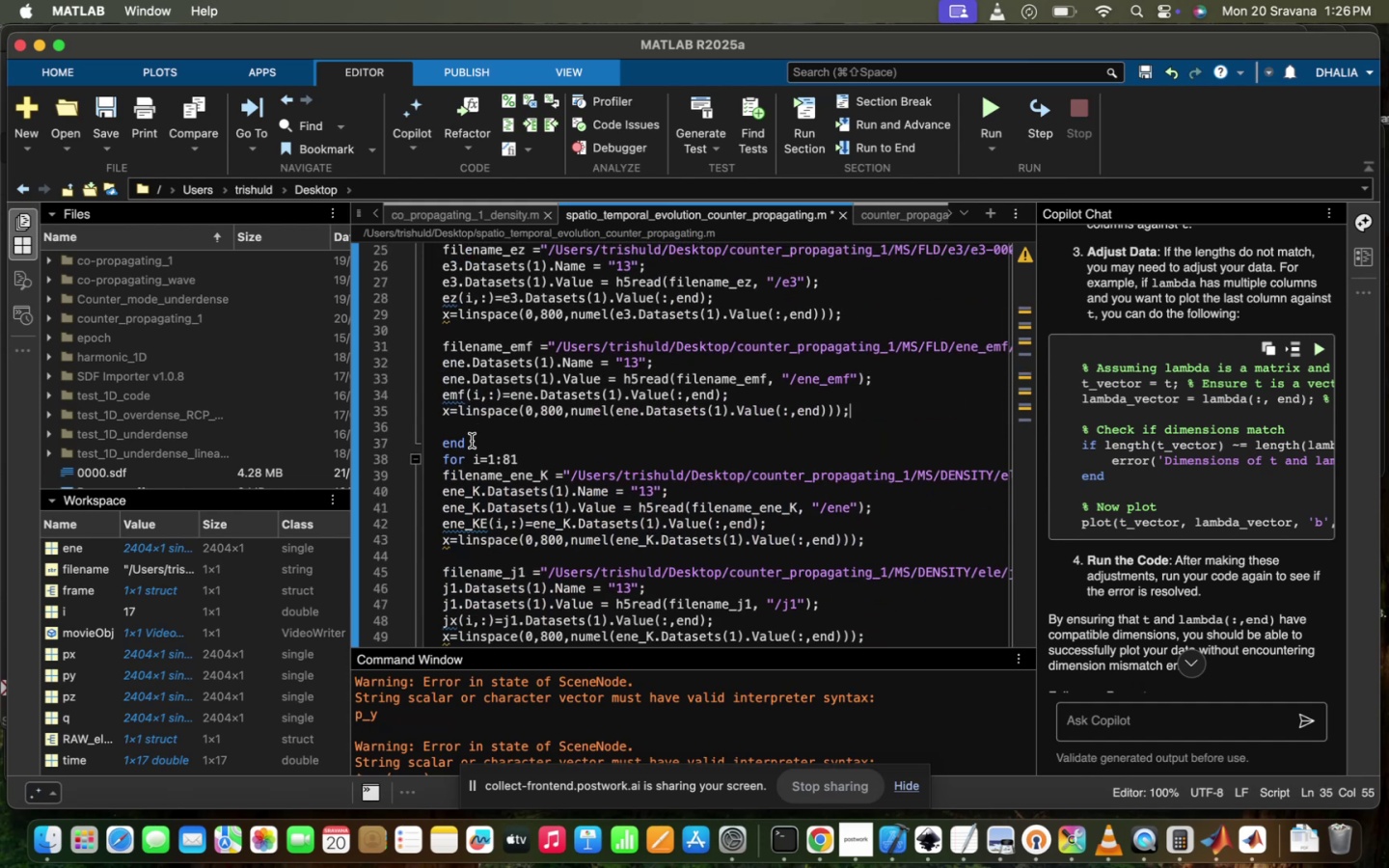 
key(Enter)
 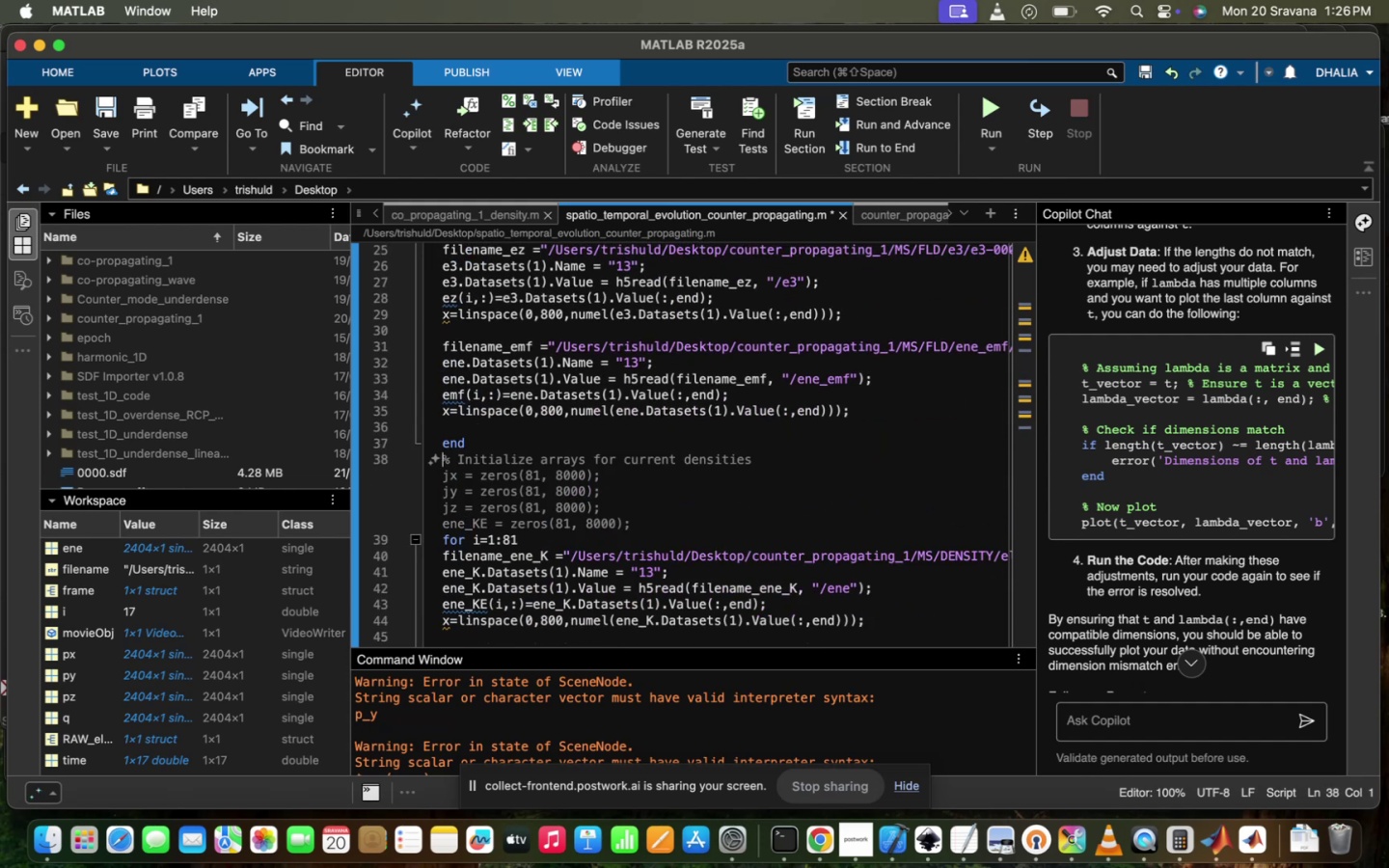 
left_click([651, 407])
 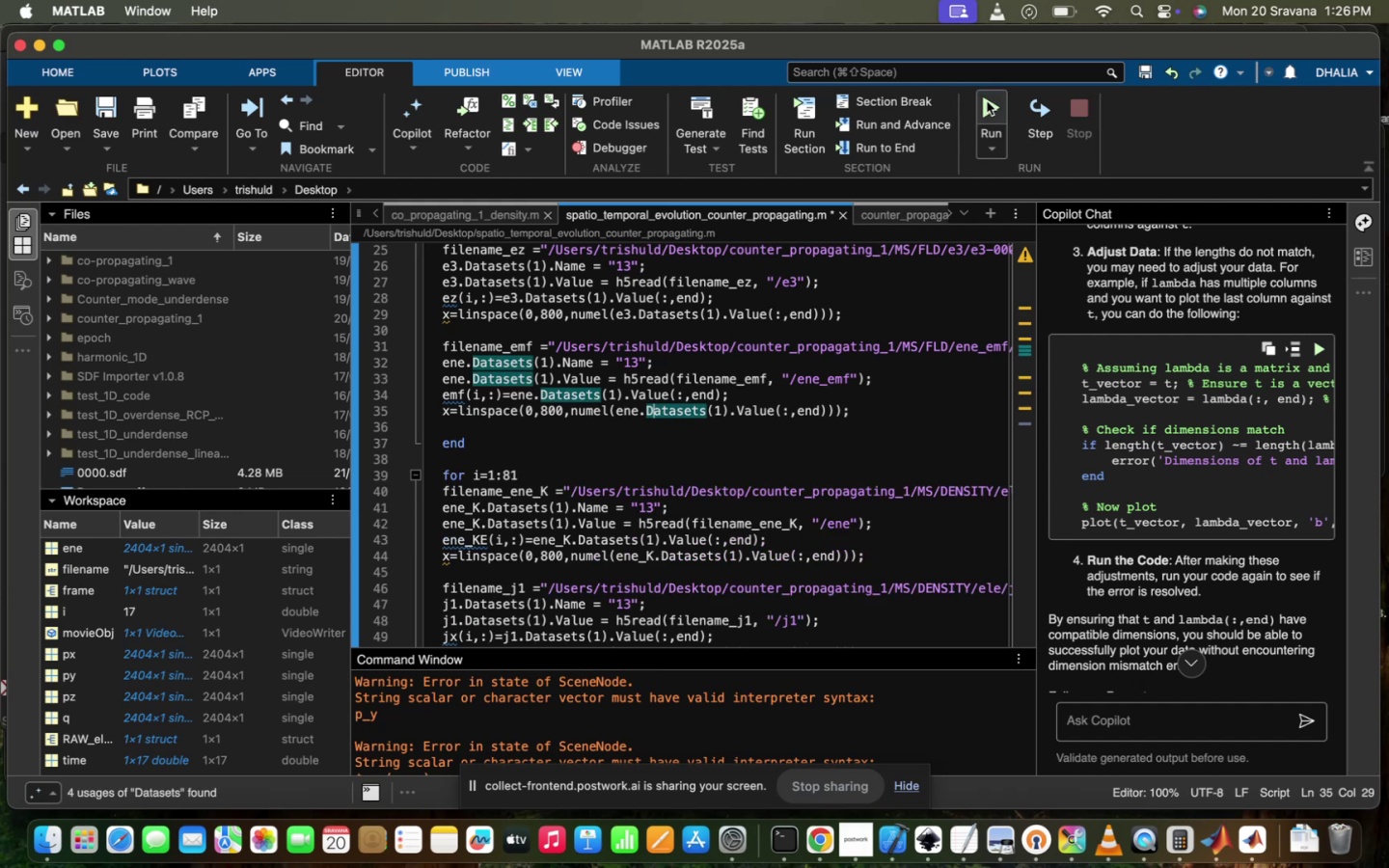 
left_click([987, 101])
 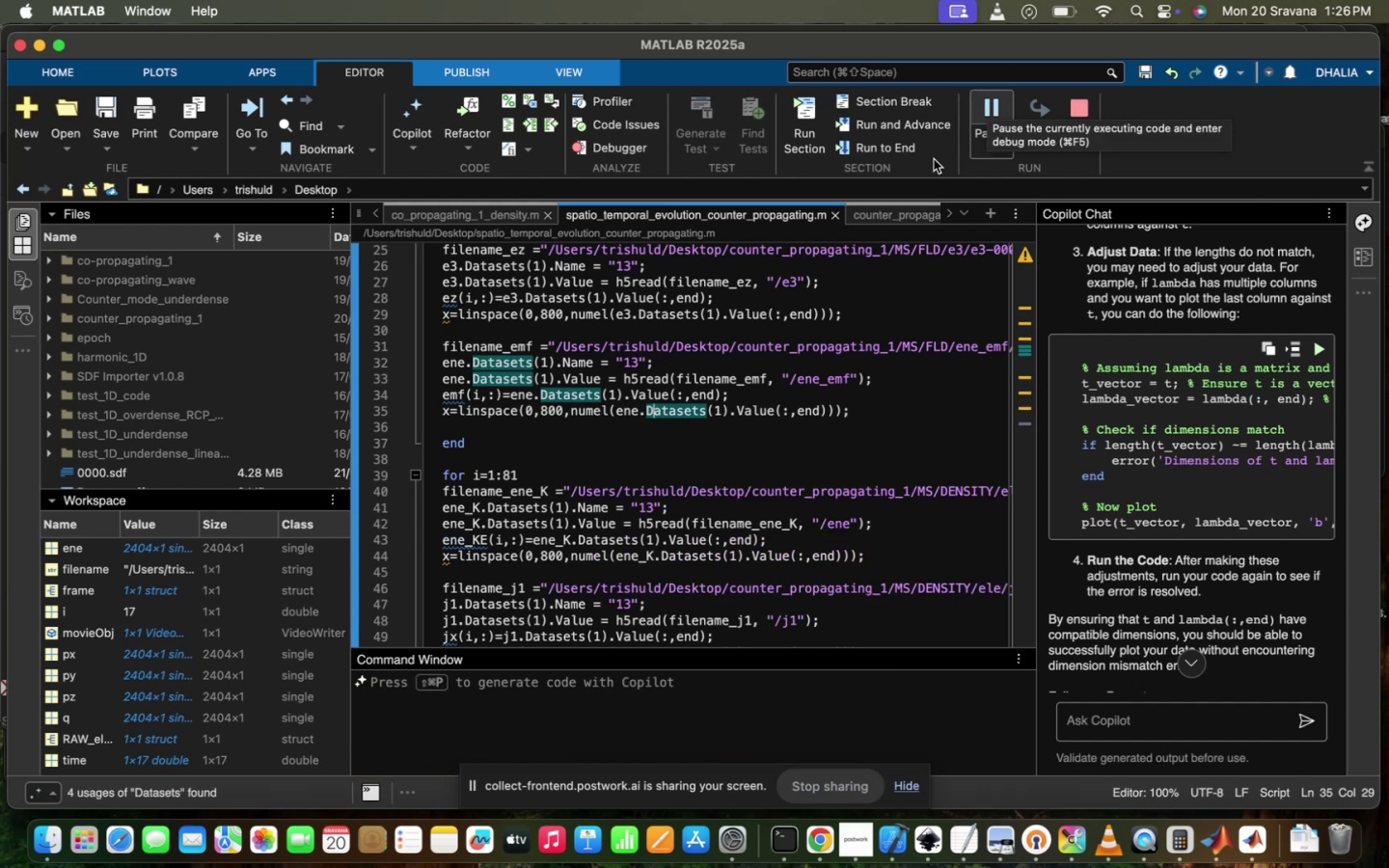 
wait(9.2)
 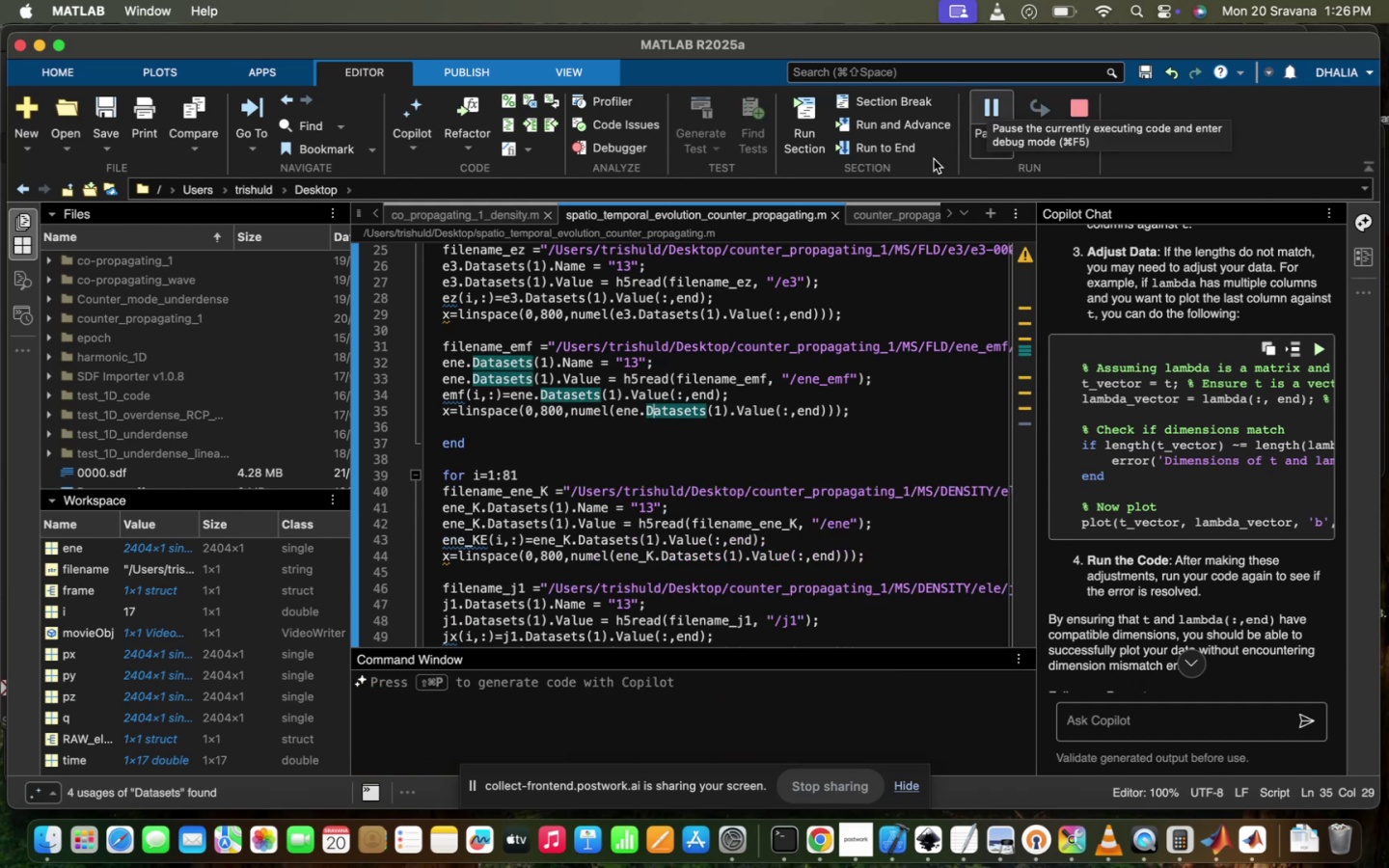 
left_click([885, 482])
 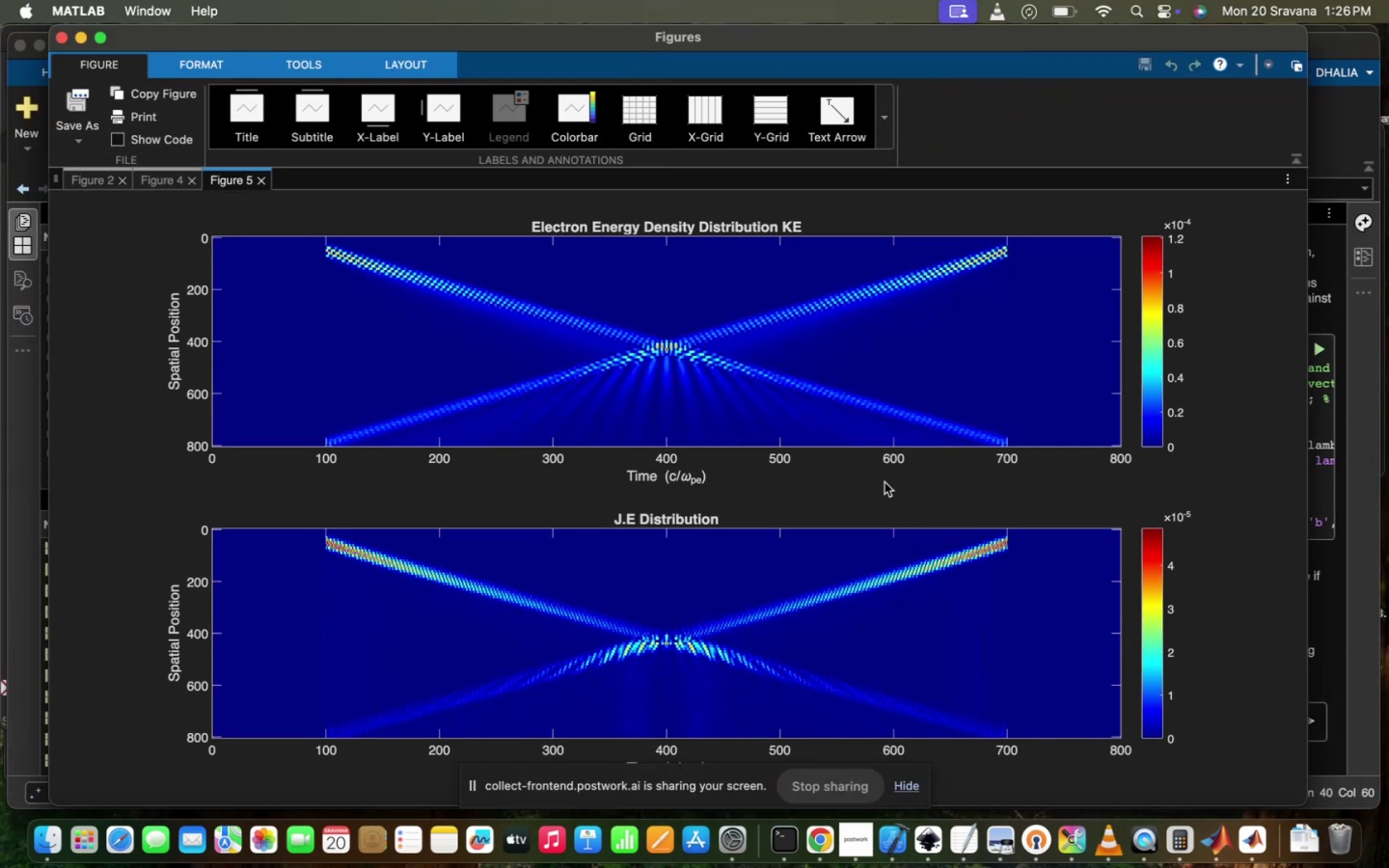 
wait(10.43)
 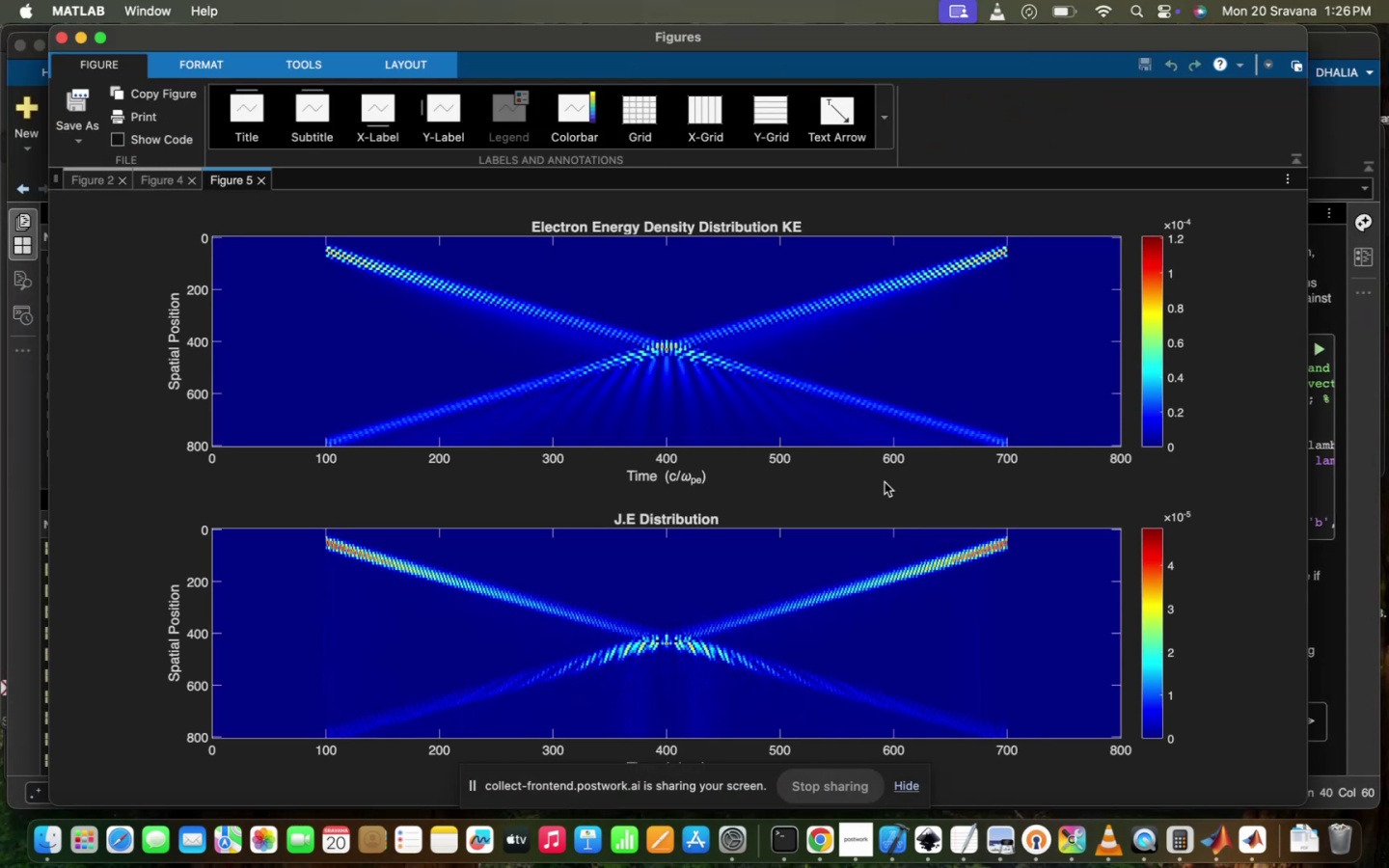 
left_click([165, 179])
 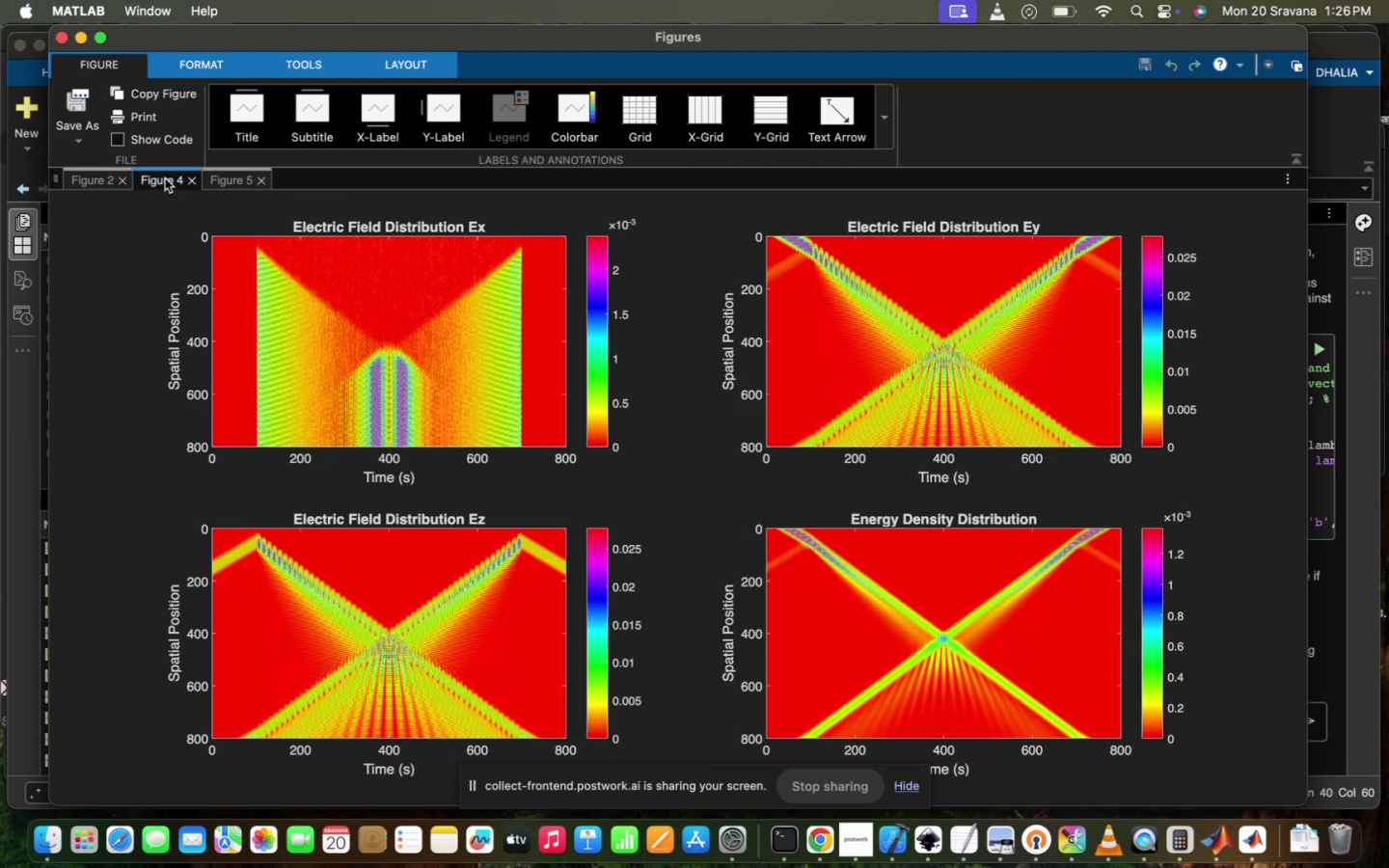 
left_click([101, 179])
 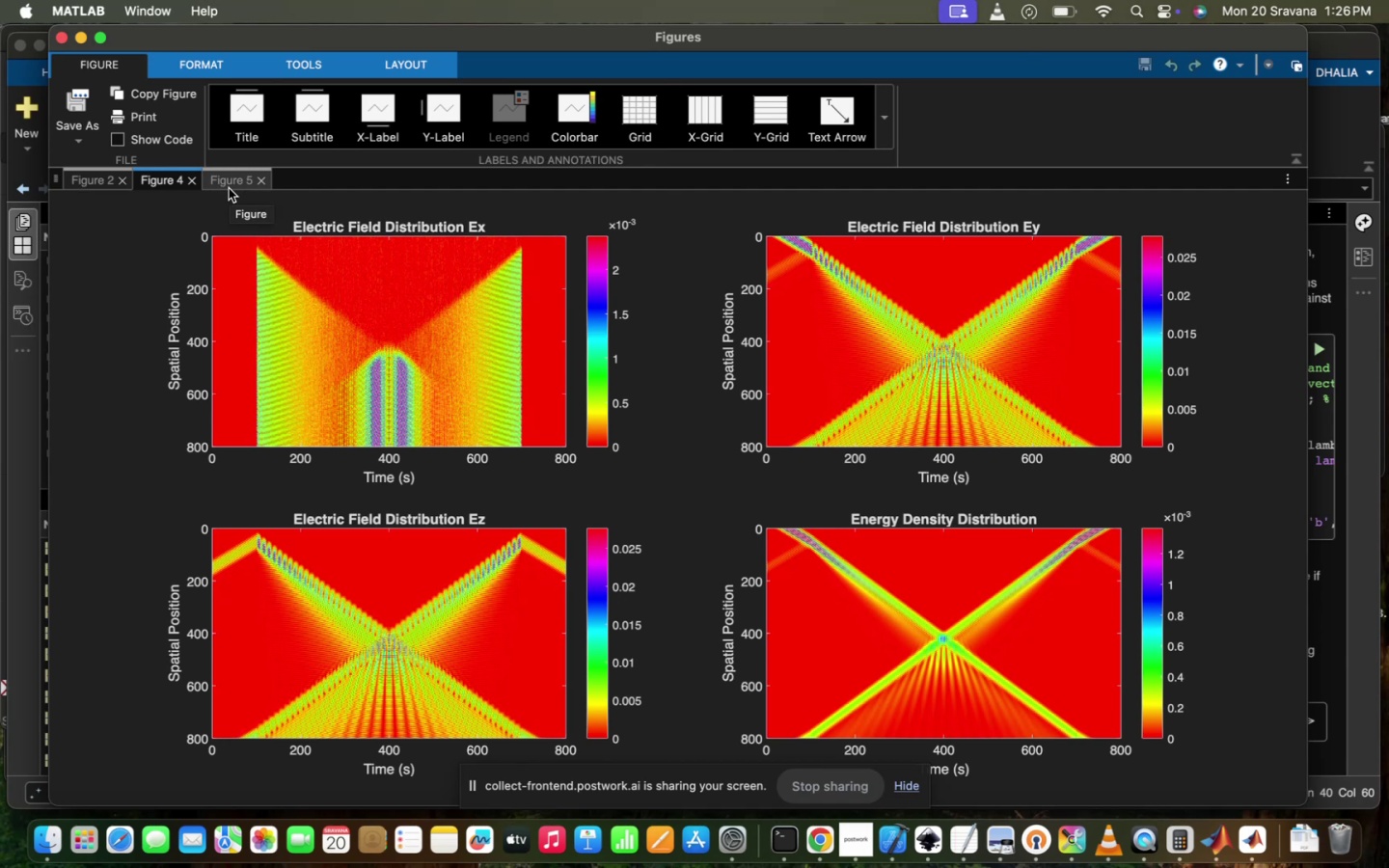 
wait(6.23)
 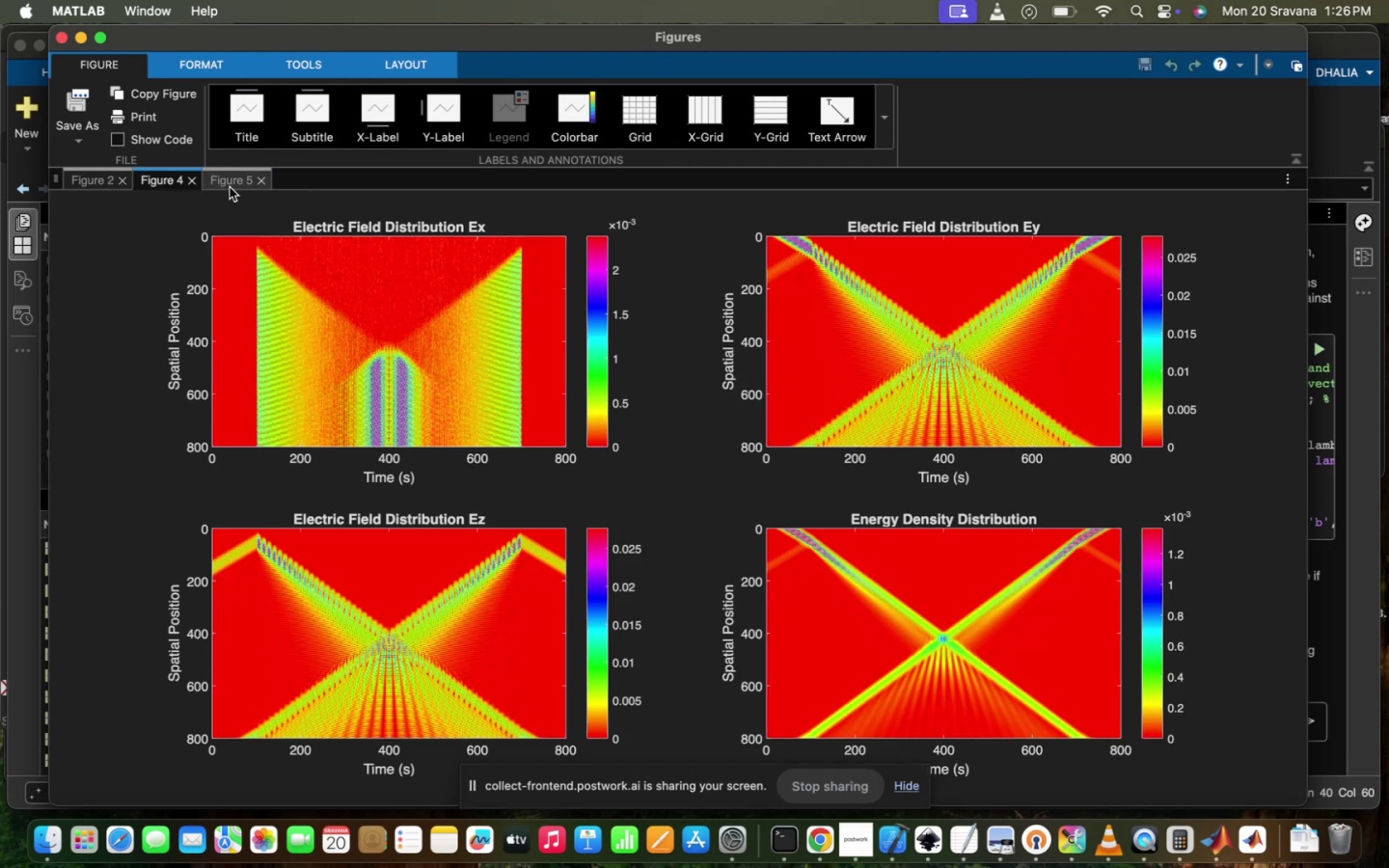 
left_click([229, 186])
 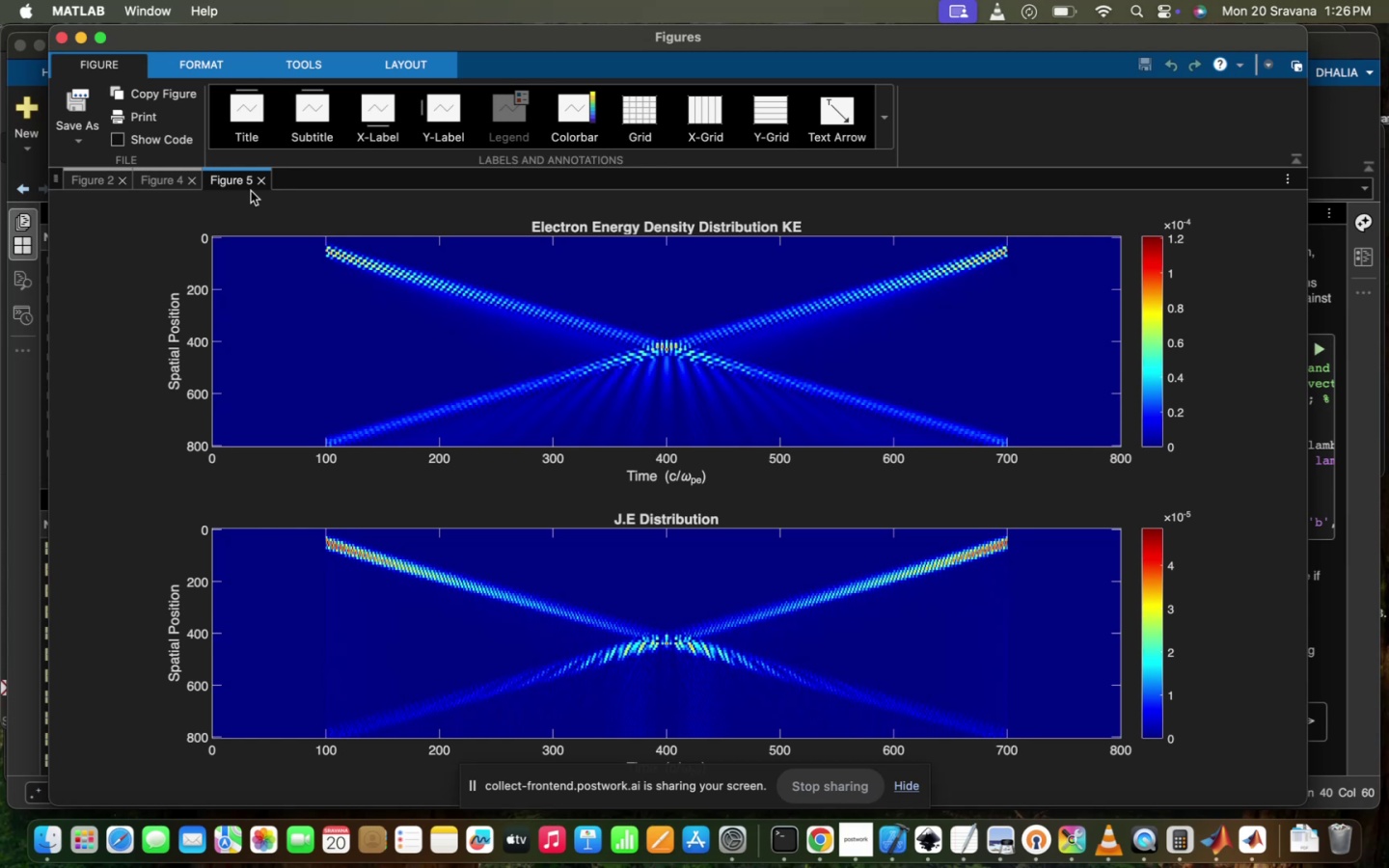 
wait(7.95)
 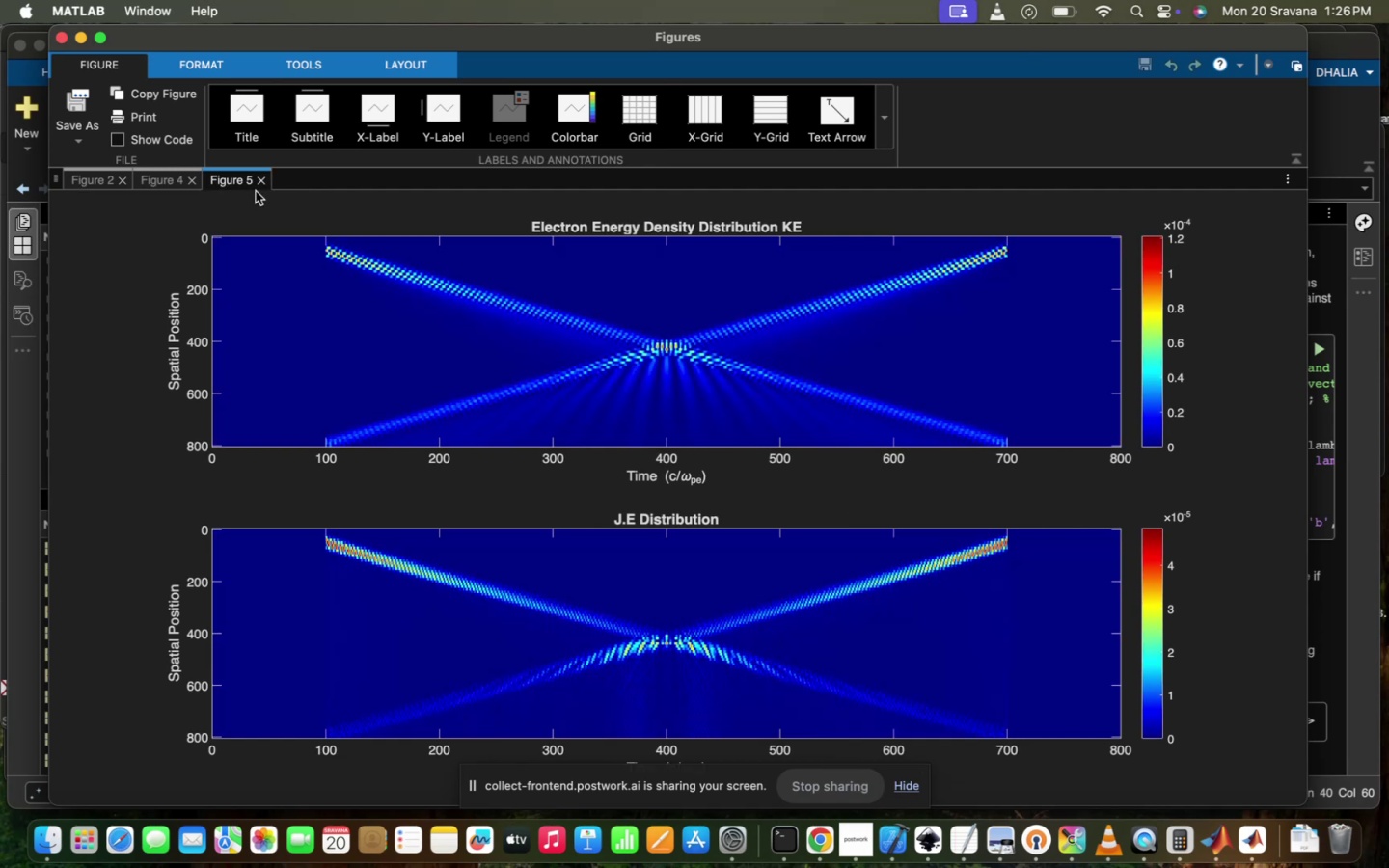 
left_click([176, 187])
 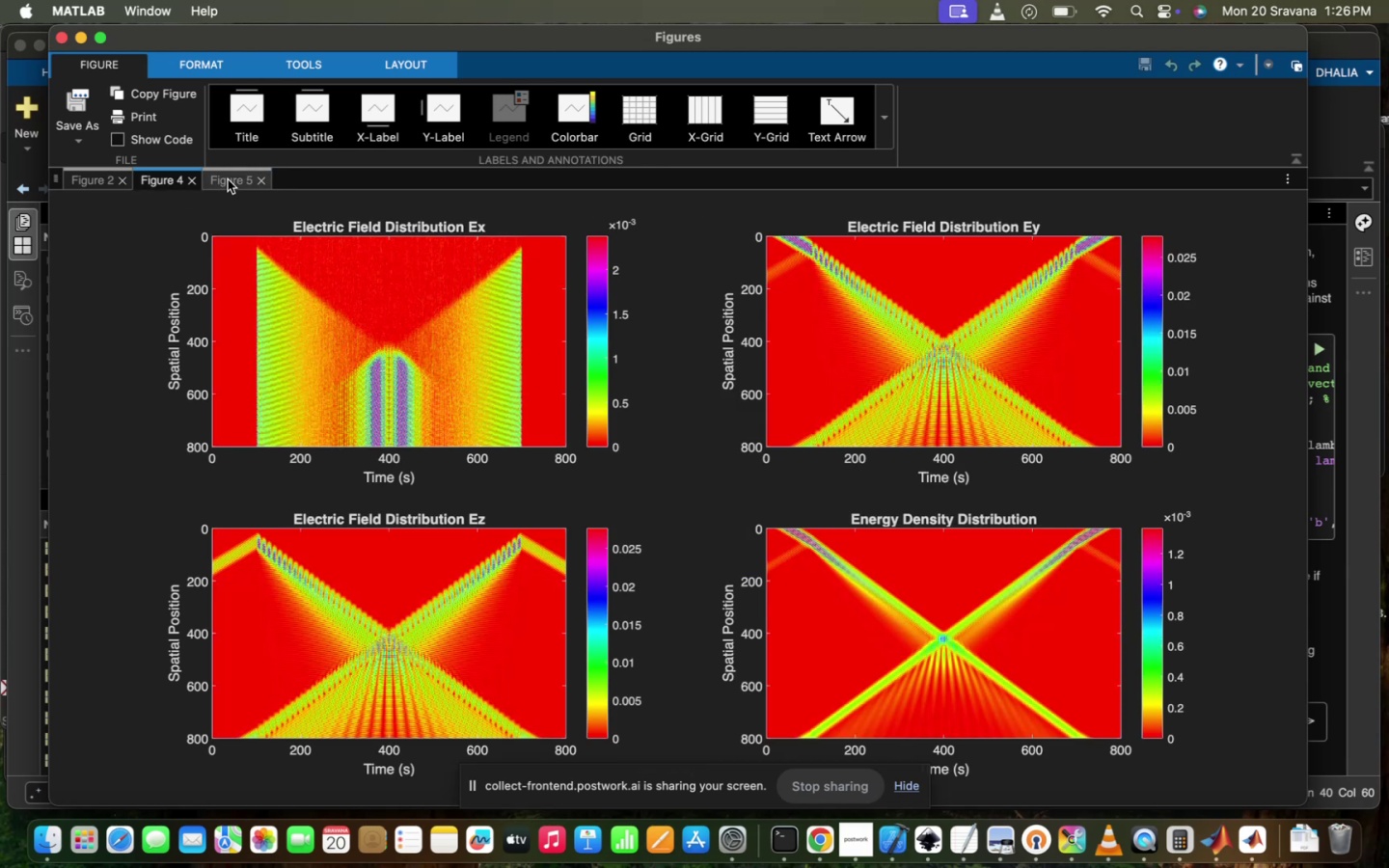 
left_click([229, 178])
 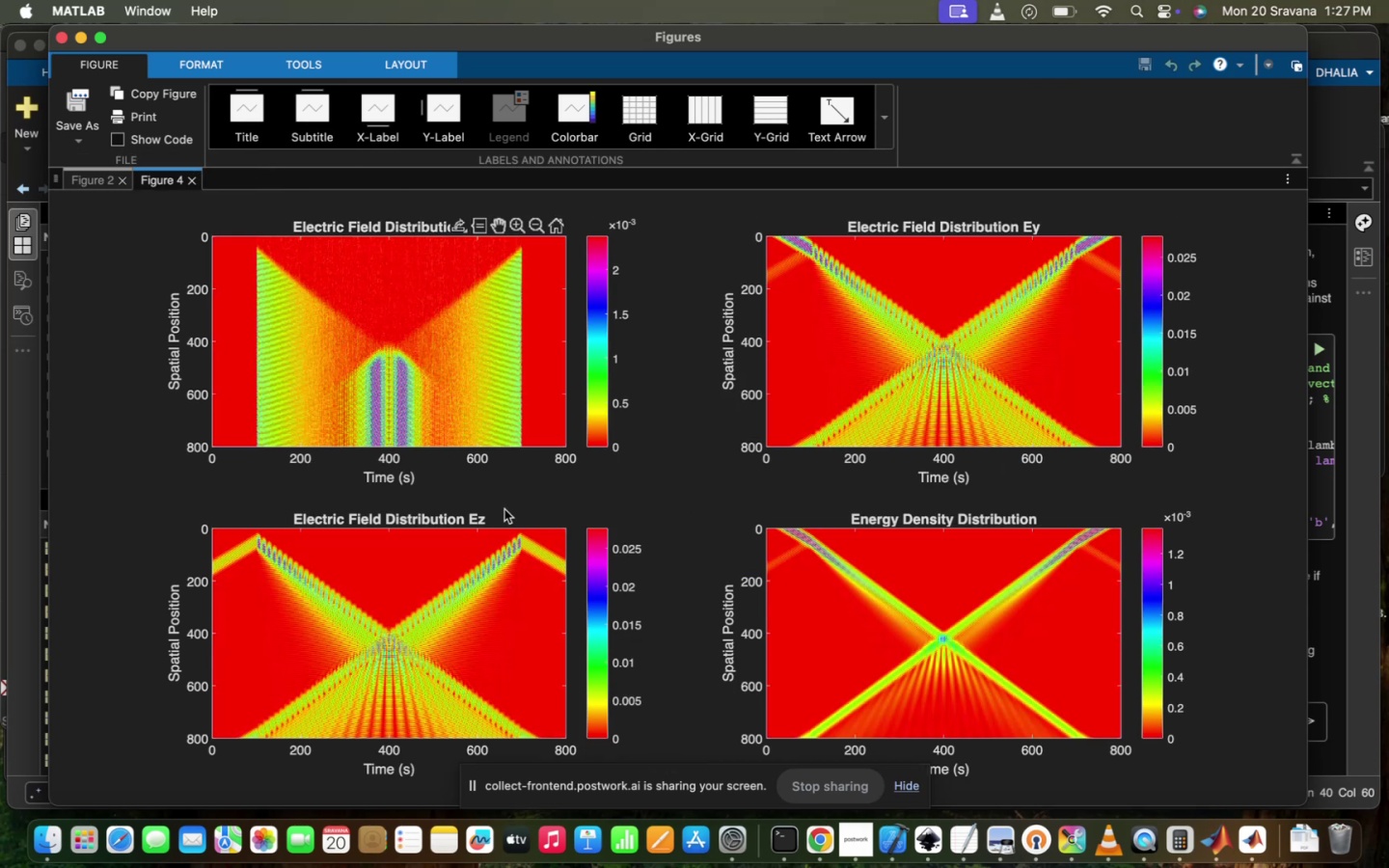 
wait(15.08)
 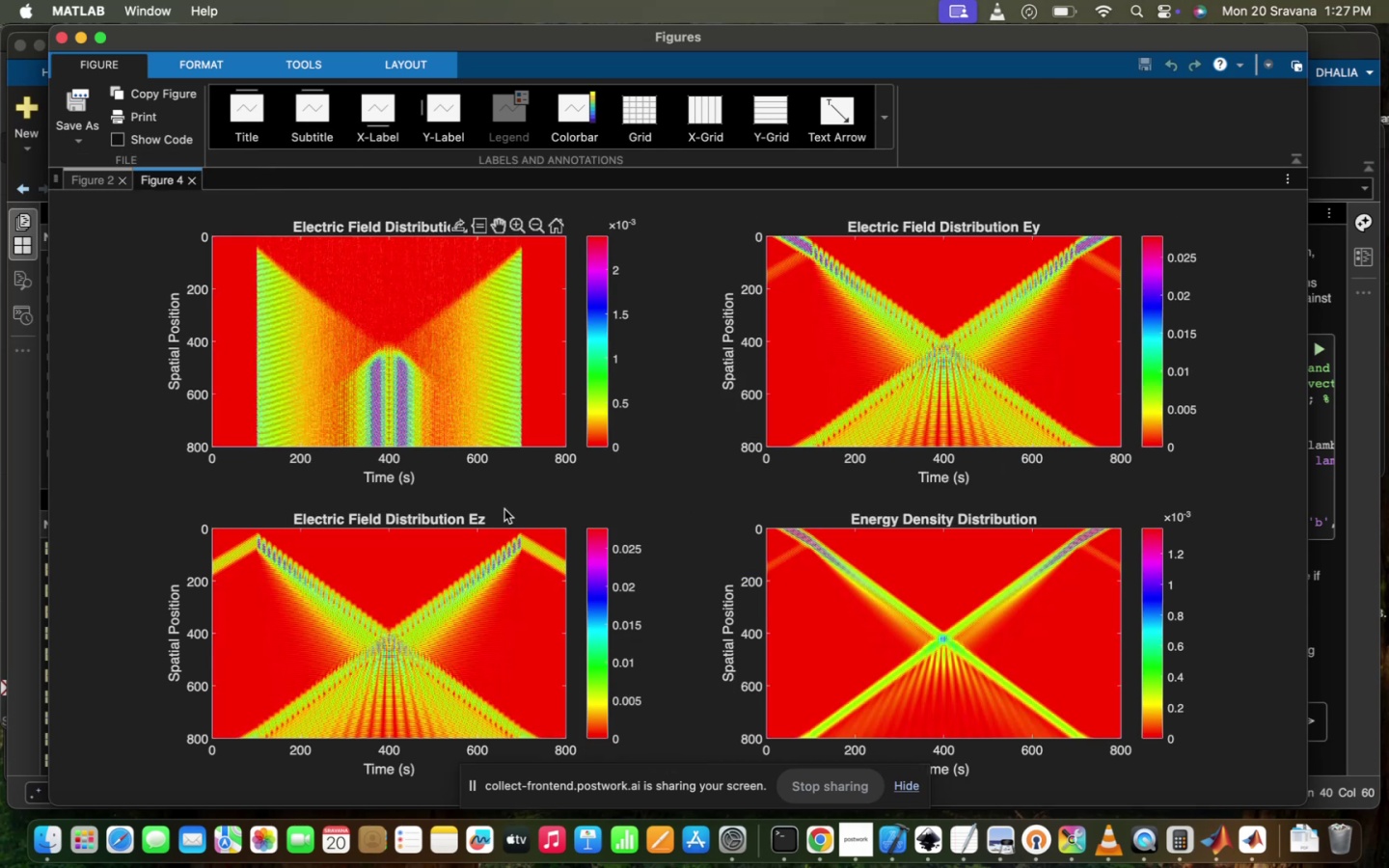 
left_click([30, 498])
 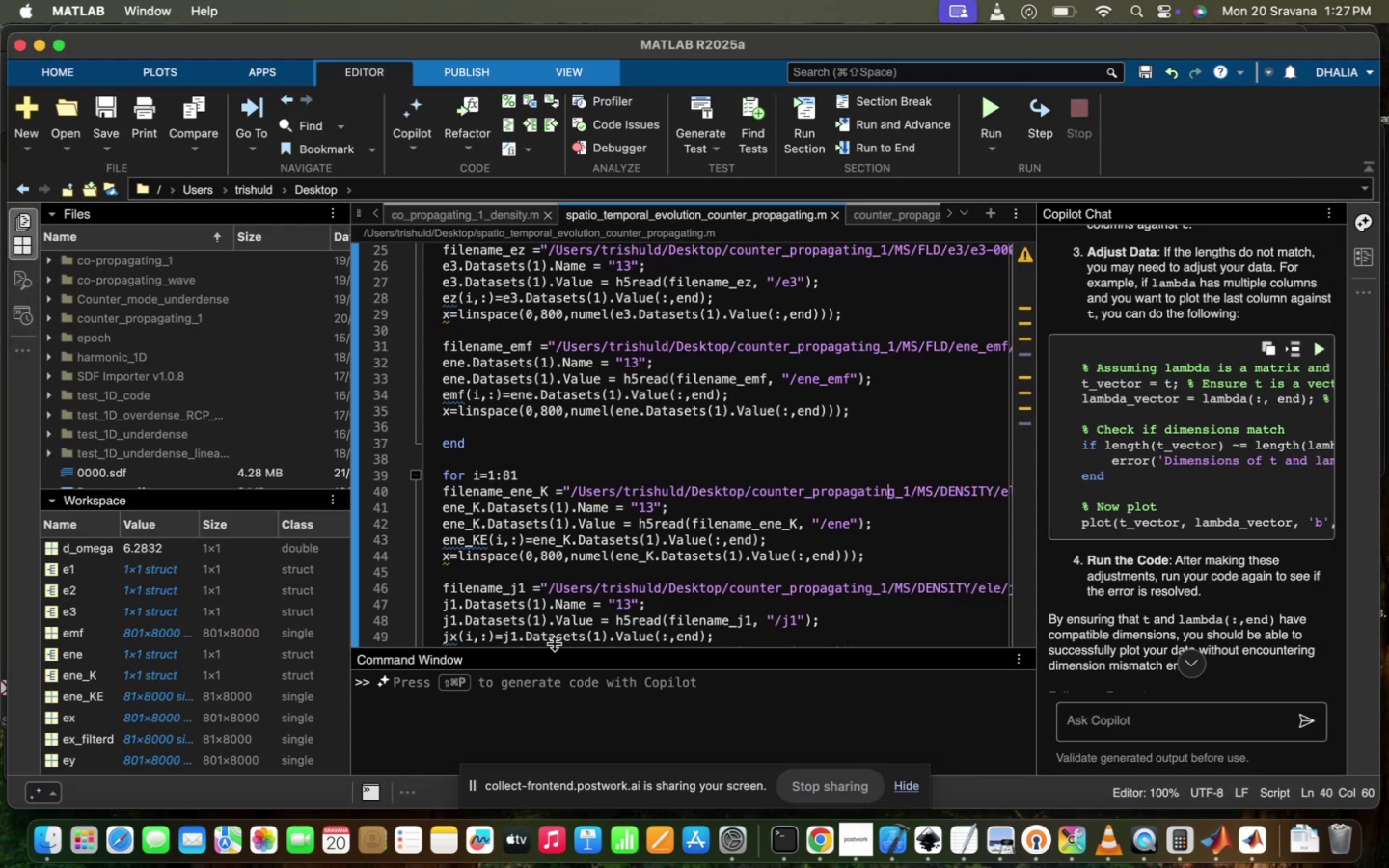 
scroll: coordinate [555, 644], scroll_direction: down, amount: 58.0
 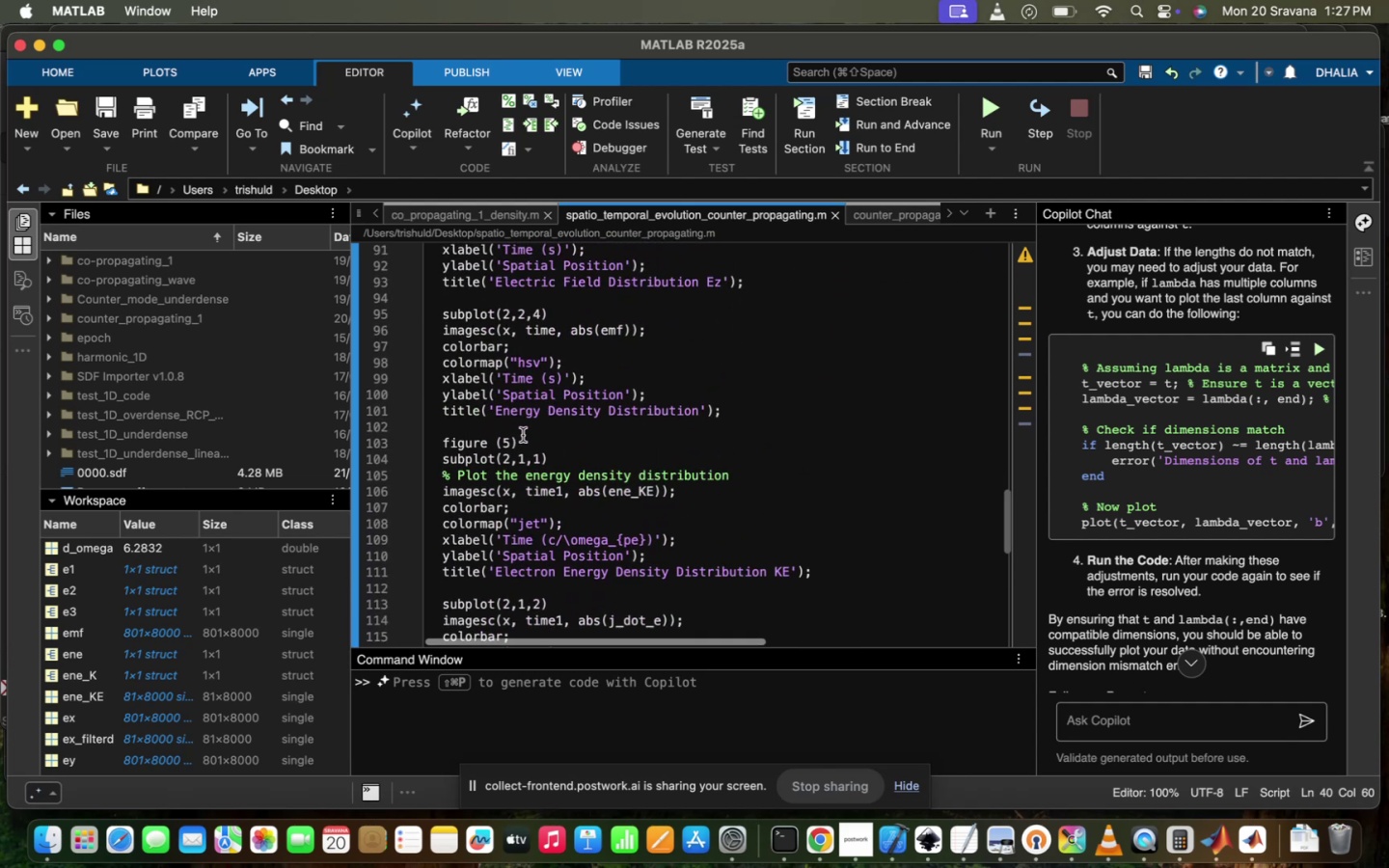 
left_click_drag(start_coordinate=[530, 438], to_coordinate=[431, 436])
 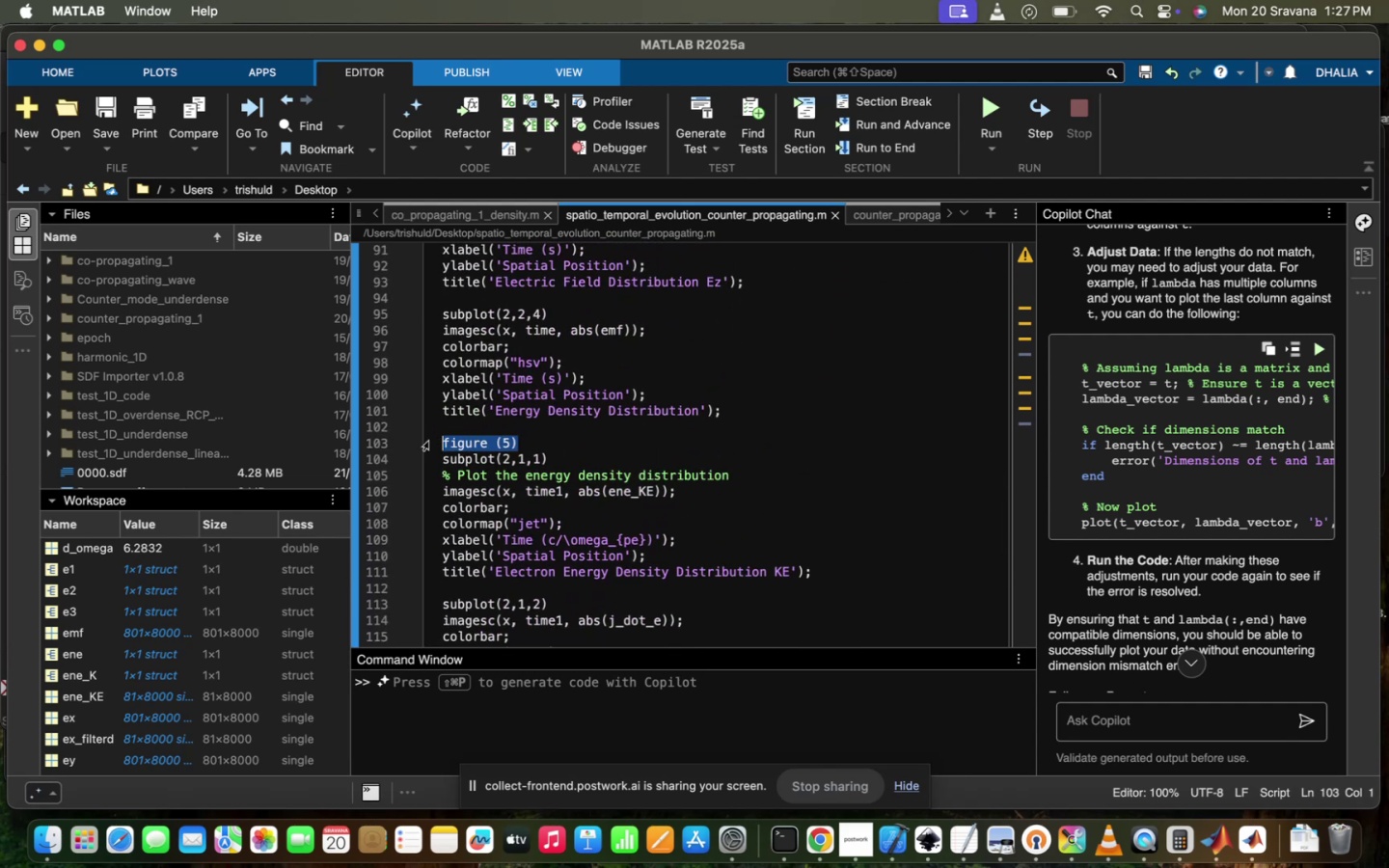 
key(Backspace)
 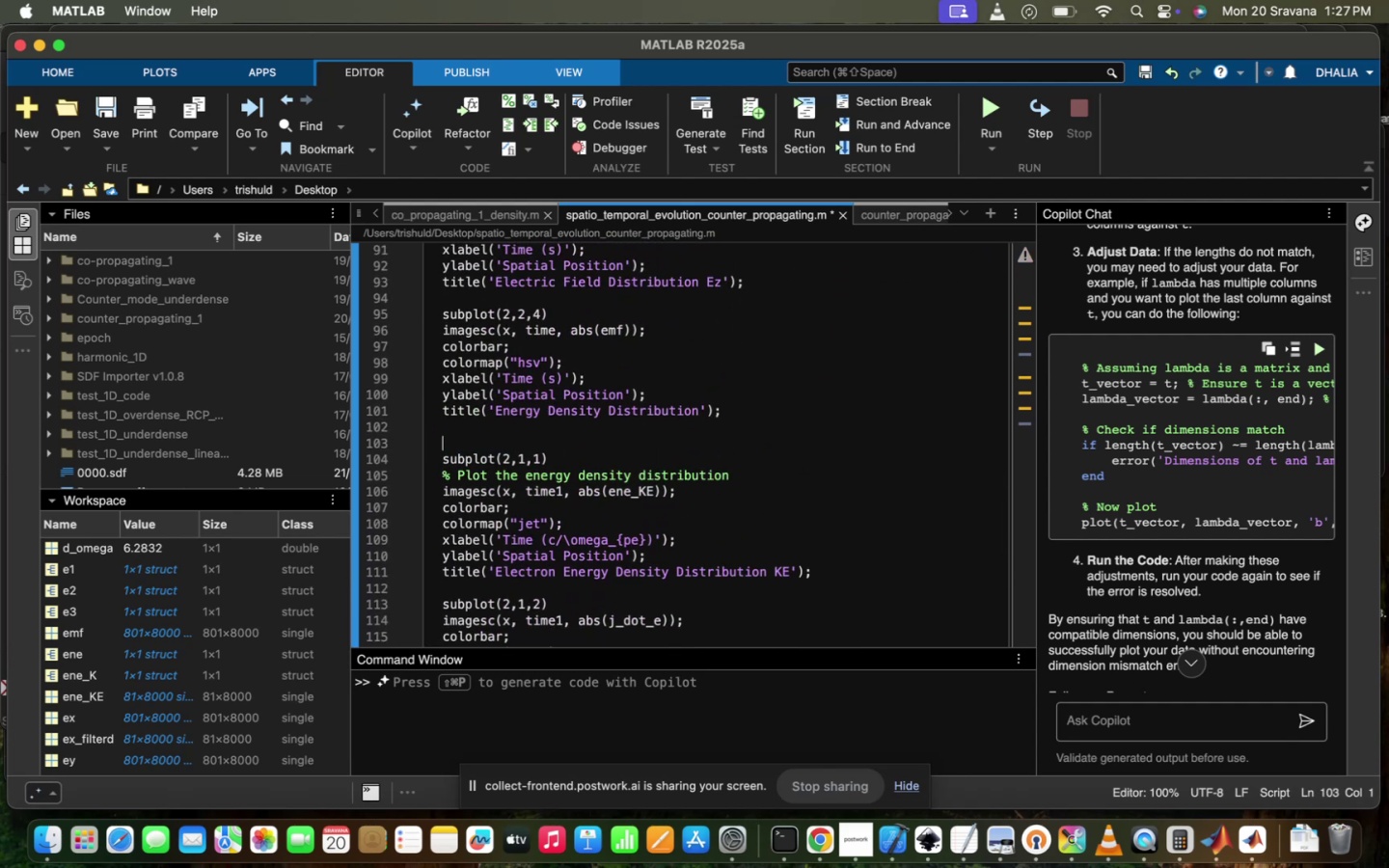 
key(Backspace)
 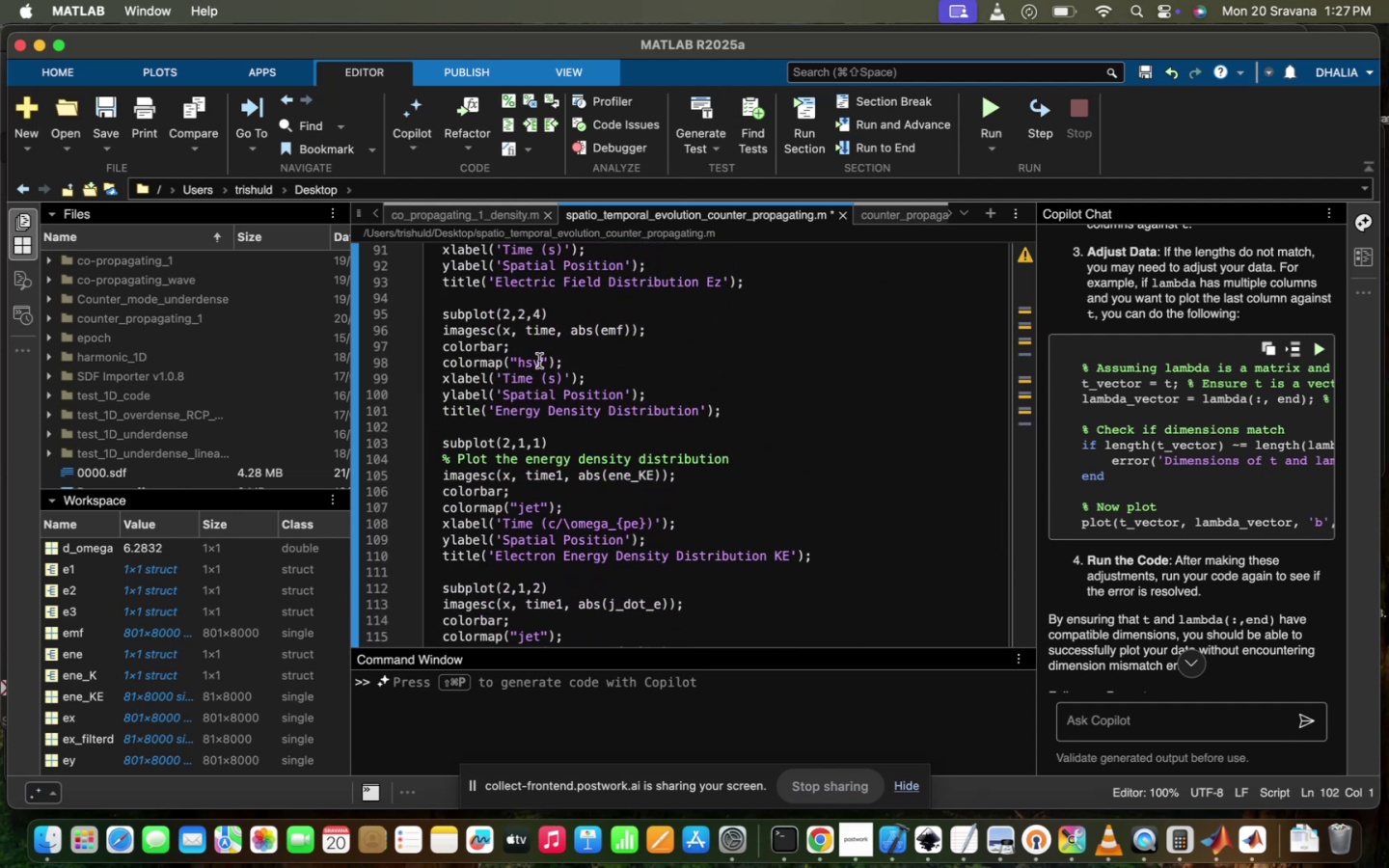 
scroll: coordinate [484, 379], scroll_direction: up, amount: 52.0
 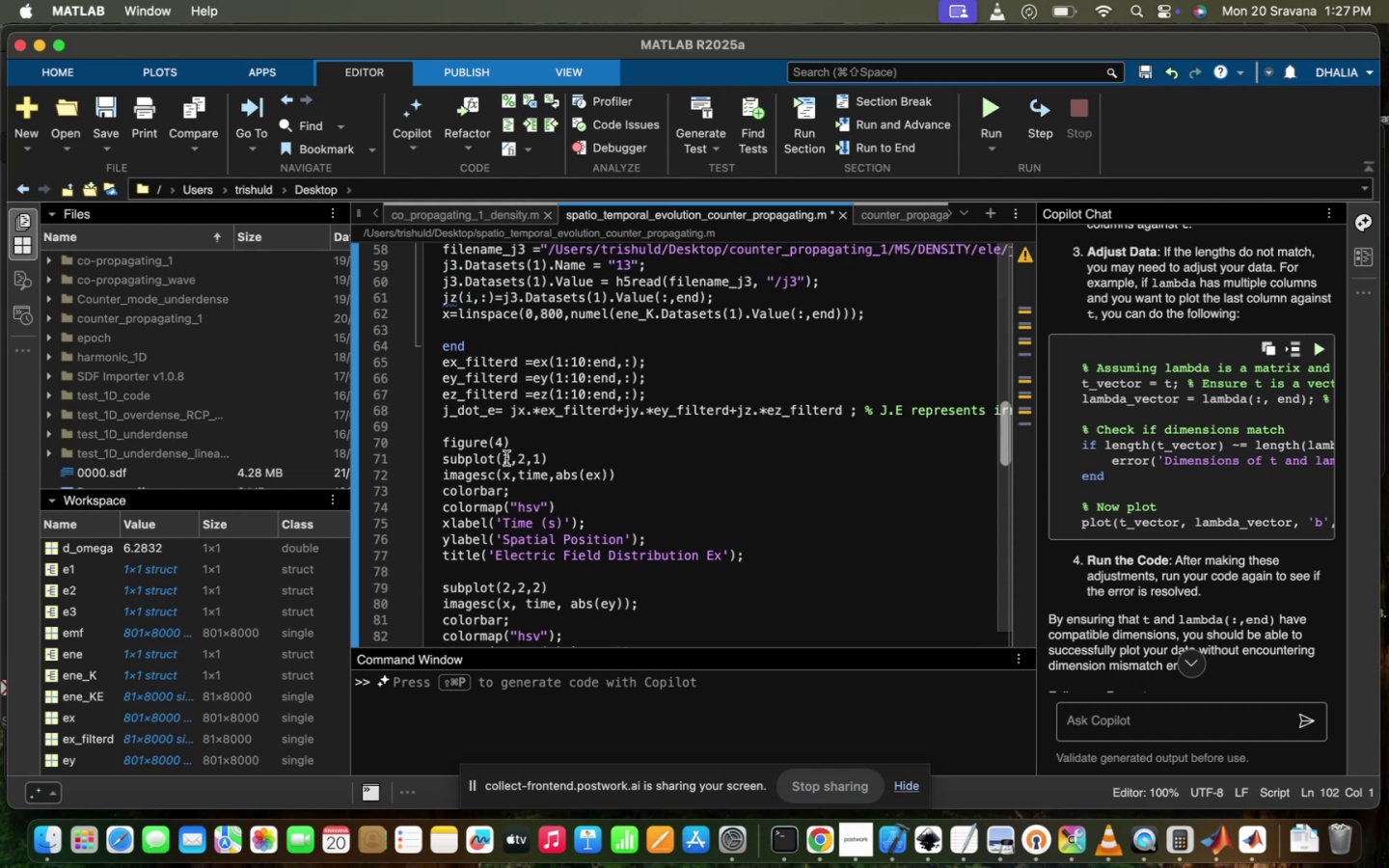 
left_click([506, 455])
 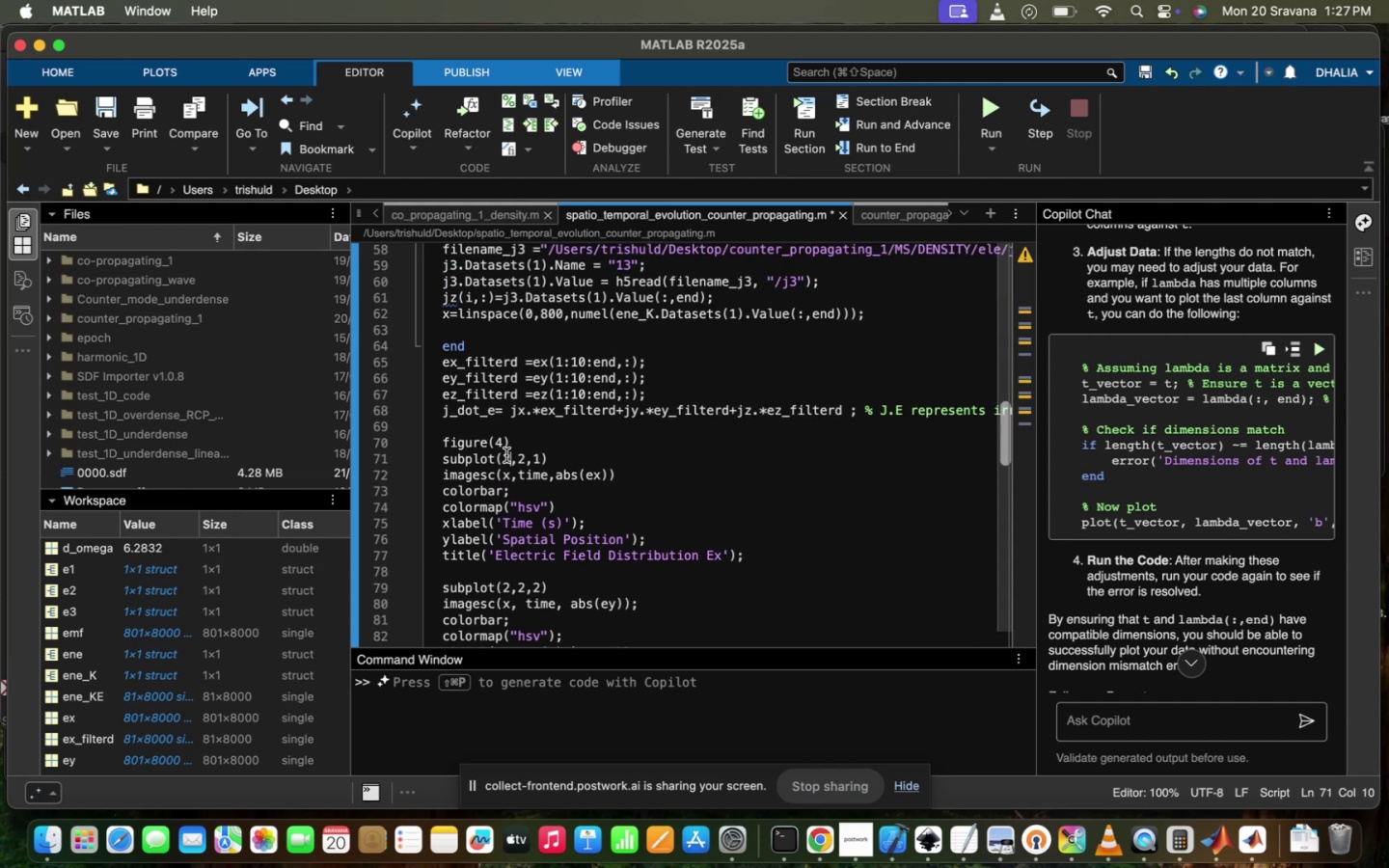 
key(Backspace)
 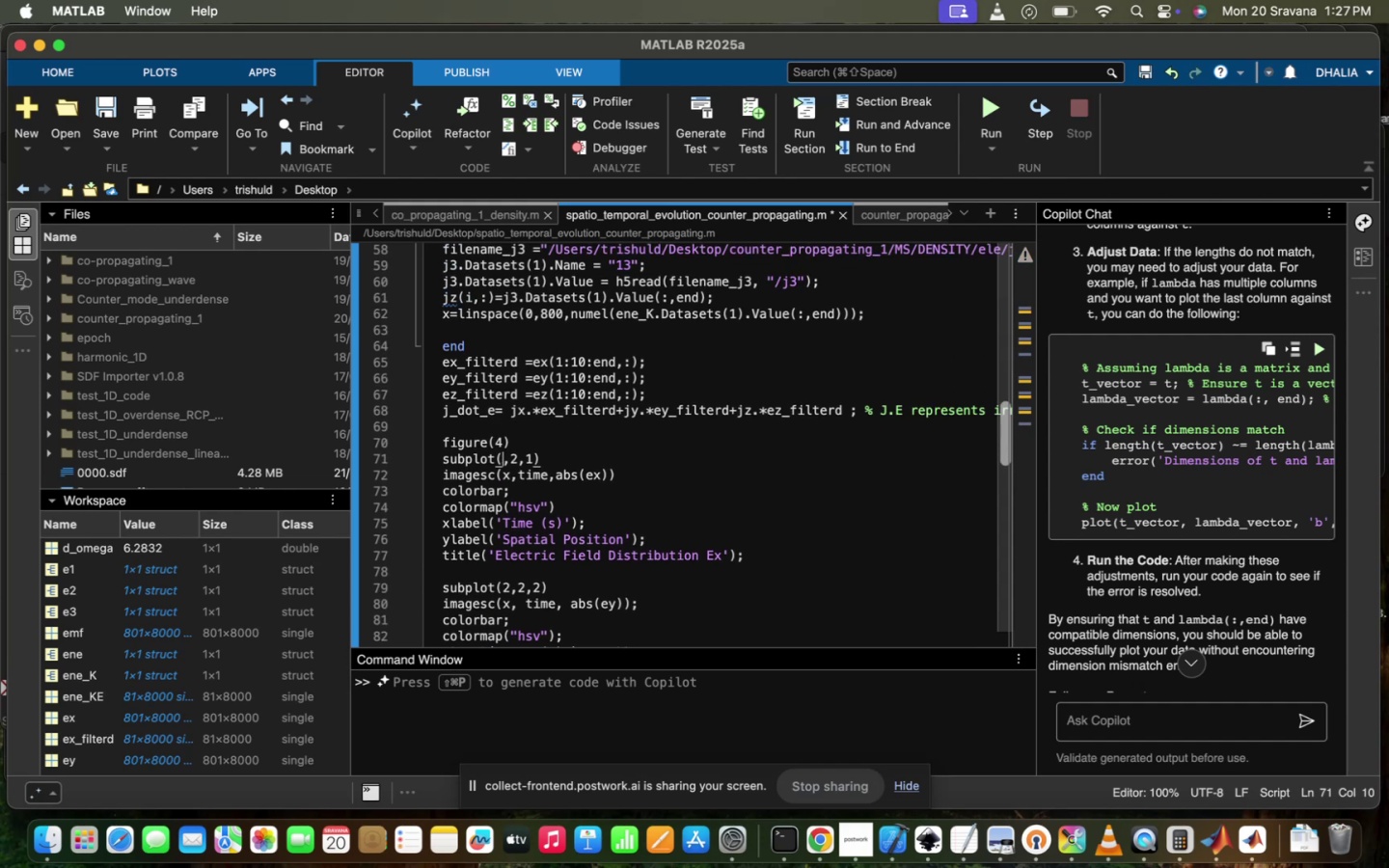 
key(3)
 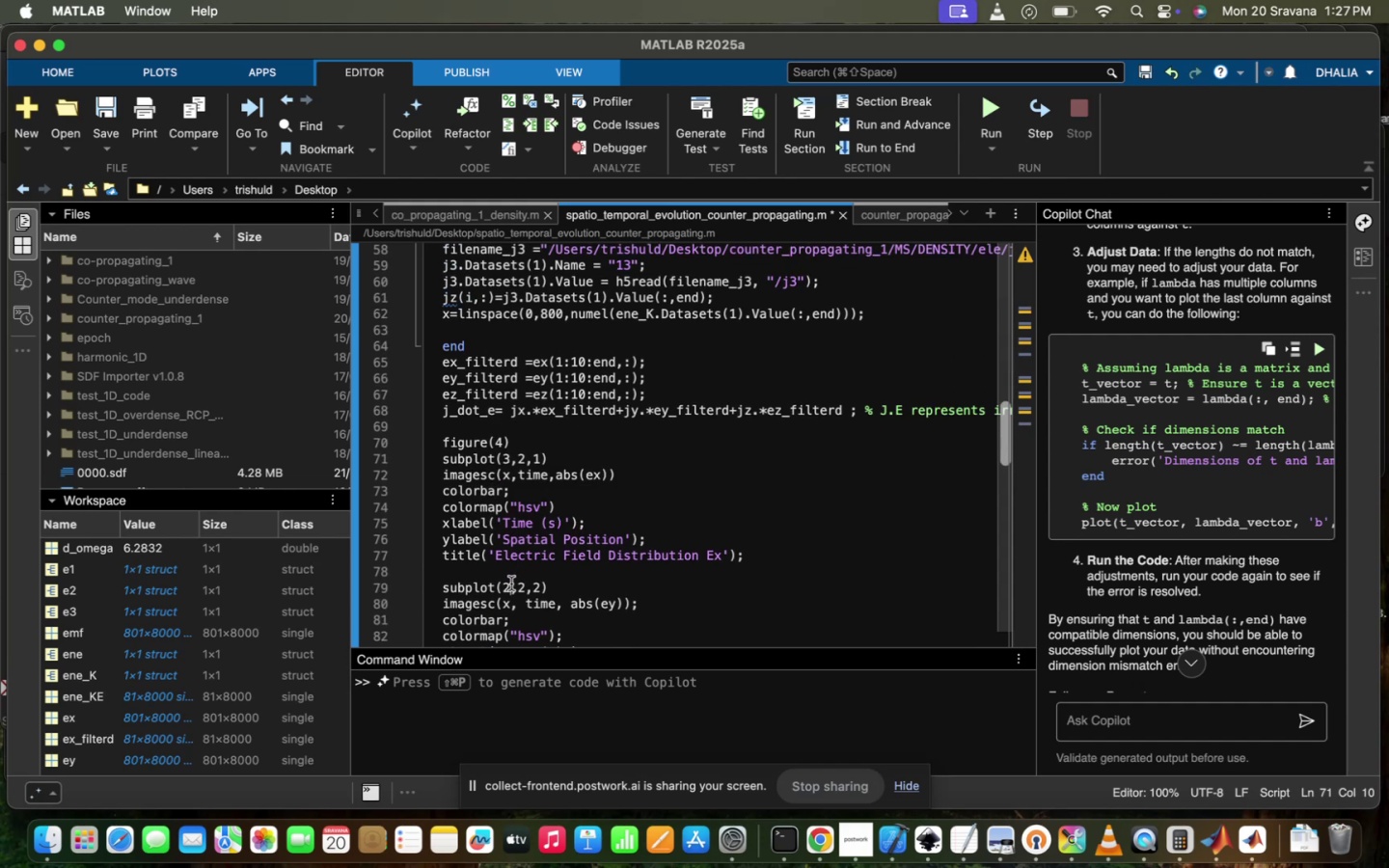 
key(Backspace)
 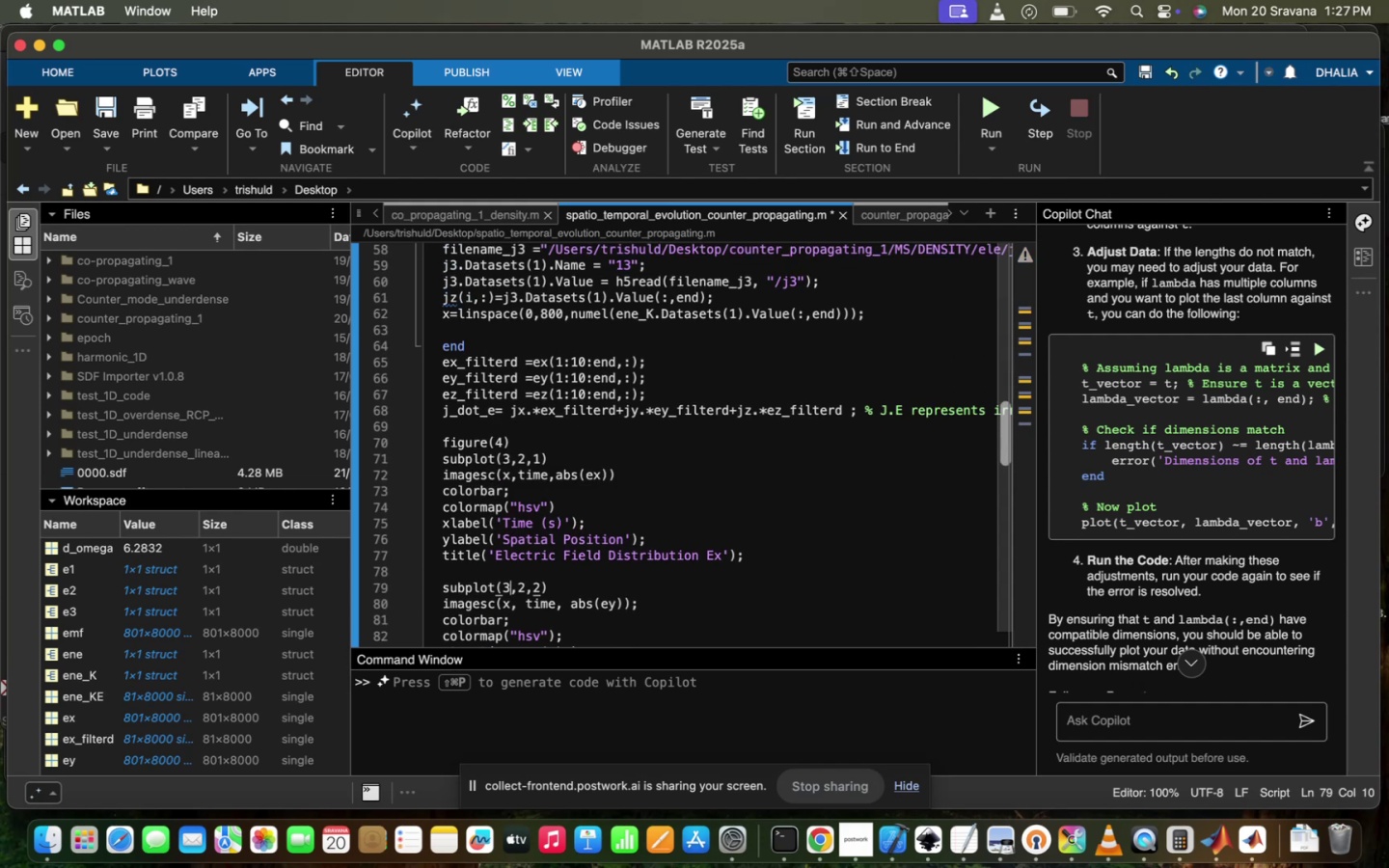 
key(3)
 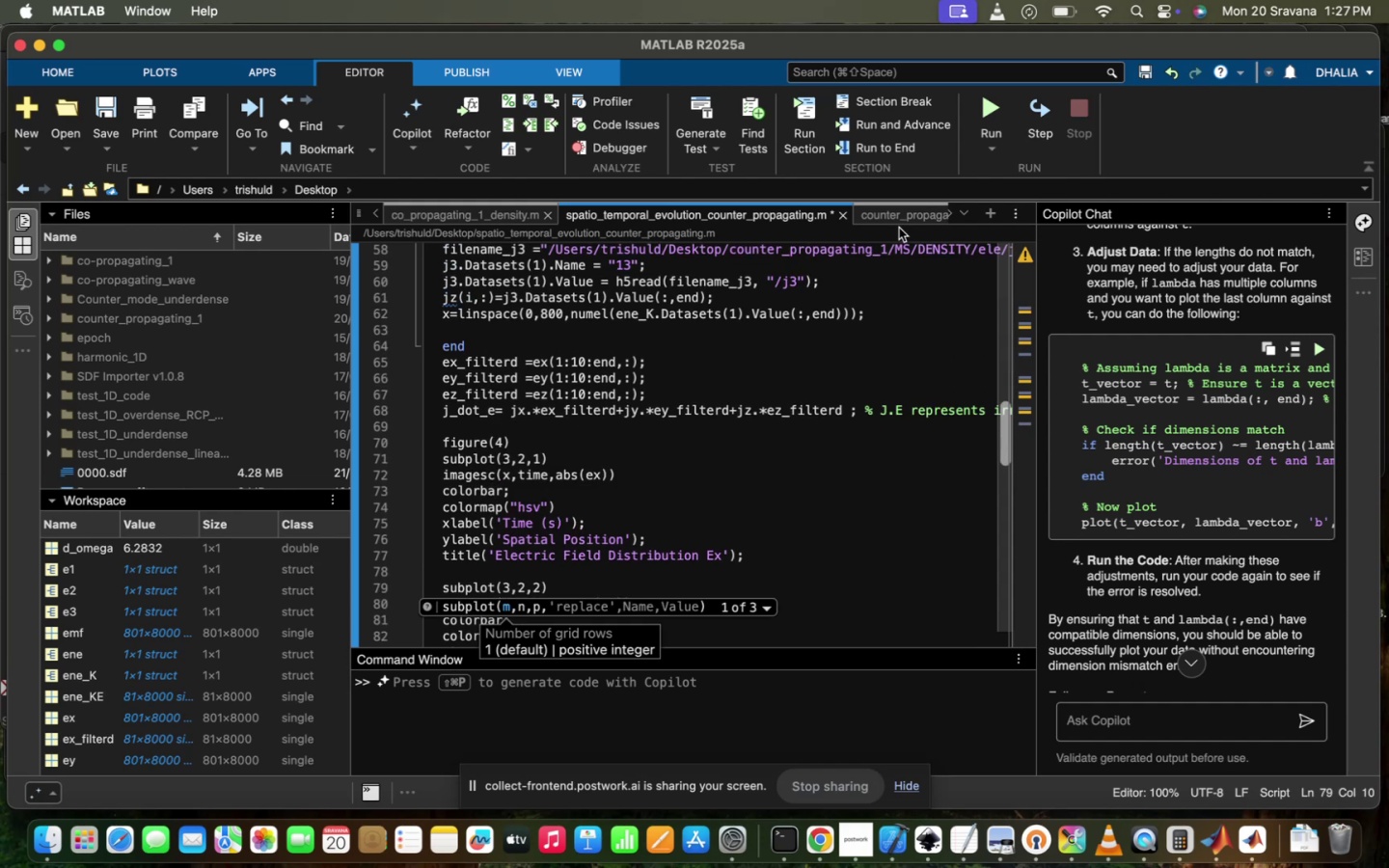 
left_click([903, 218])
 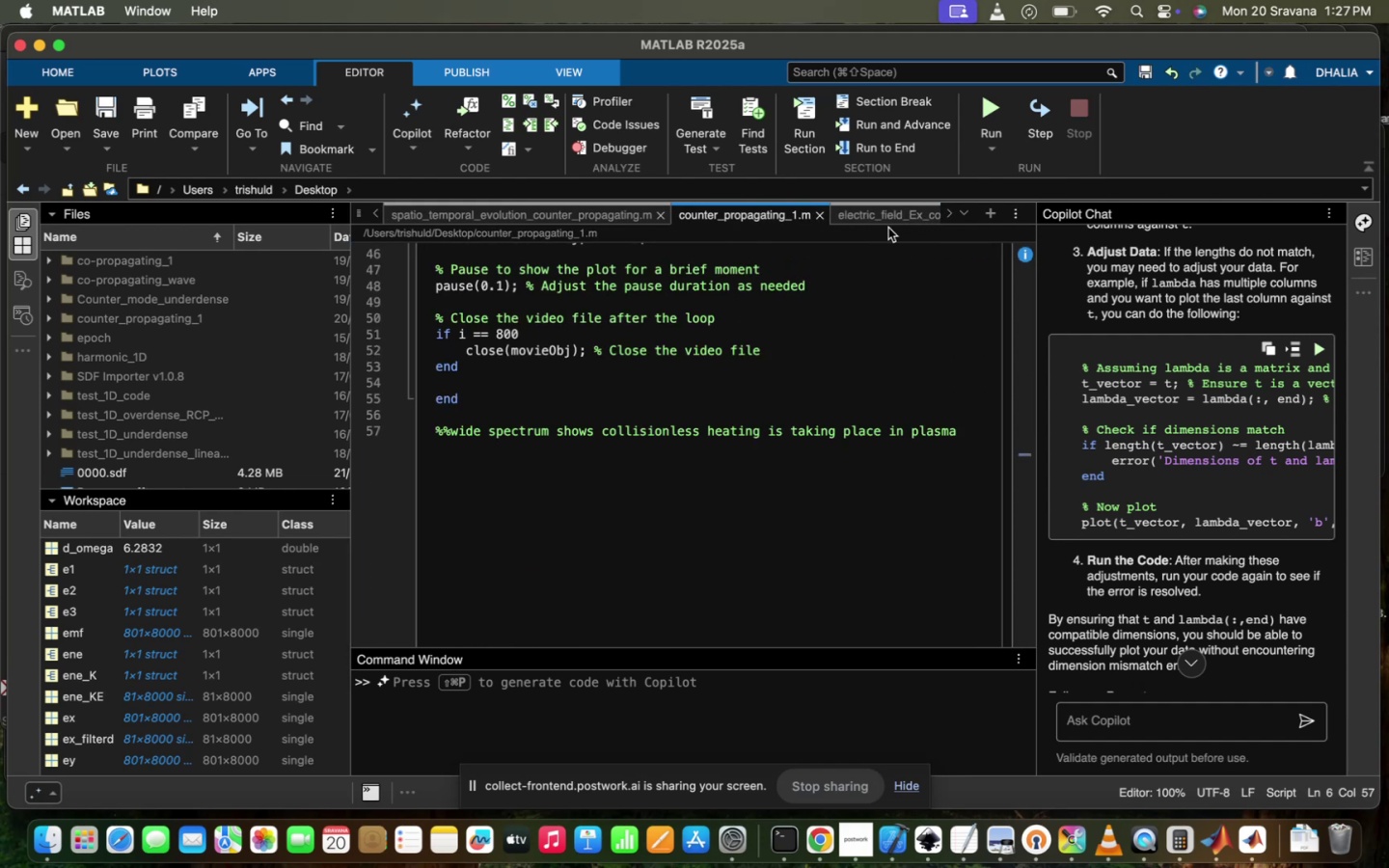 
left_click([895, 216])
 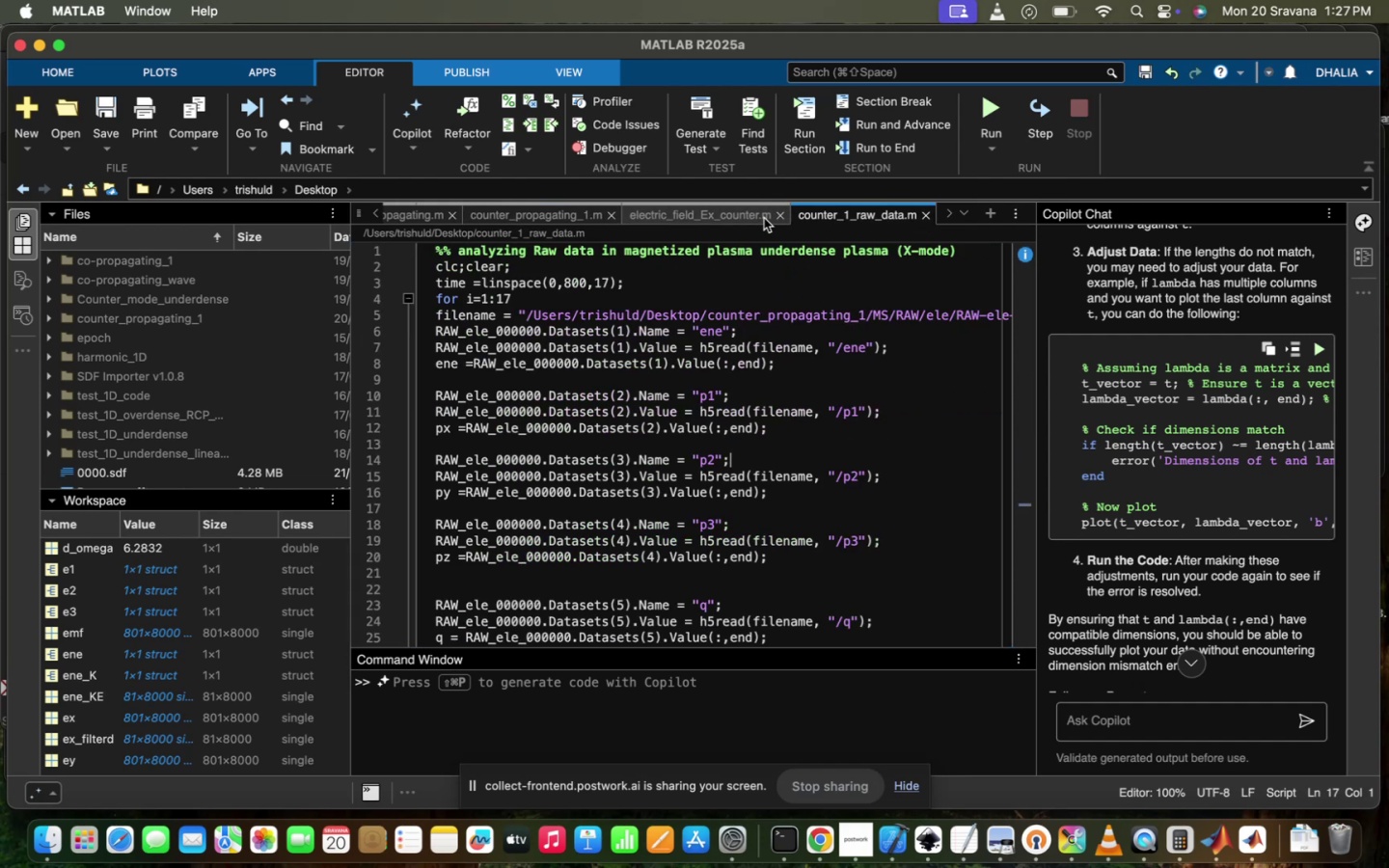 
scroll: coordinate [713, 551], scroll_direction: down, amount: 100.0
 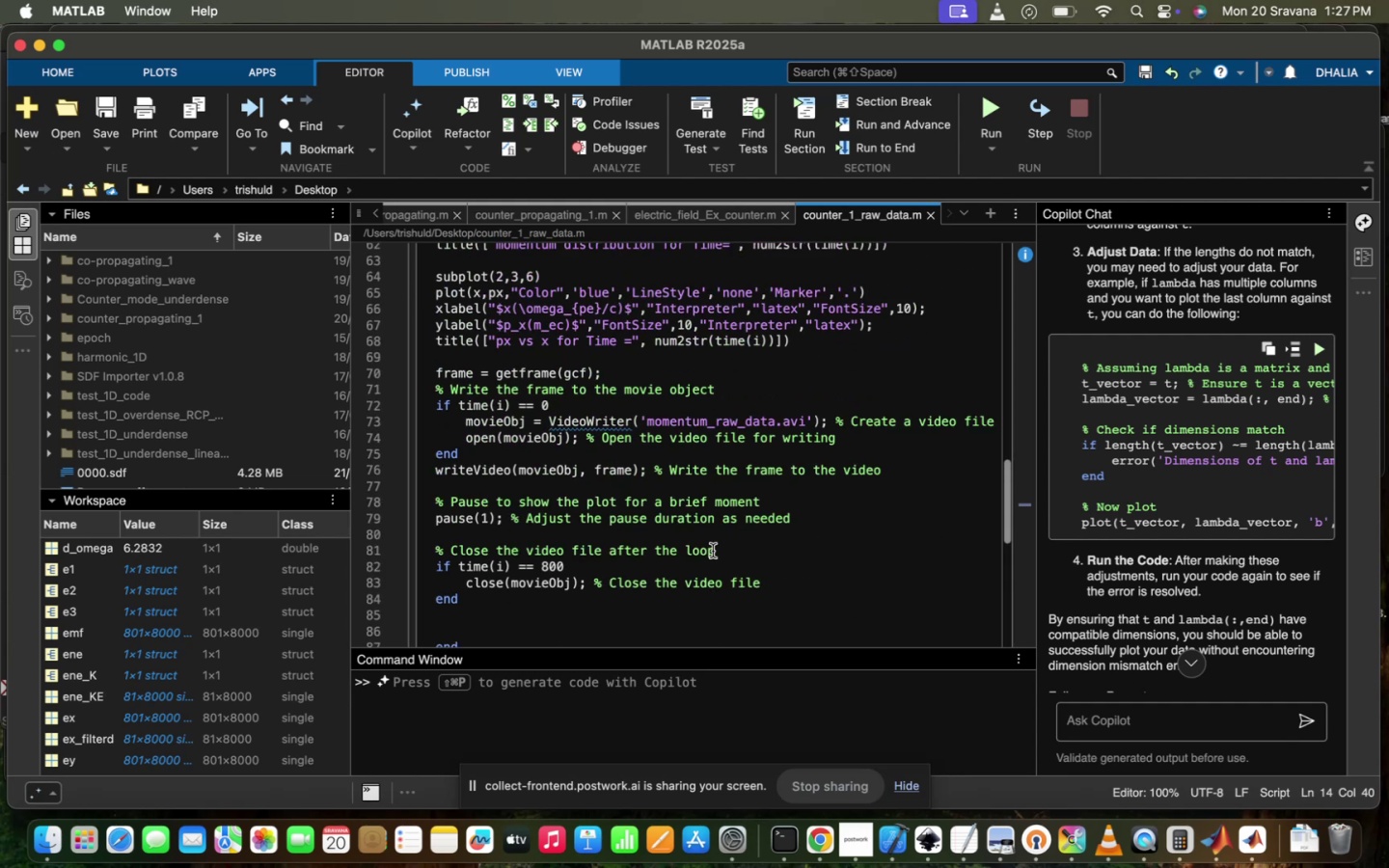 
scroll: coordinate [713, 551], scroll_direction: up, amount: 6.0
 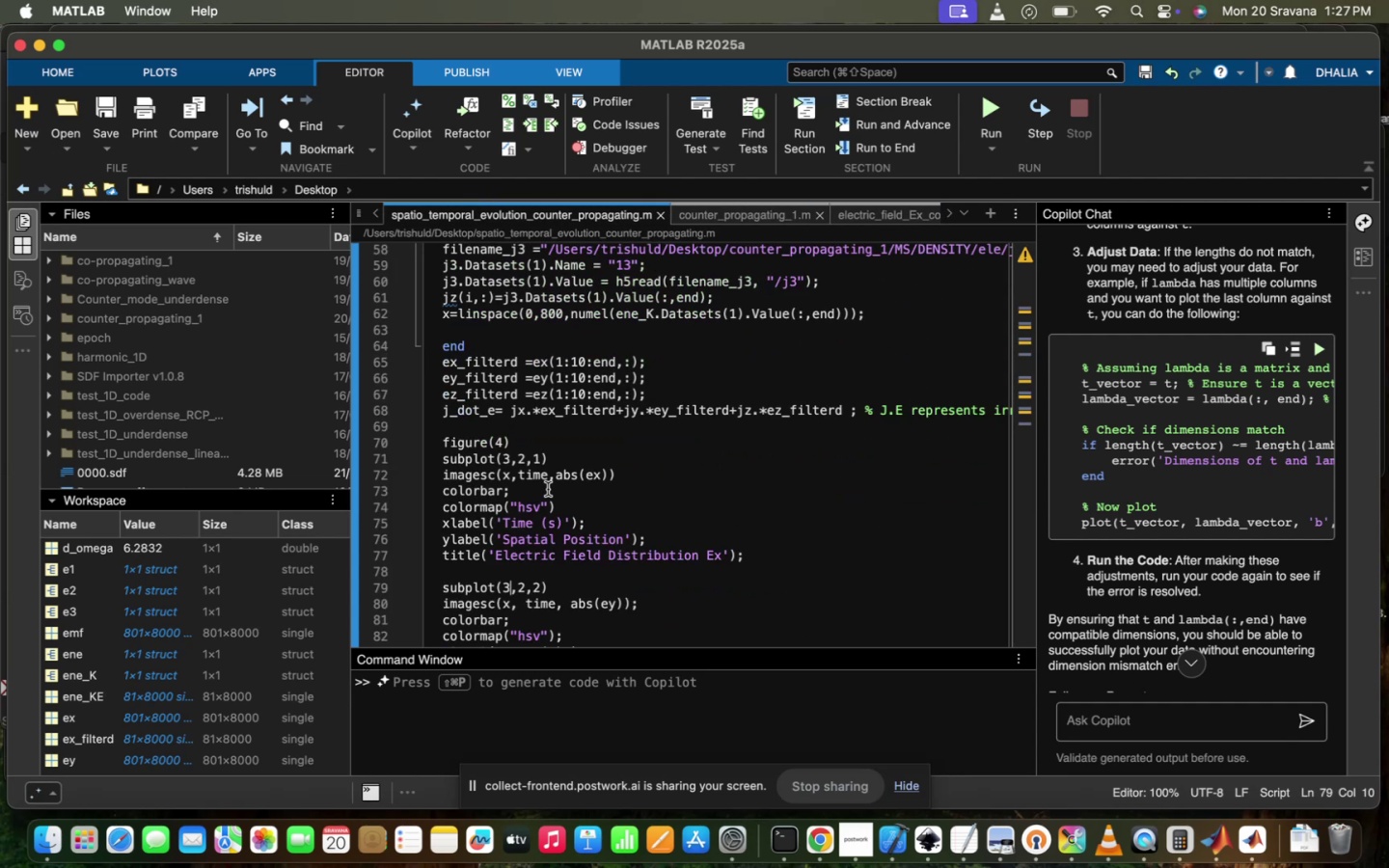 
left_click([508, 464])
 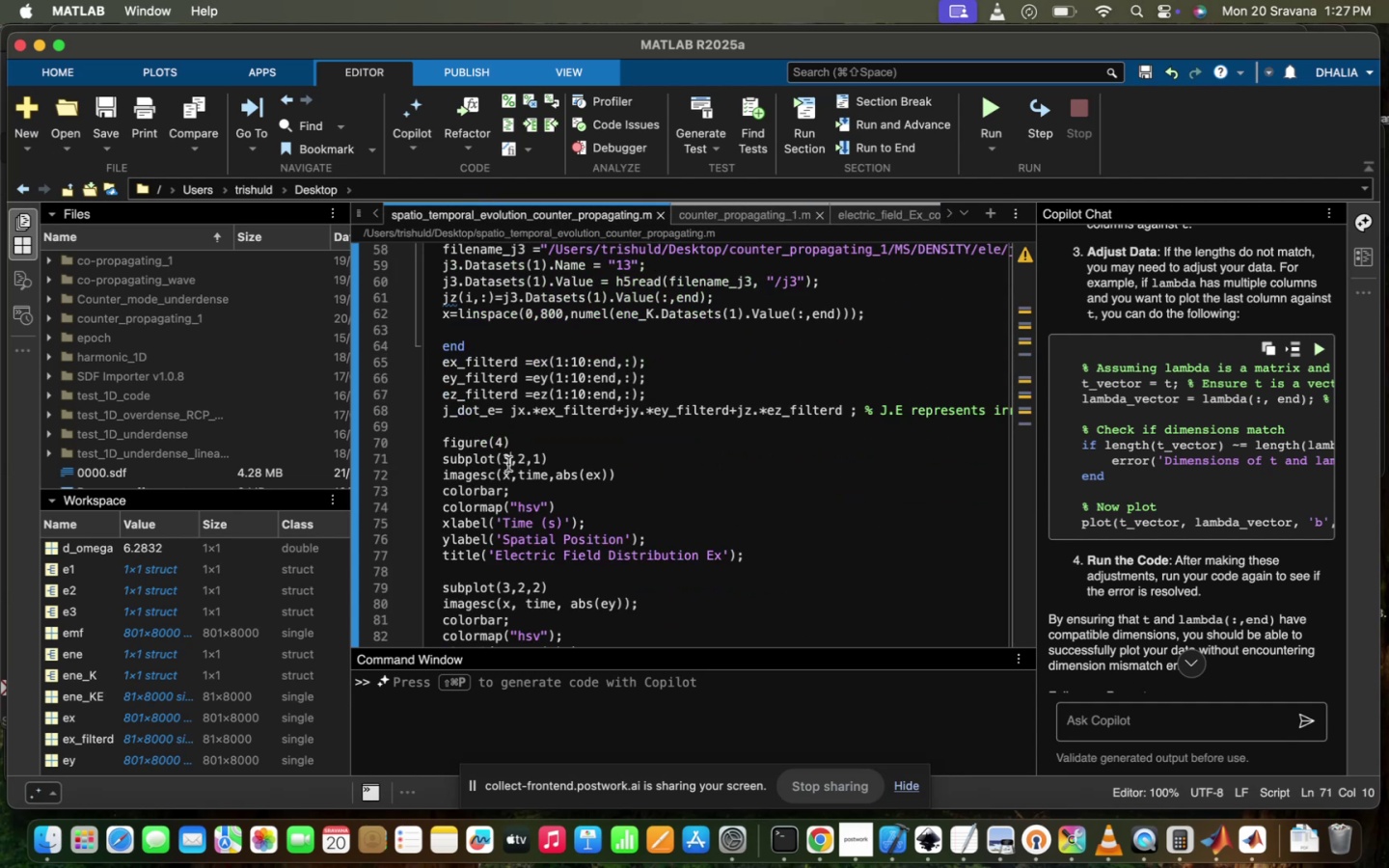 
key(Backspace)
 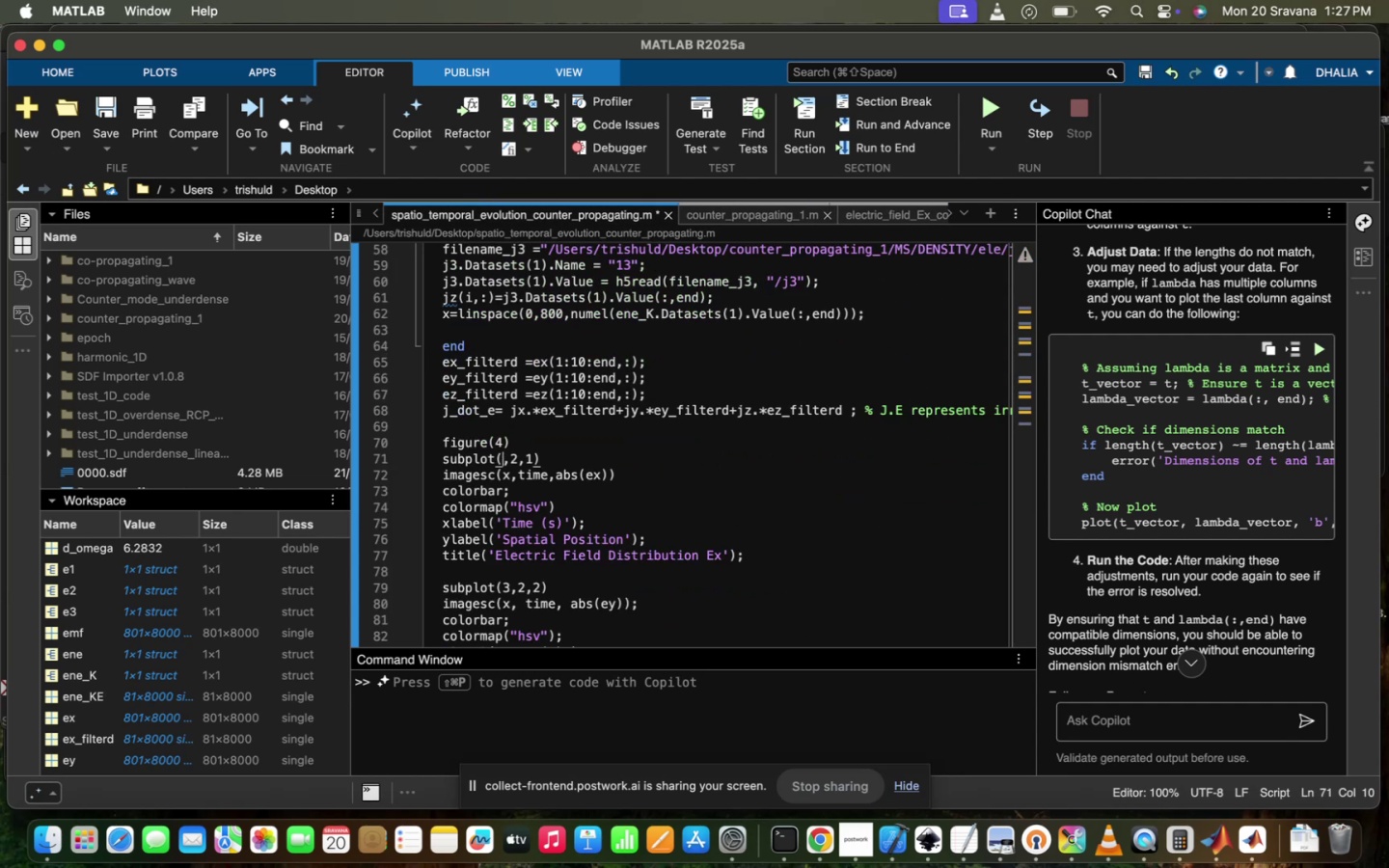 
key(2)
 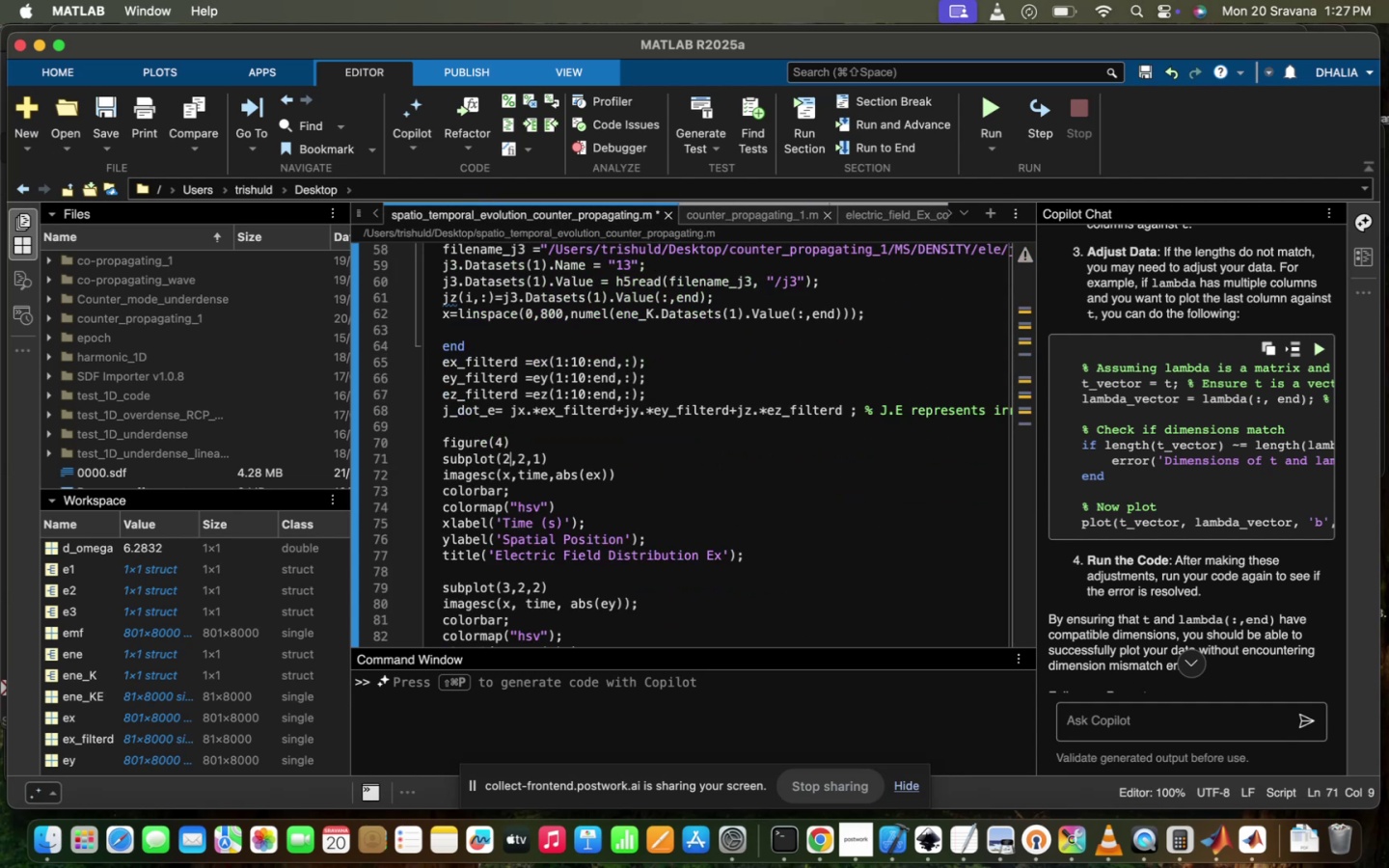 
key(ArrowRight)
 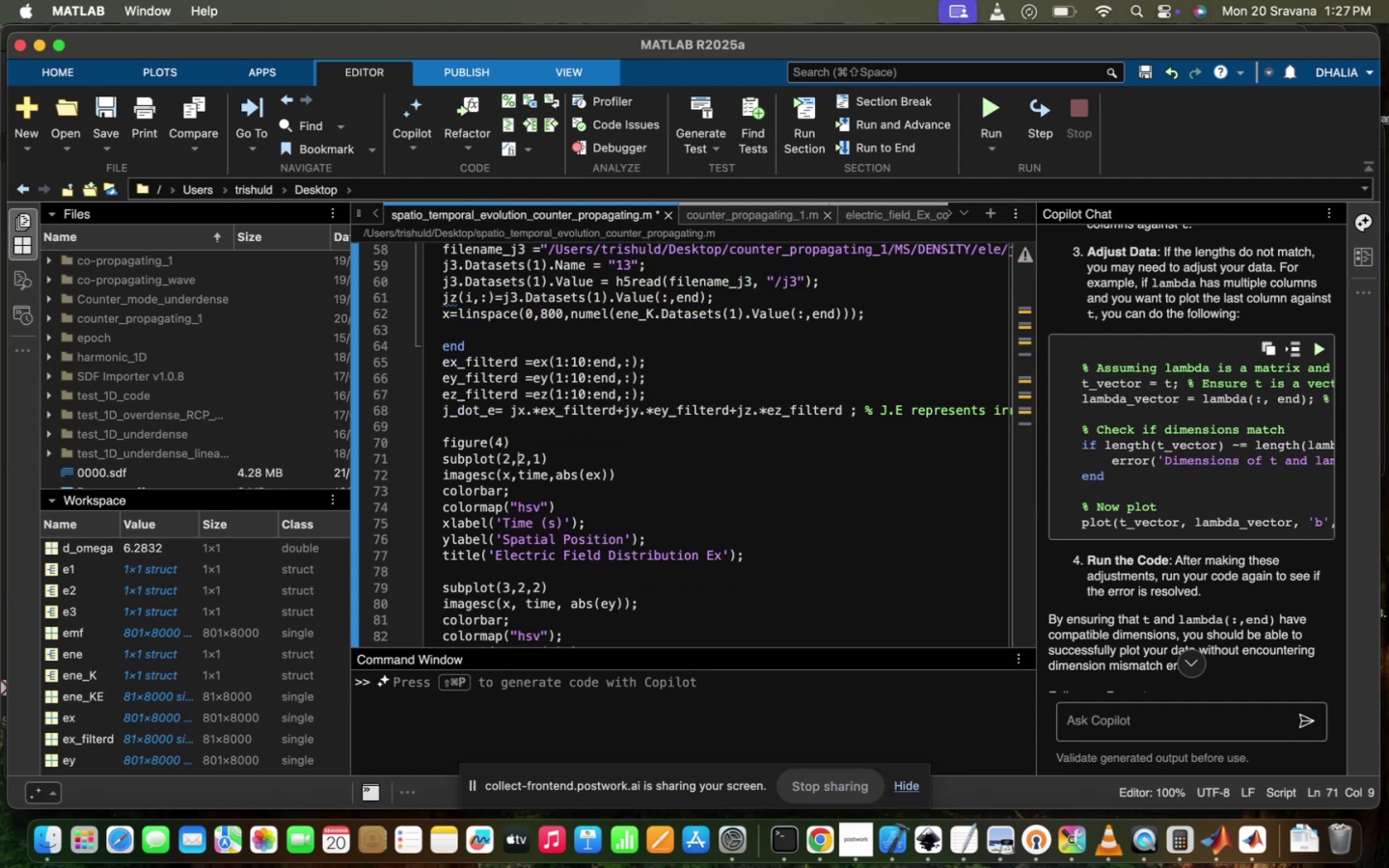 
key(ArrowRight)
 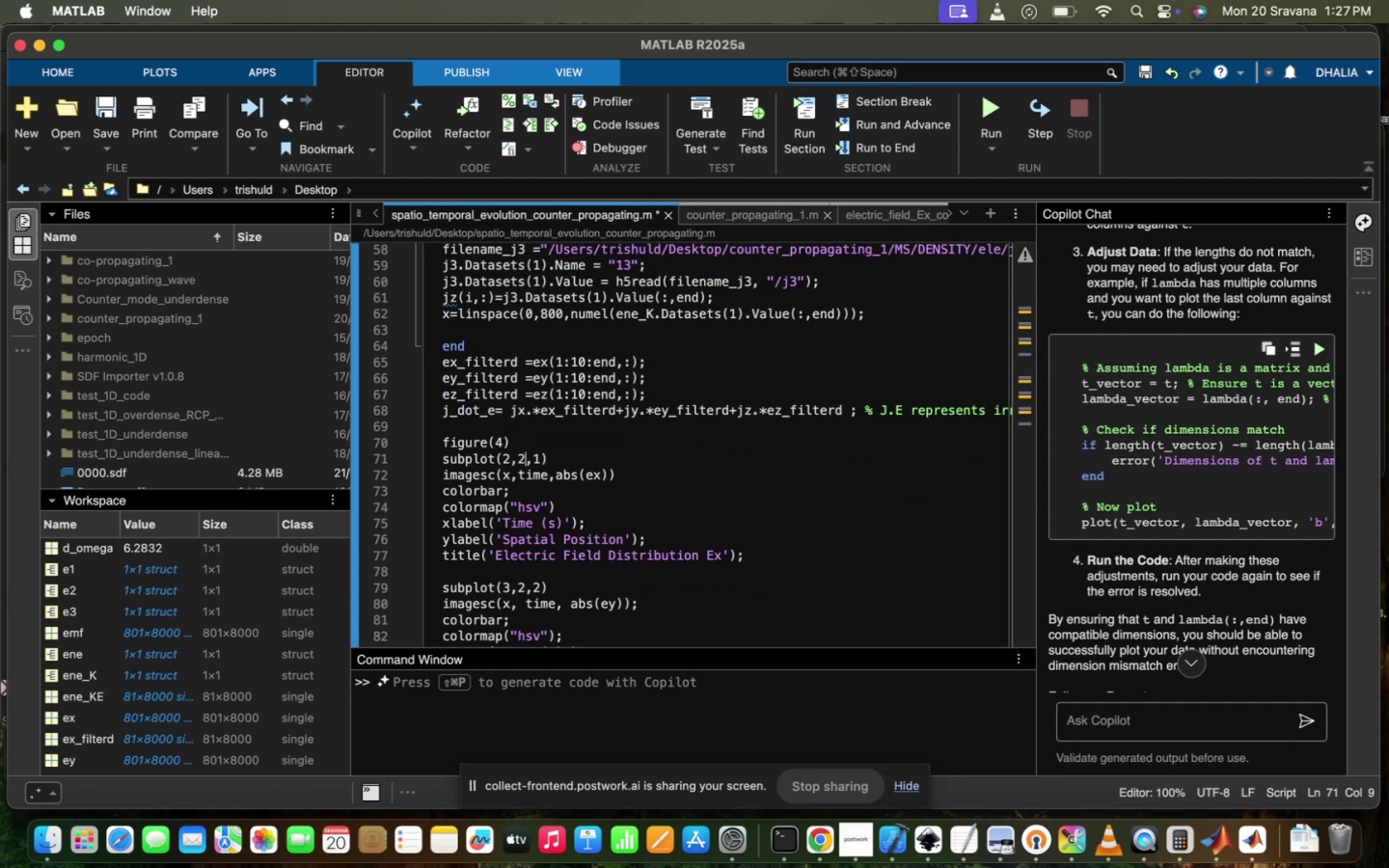 
key(3)
 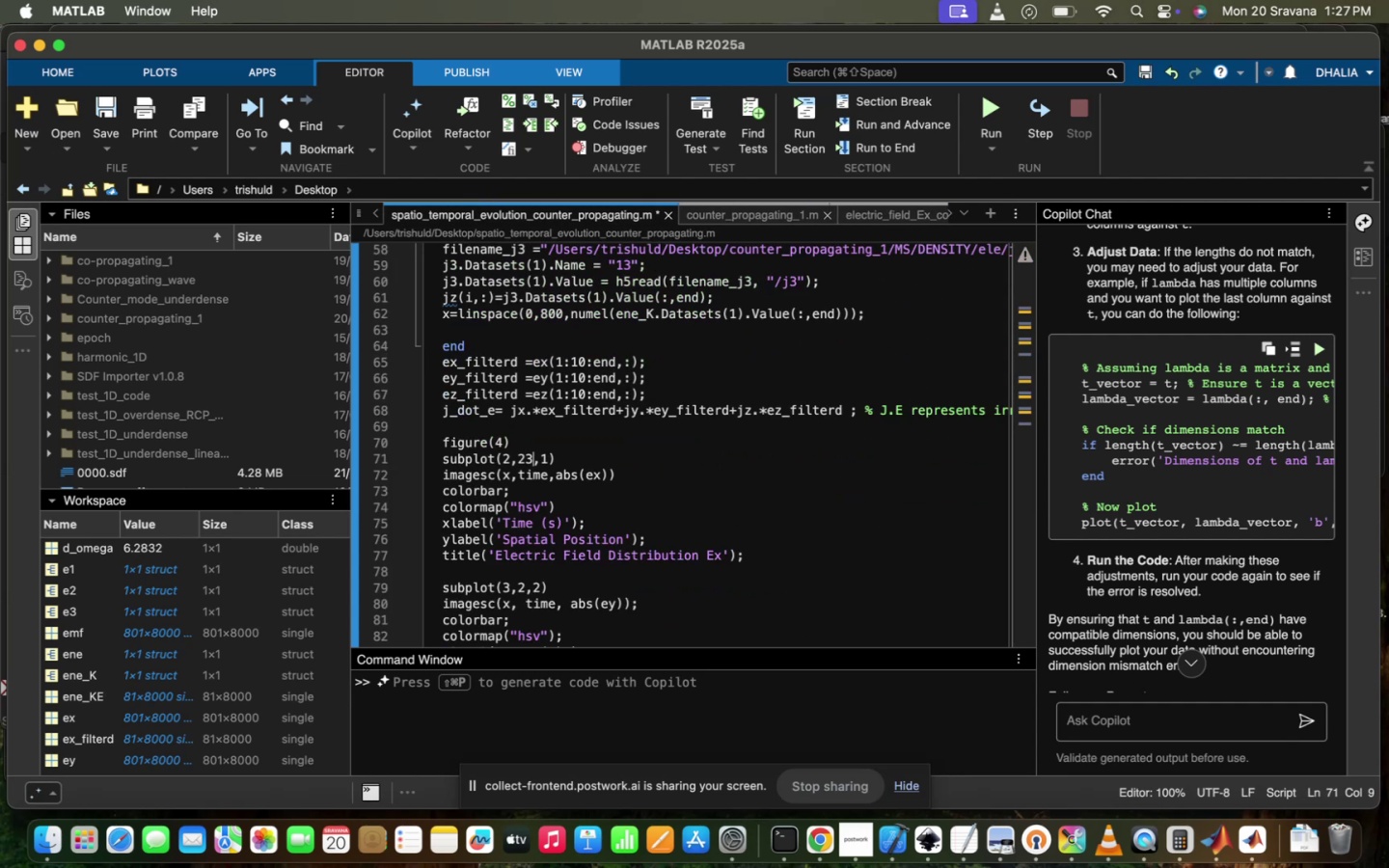 
key(Backspace)
 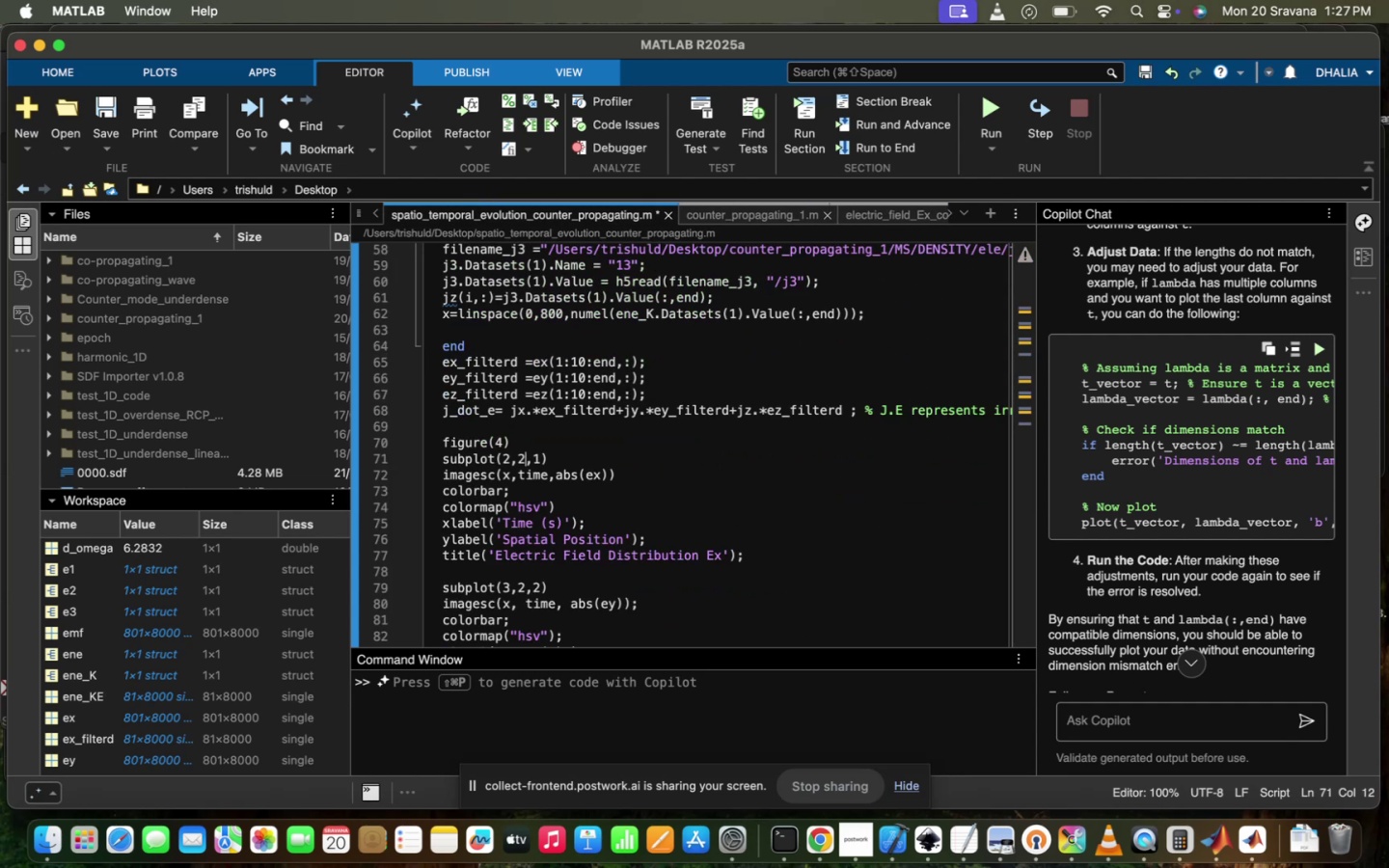 
key(Backspace)
 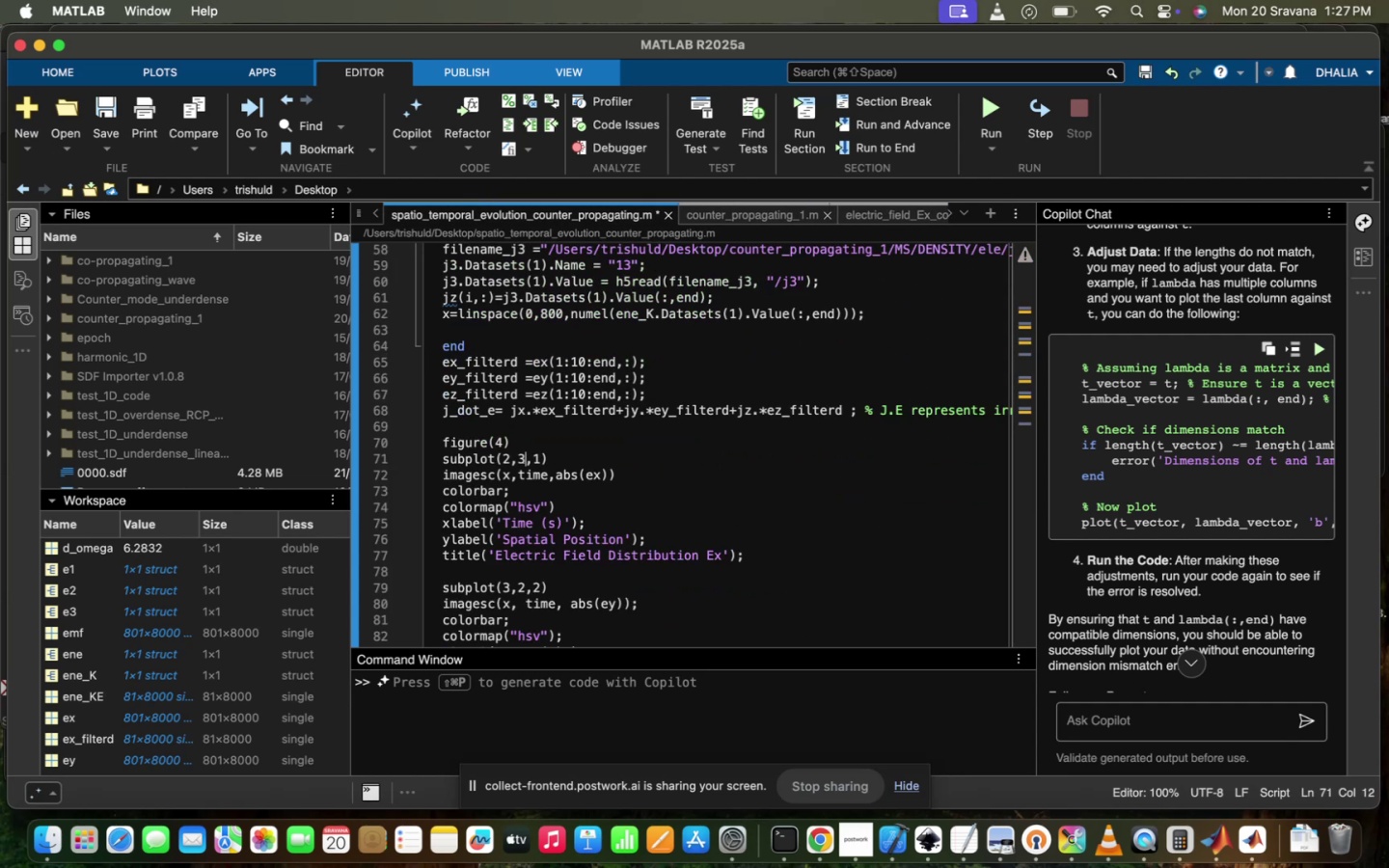 
key(3)
 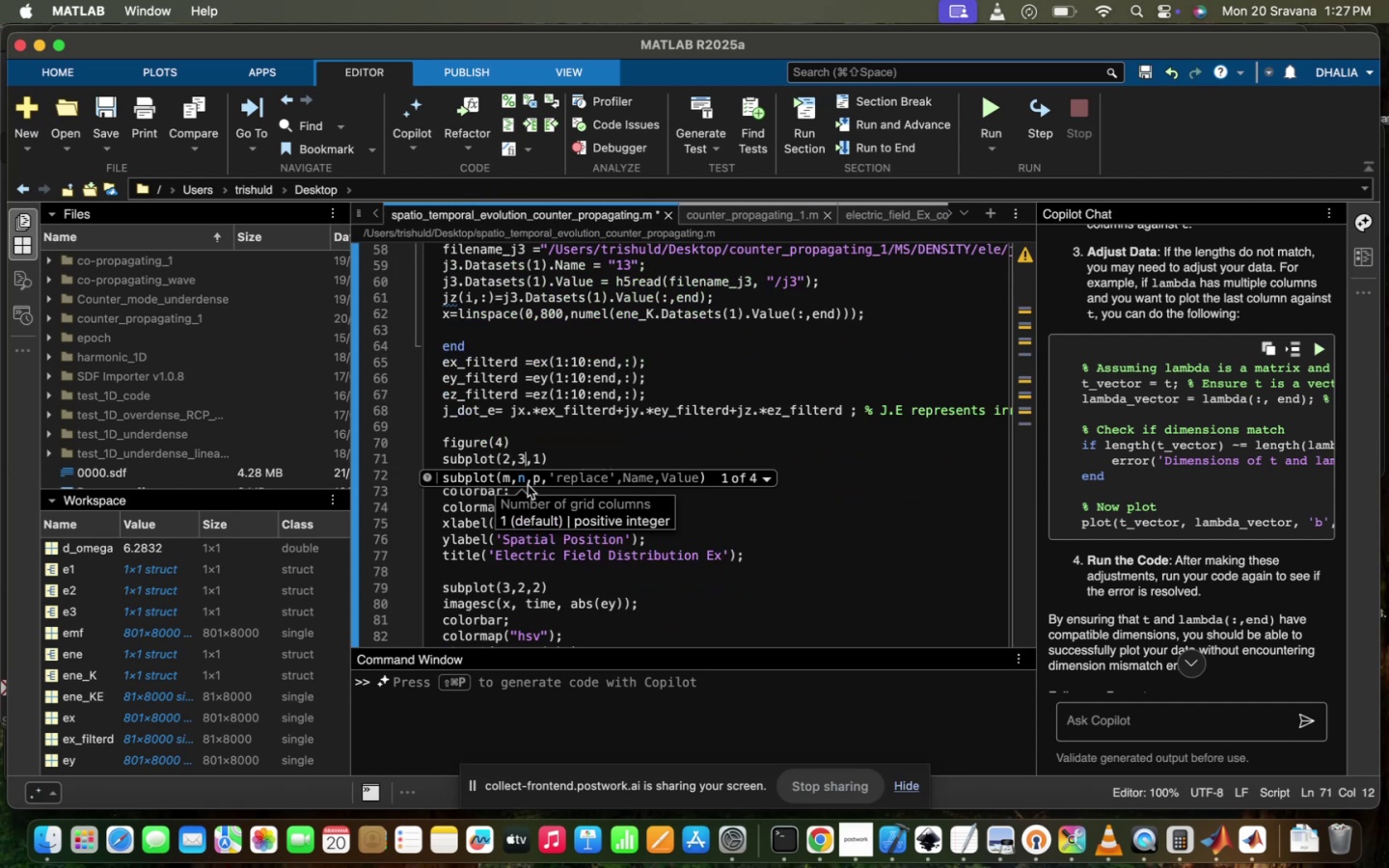 
scroll: coordinate [528, 485], scroll_direction: down, amount: 9.0
 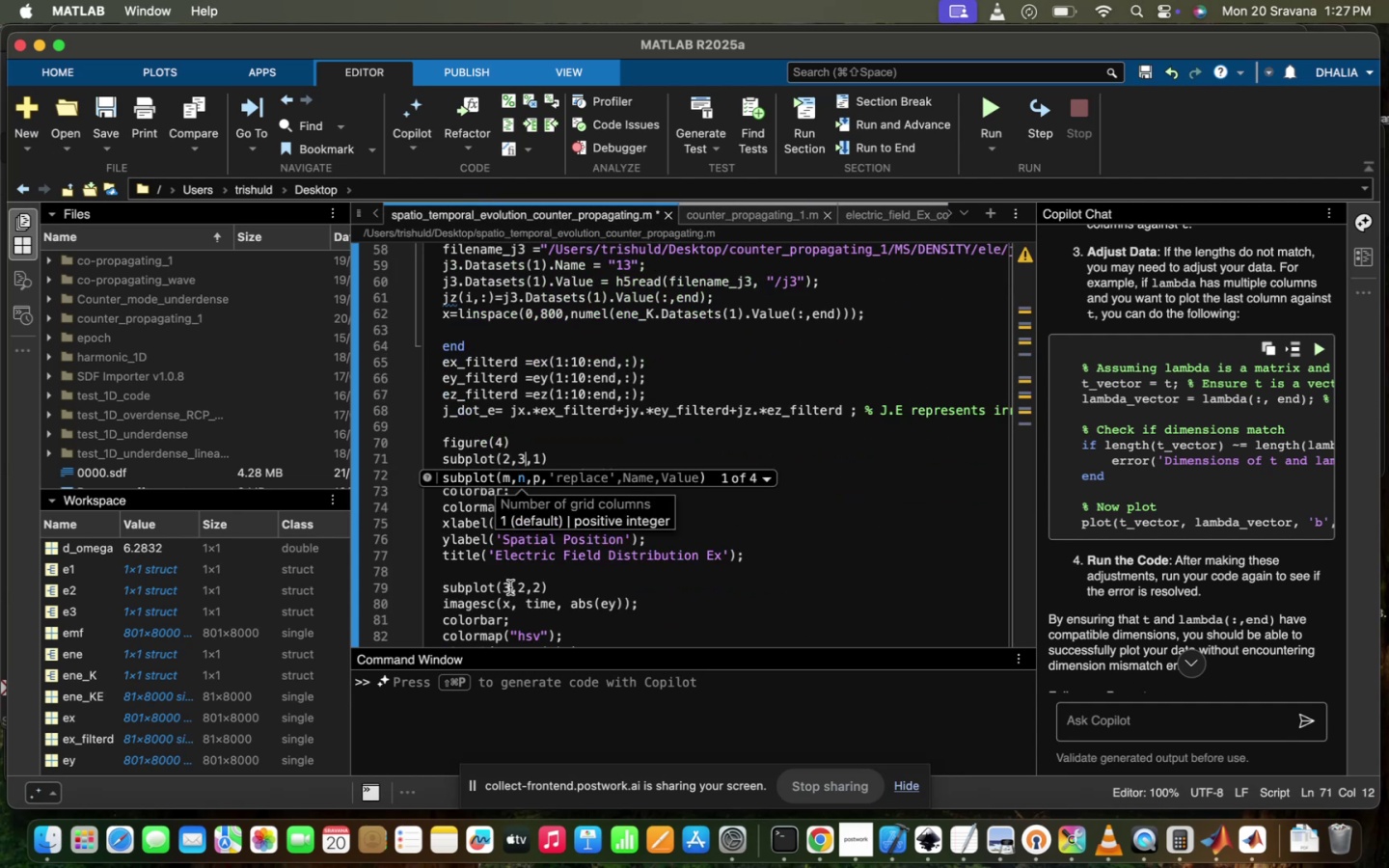 
left_click([510, 583])
 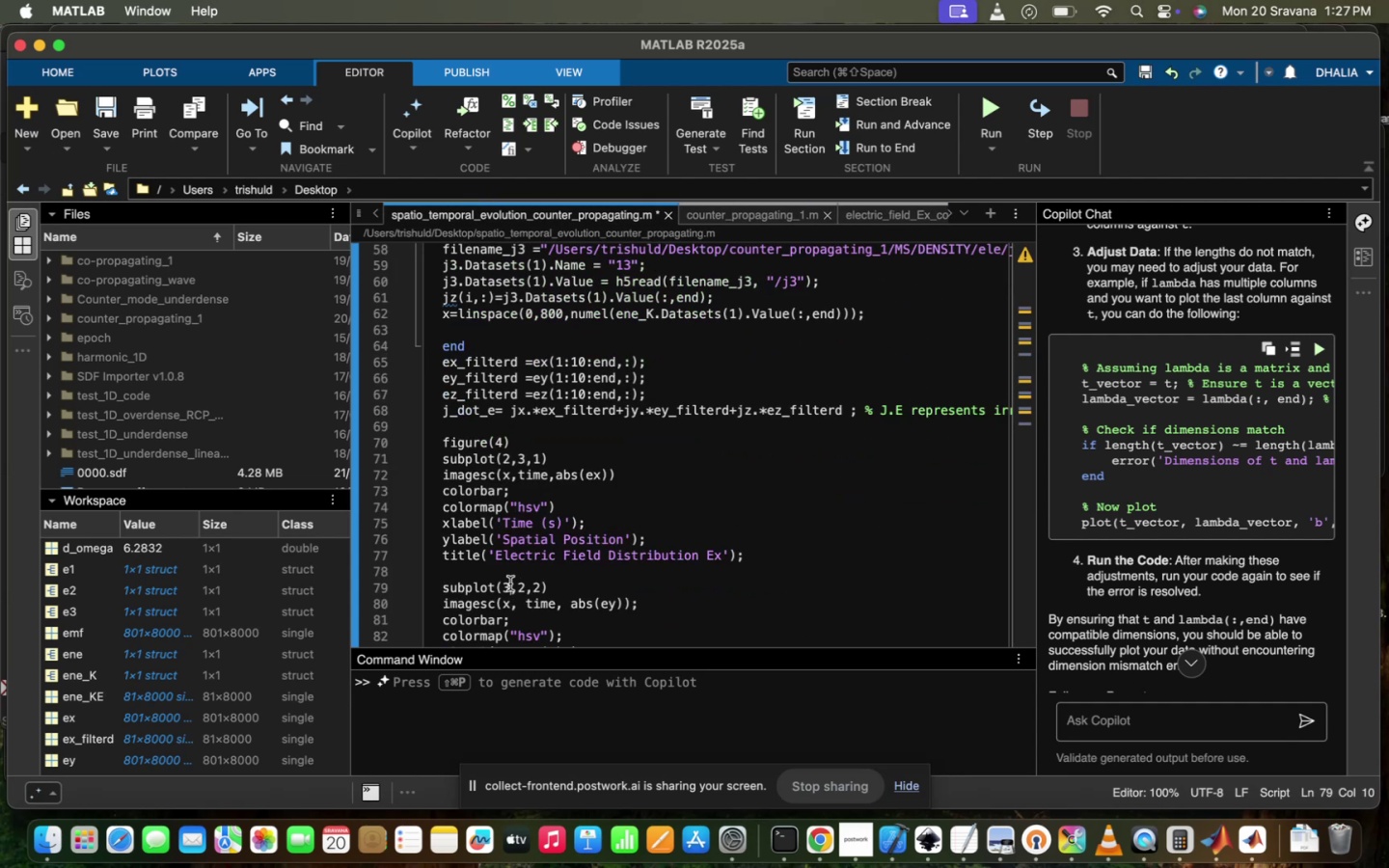 
key(Backspace)
 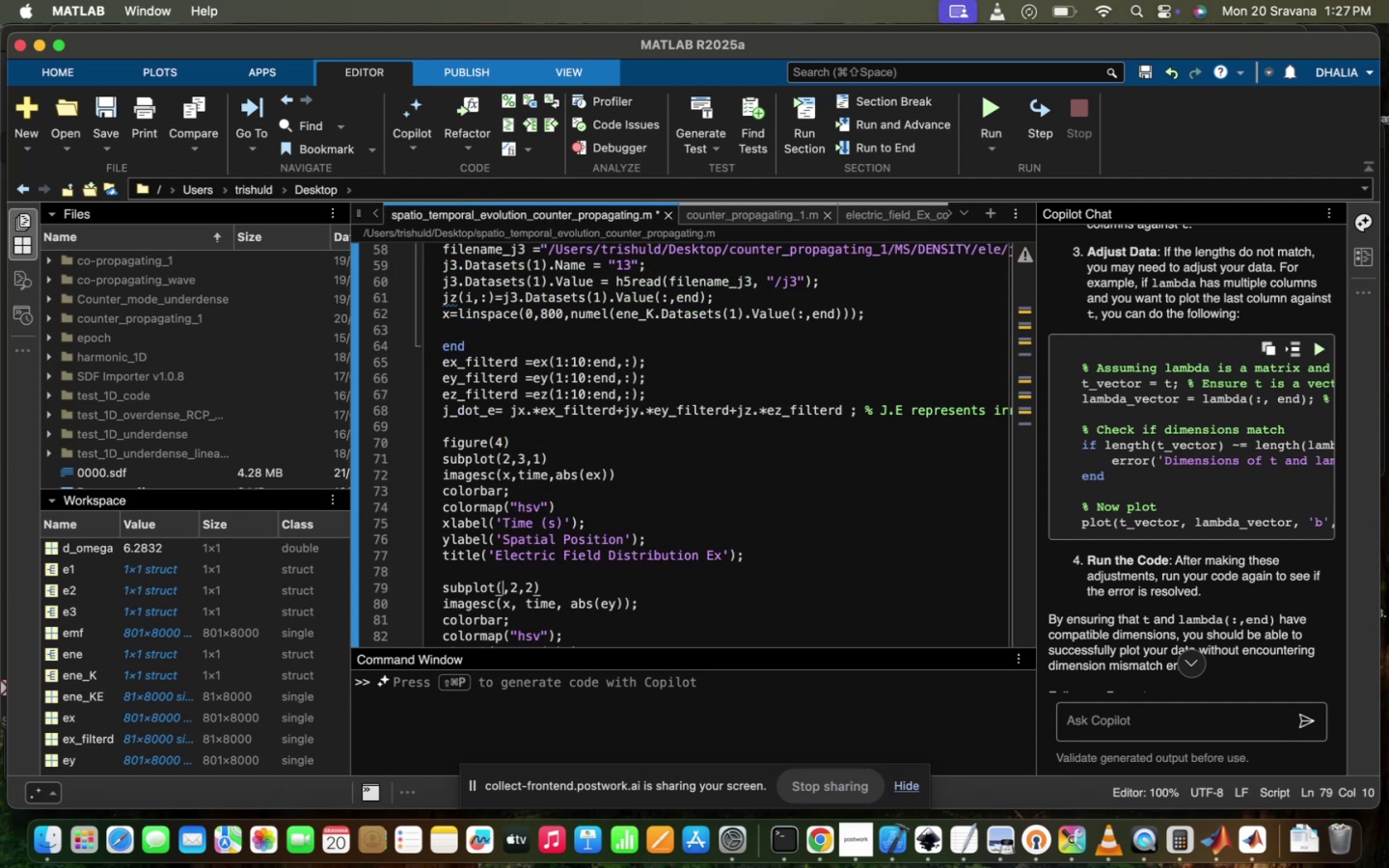 
key(3)
 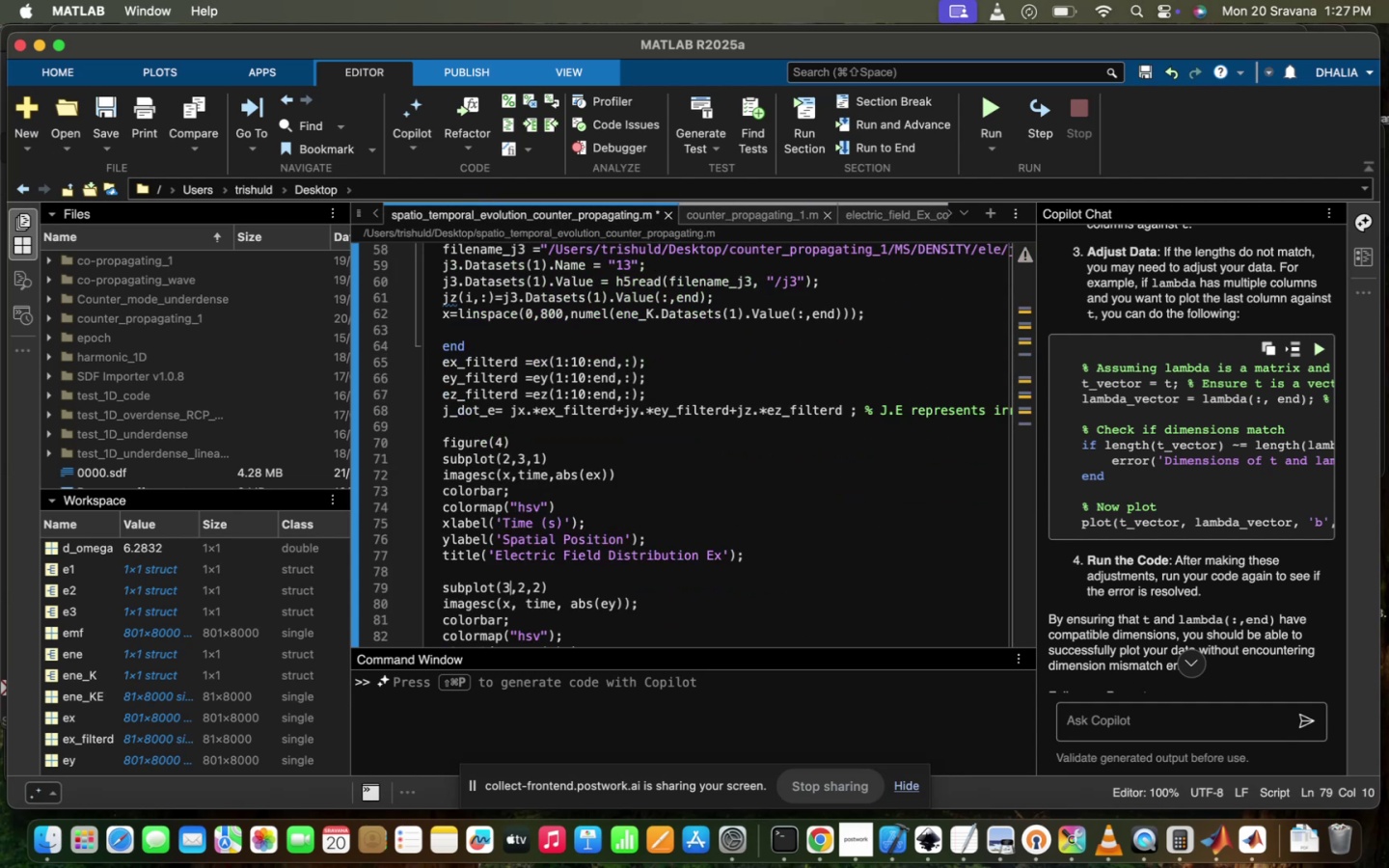 
key(ArrowRight)
 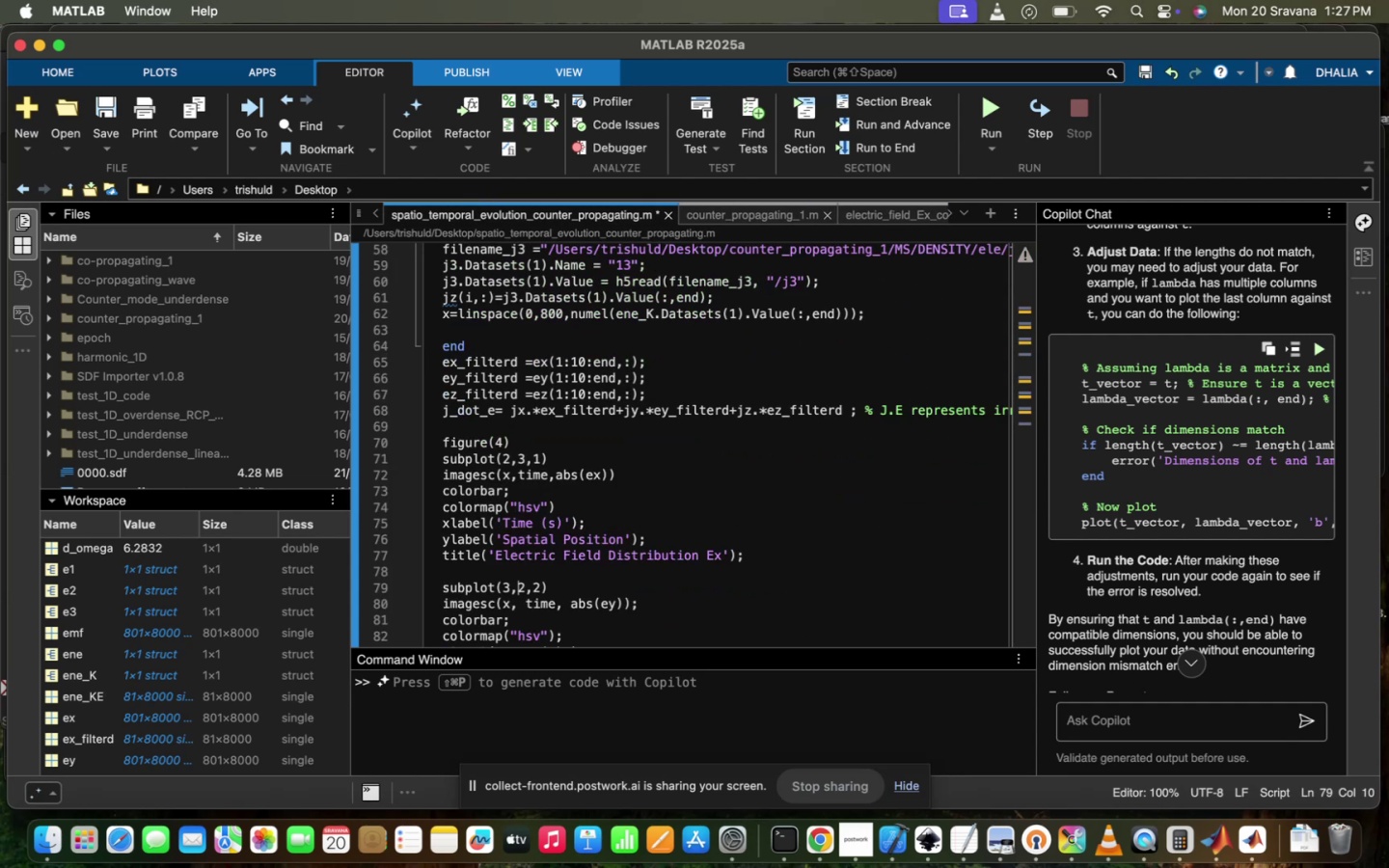 
key(ArrowRight)
 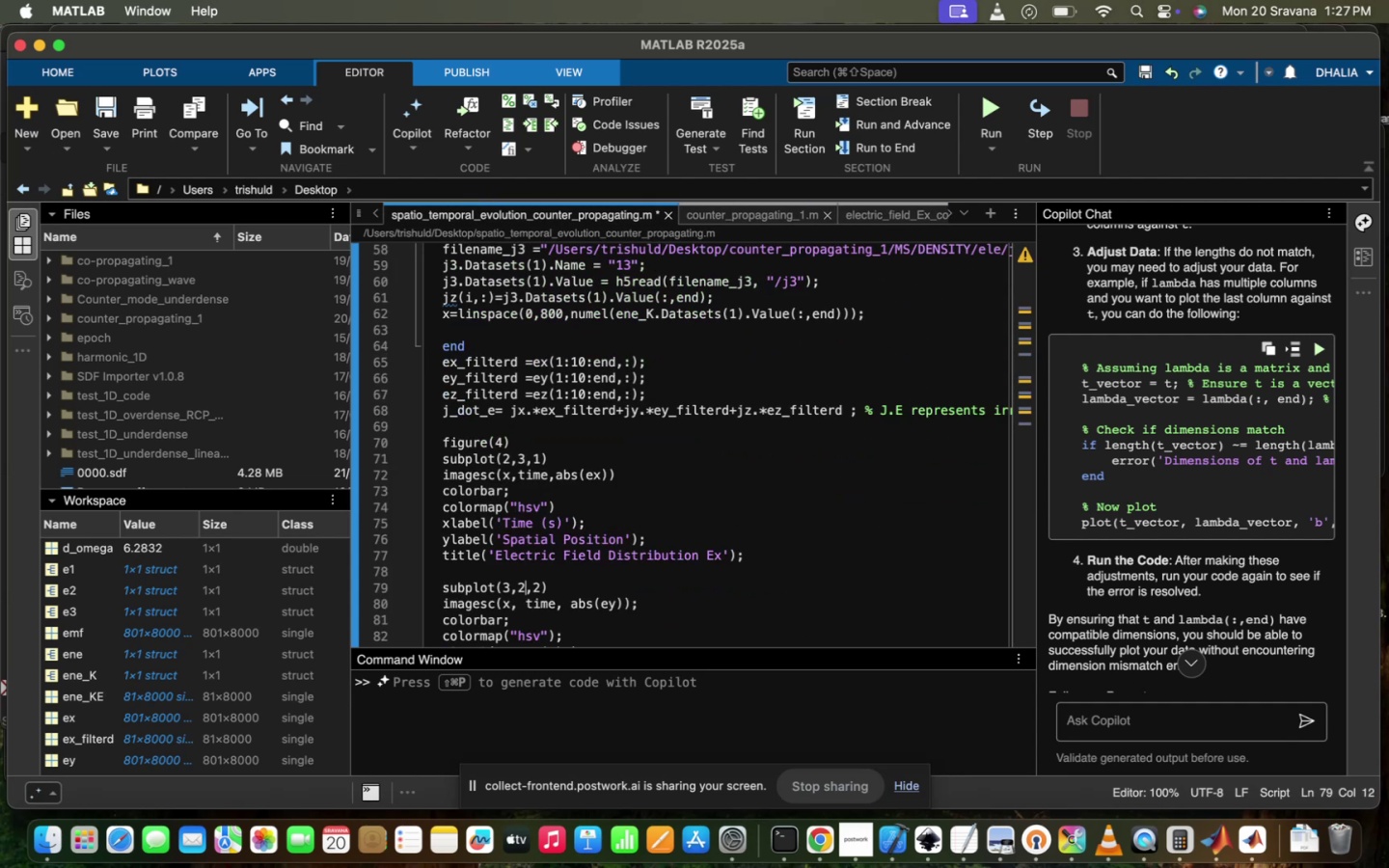 
key(Backspace)
 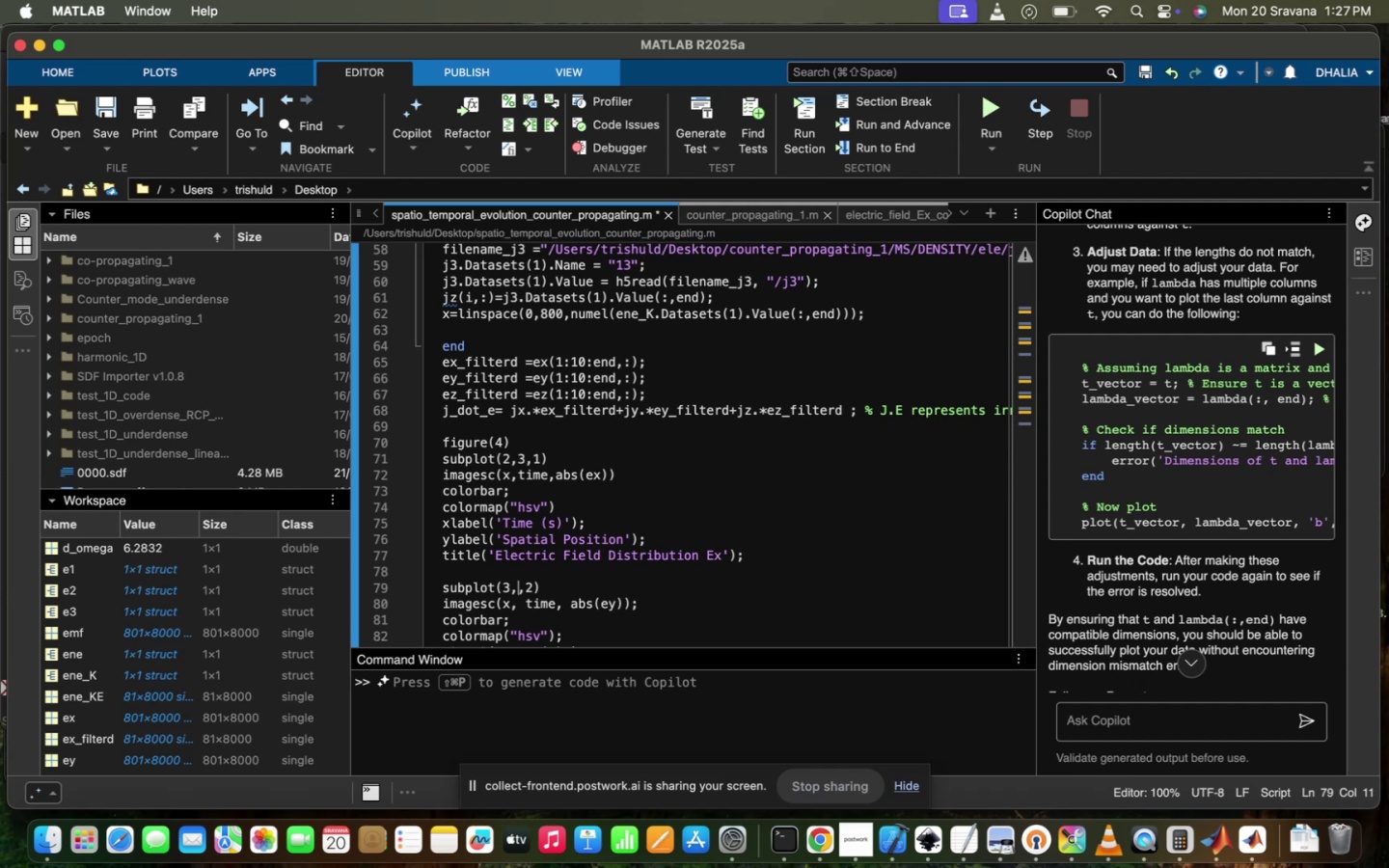 
key(3)
 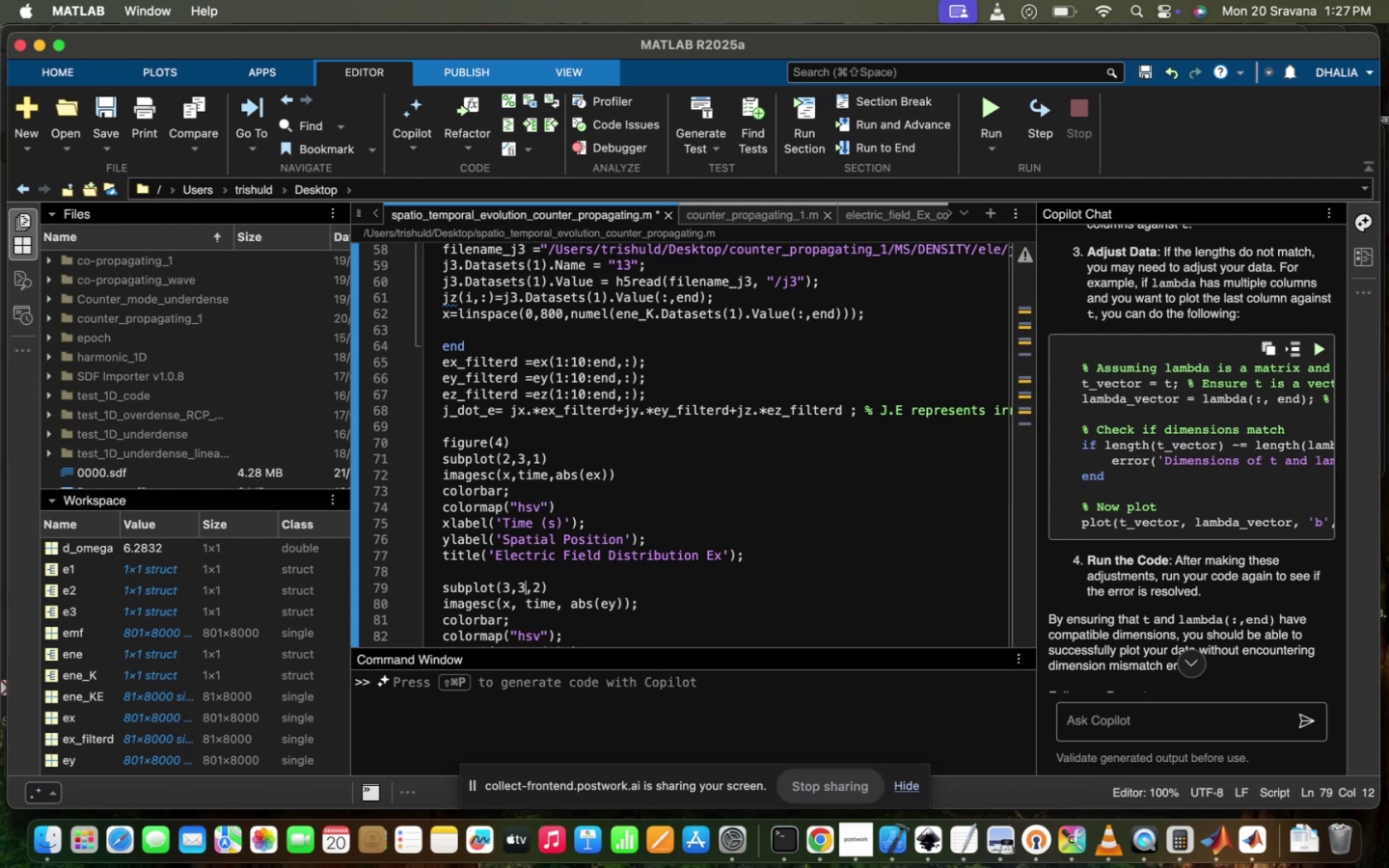 
key(ArrowLeft)
 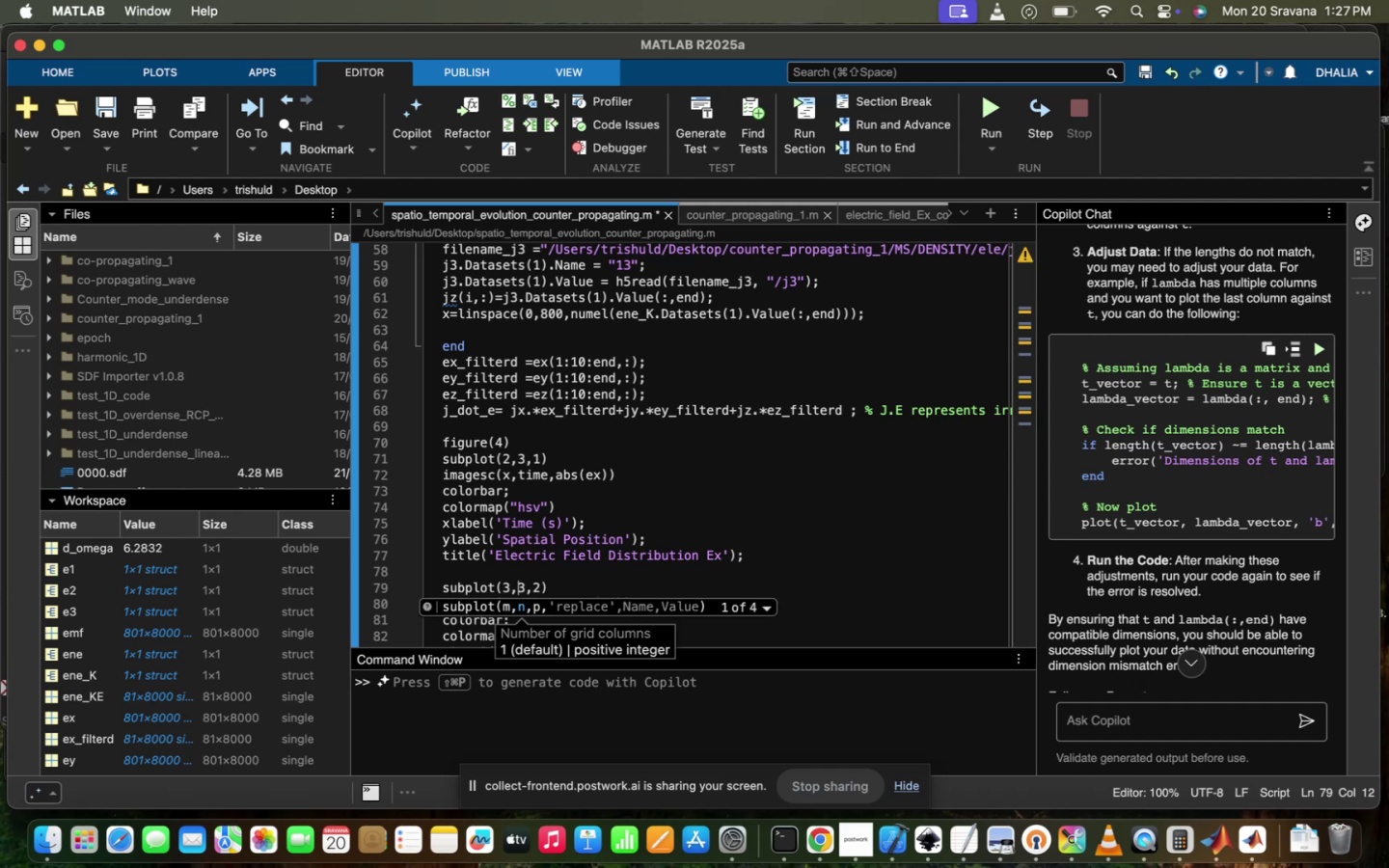 
key(ArrowLeft)
 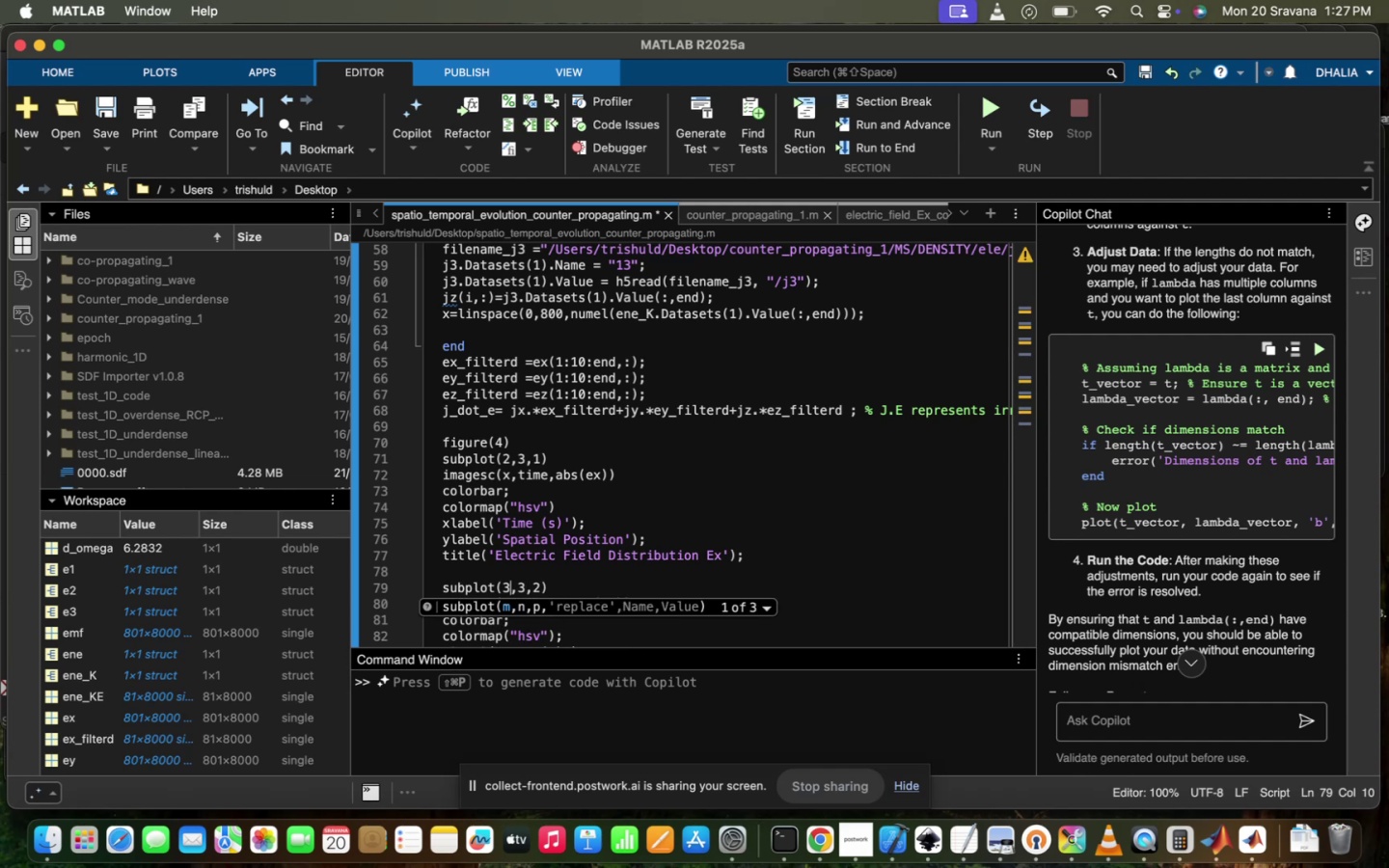 
key(Backspace)
 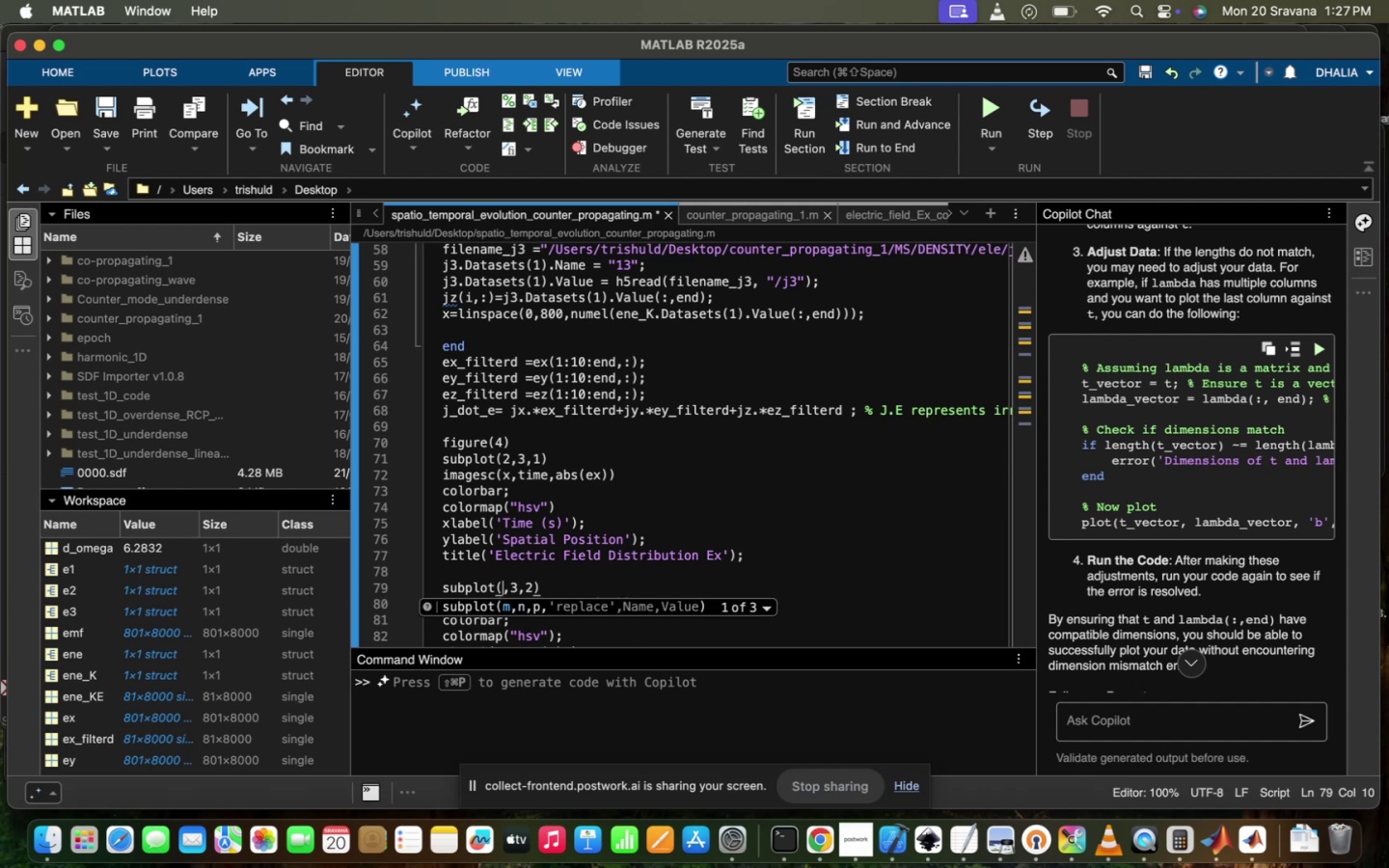 
key(2)
 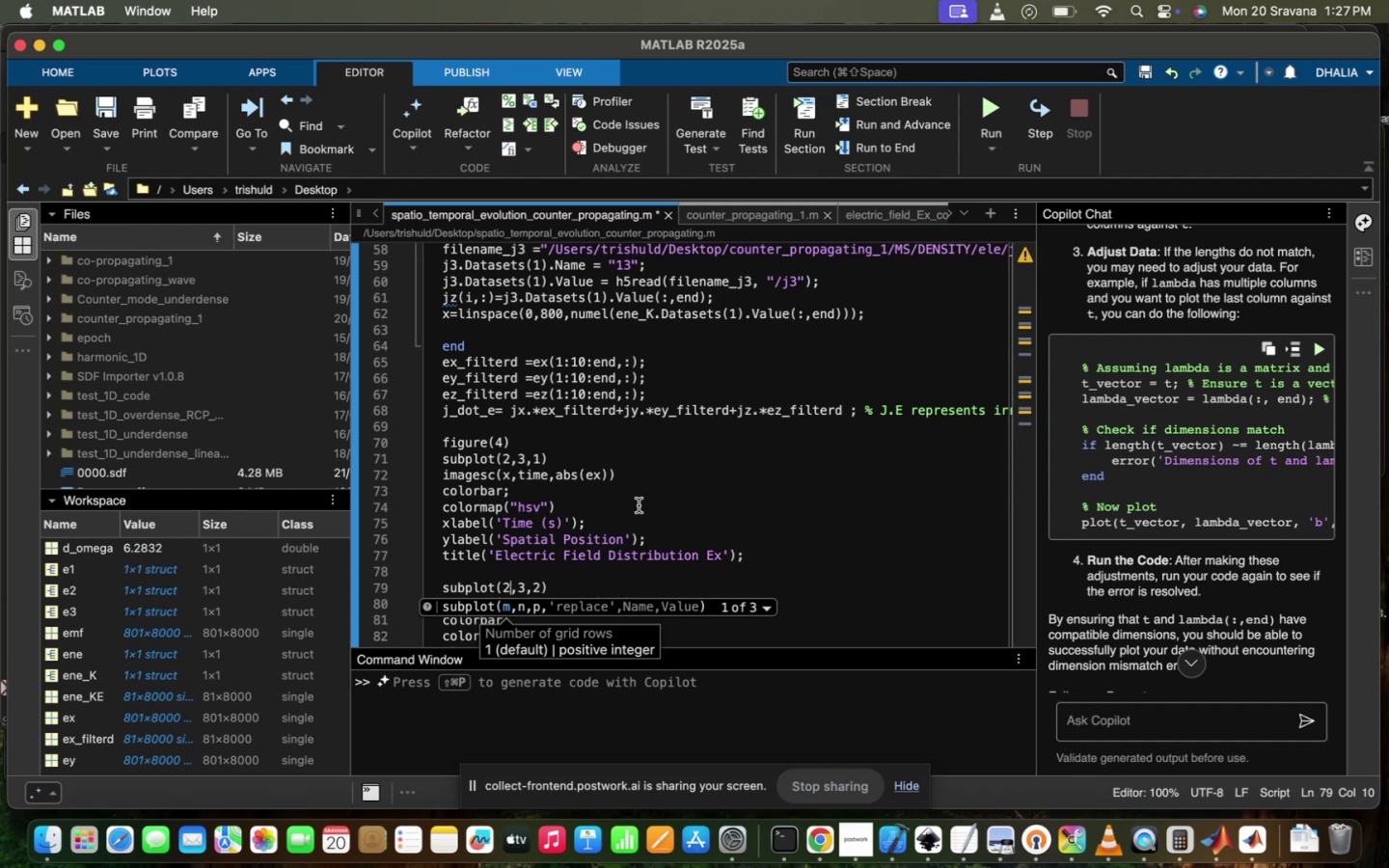 
scroll: coordinate [639, 505], scroll_direction: down, amount: 13.0
 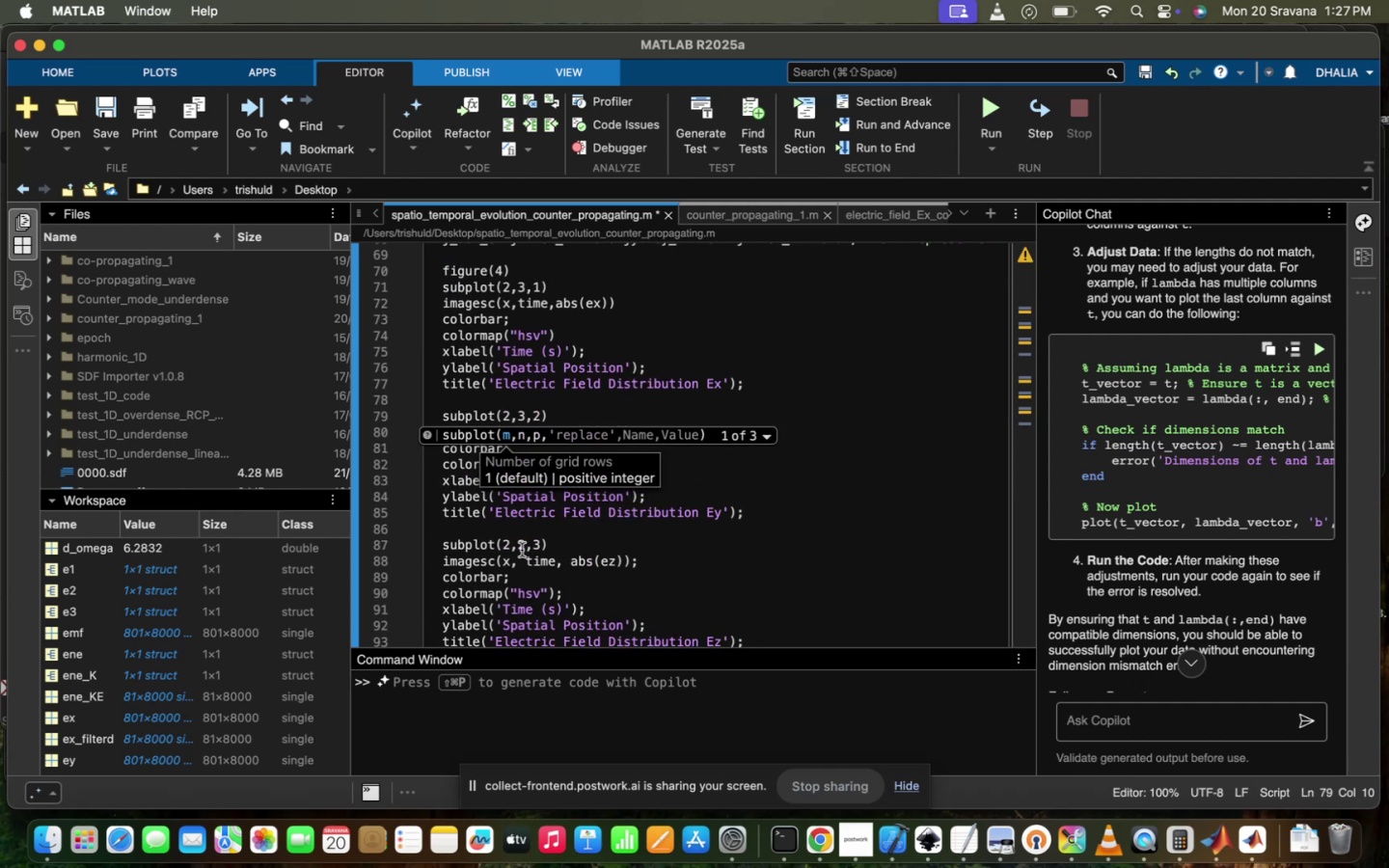 
left_click([523, 549])
 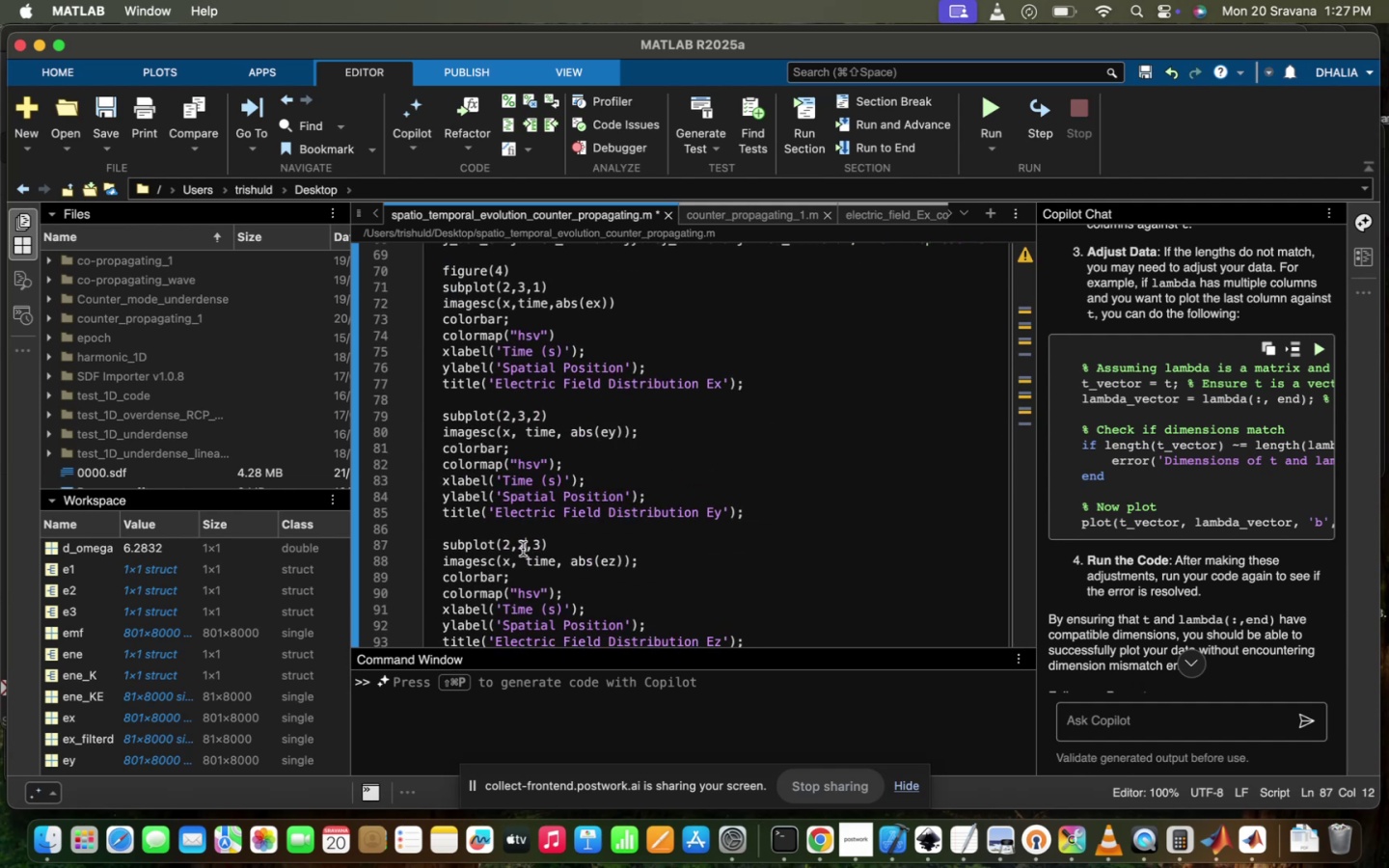 
key(Backspace)
 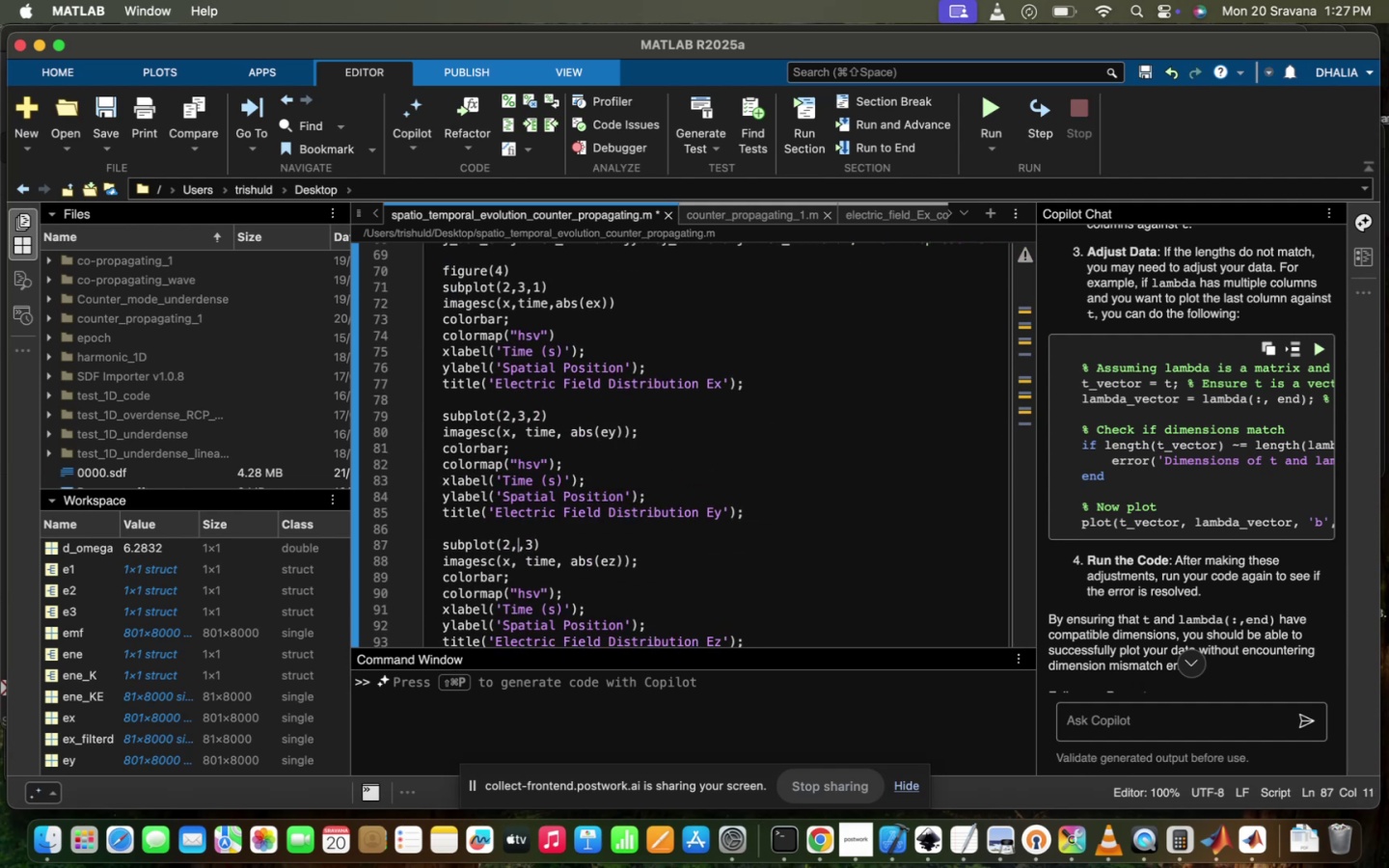 
key(3)
 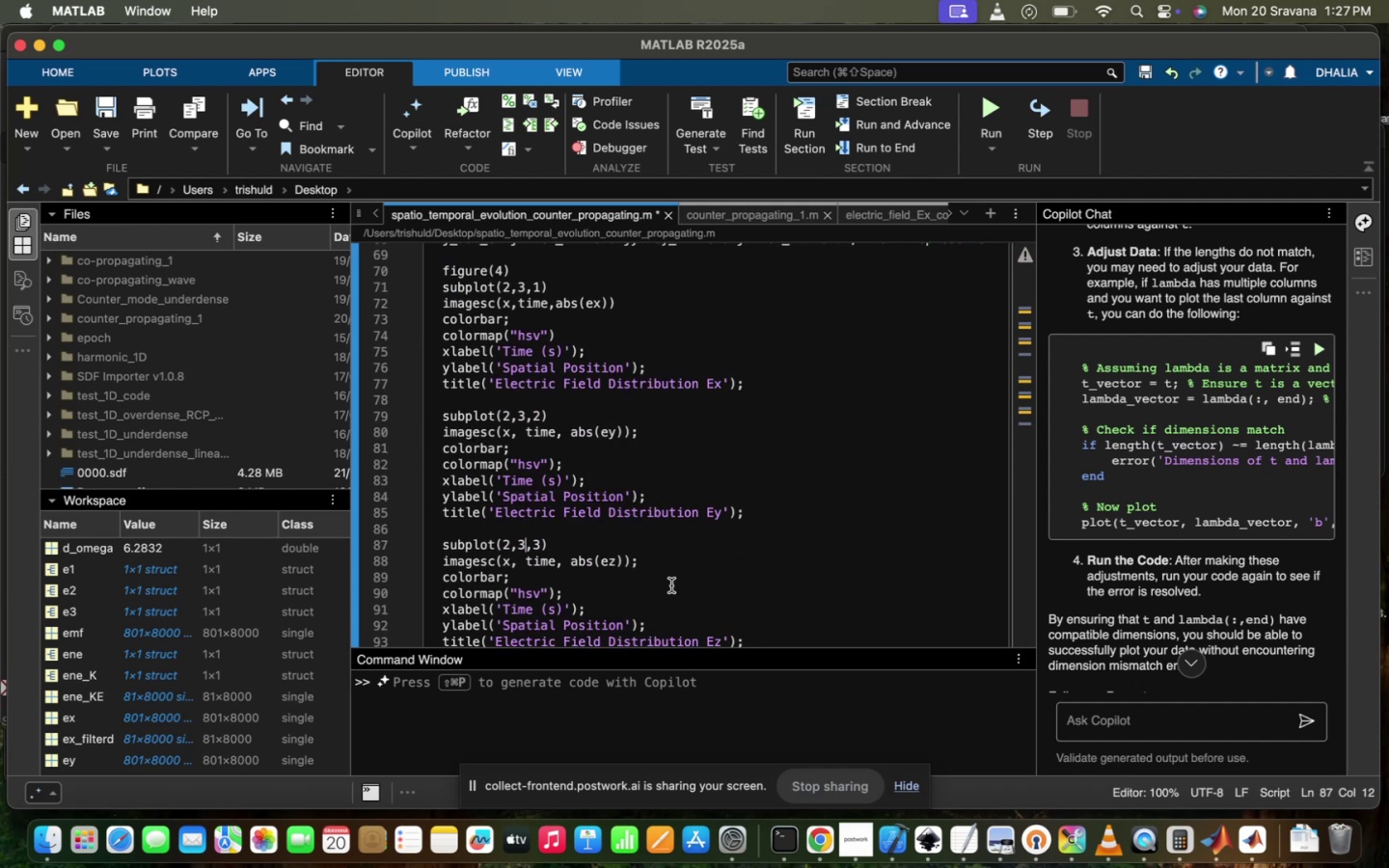 
scroll: coordinate [671, 585], scroll_direction: down, amount: 11.0
 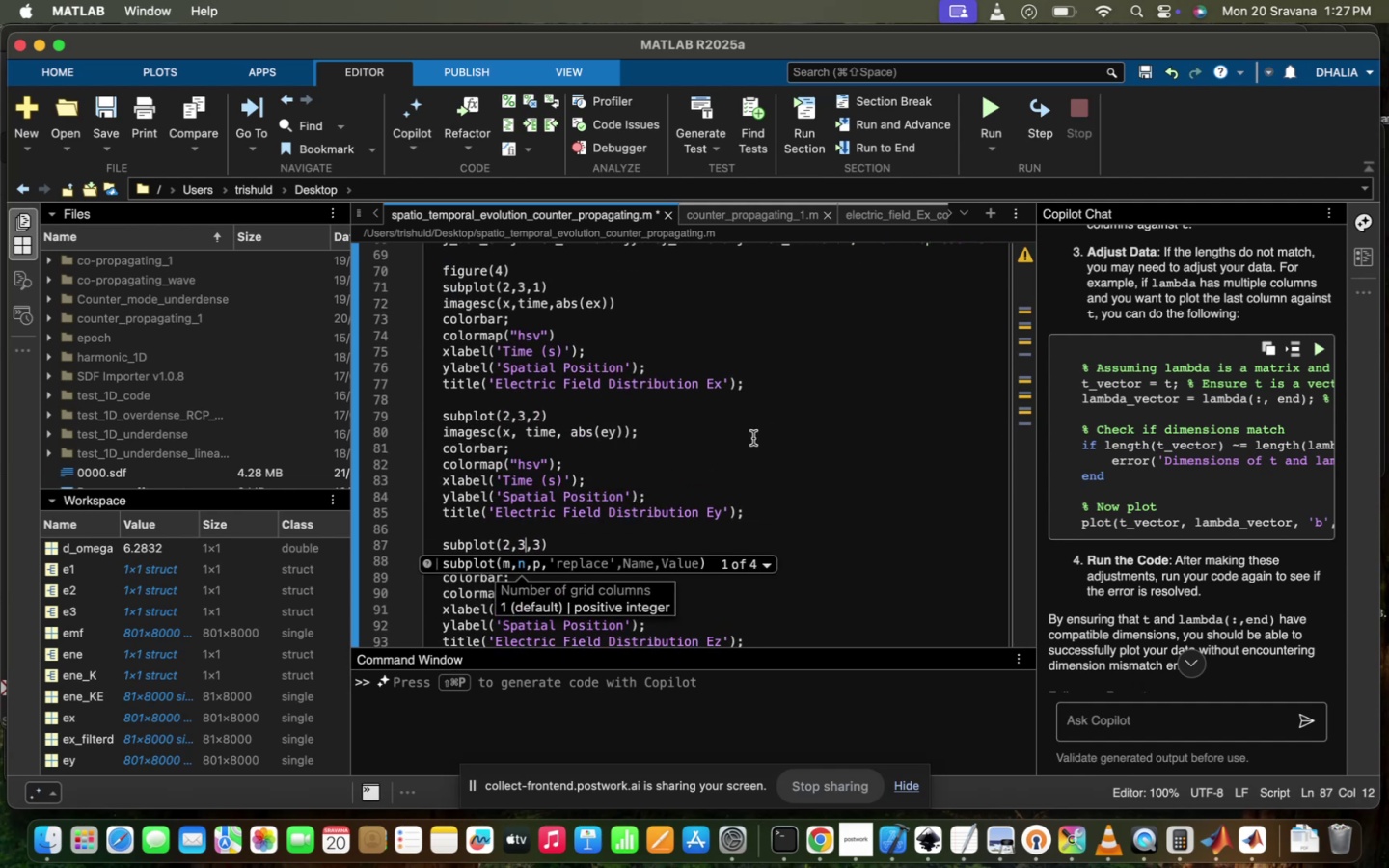 
left_click([753, 438])
 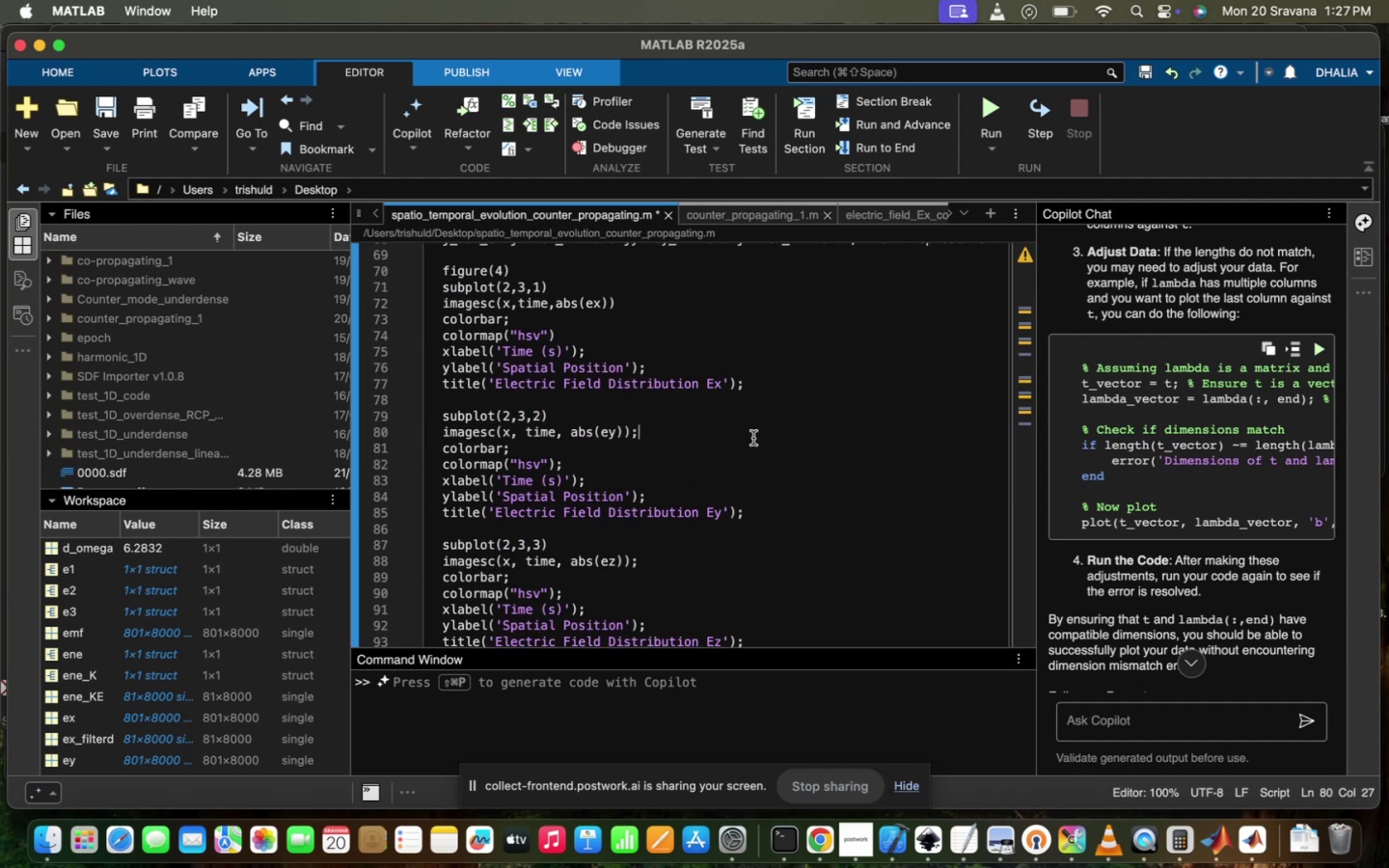 
scroll: coordinate [753, 438], scroll_direction: down, amount: 13.0
 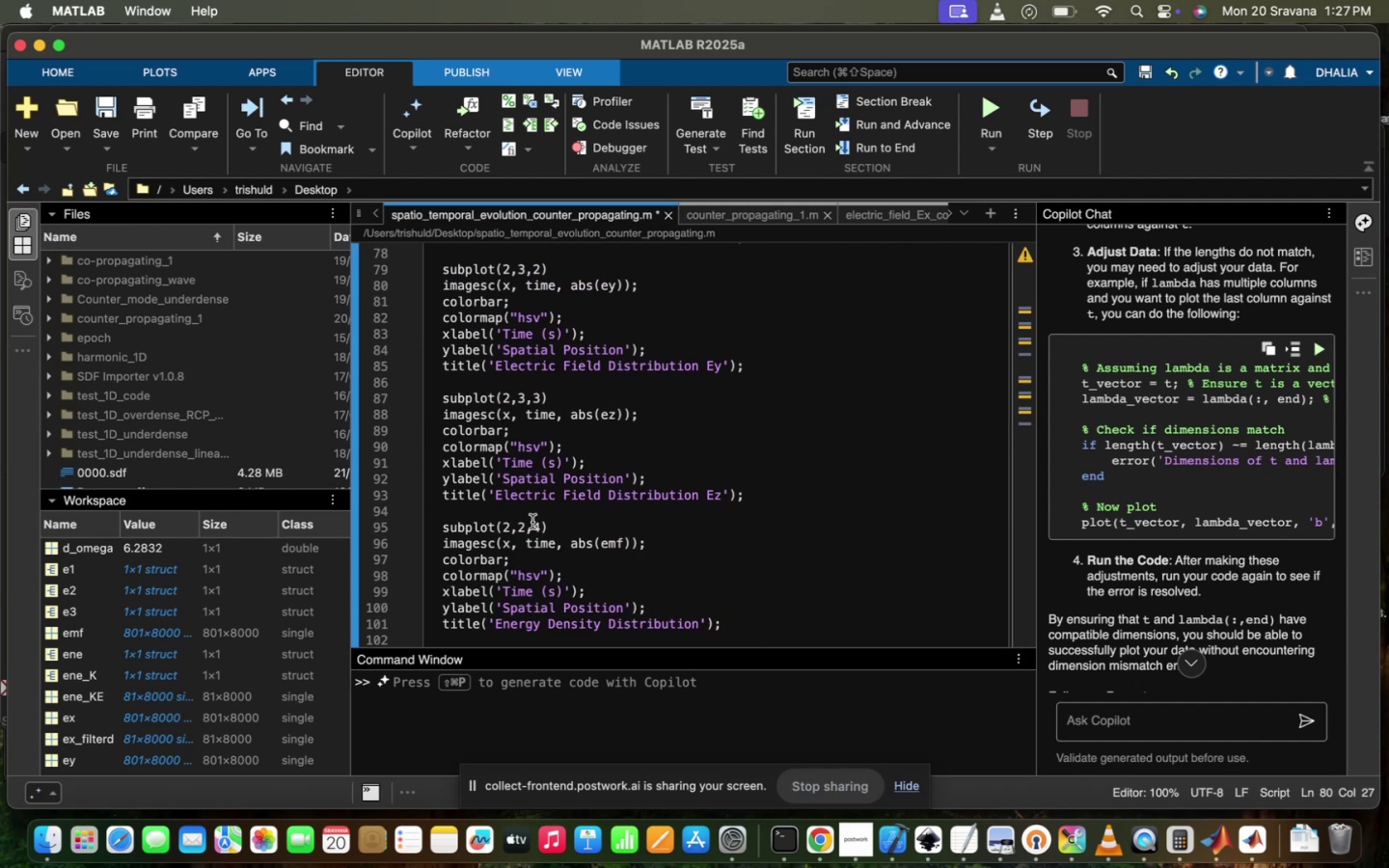 
left_click([526, 519])
 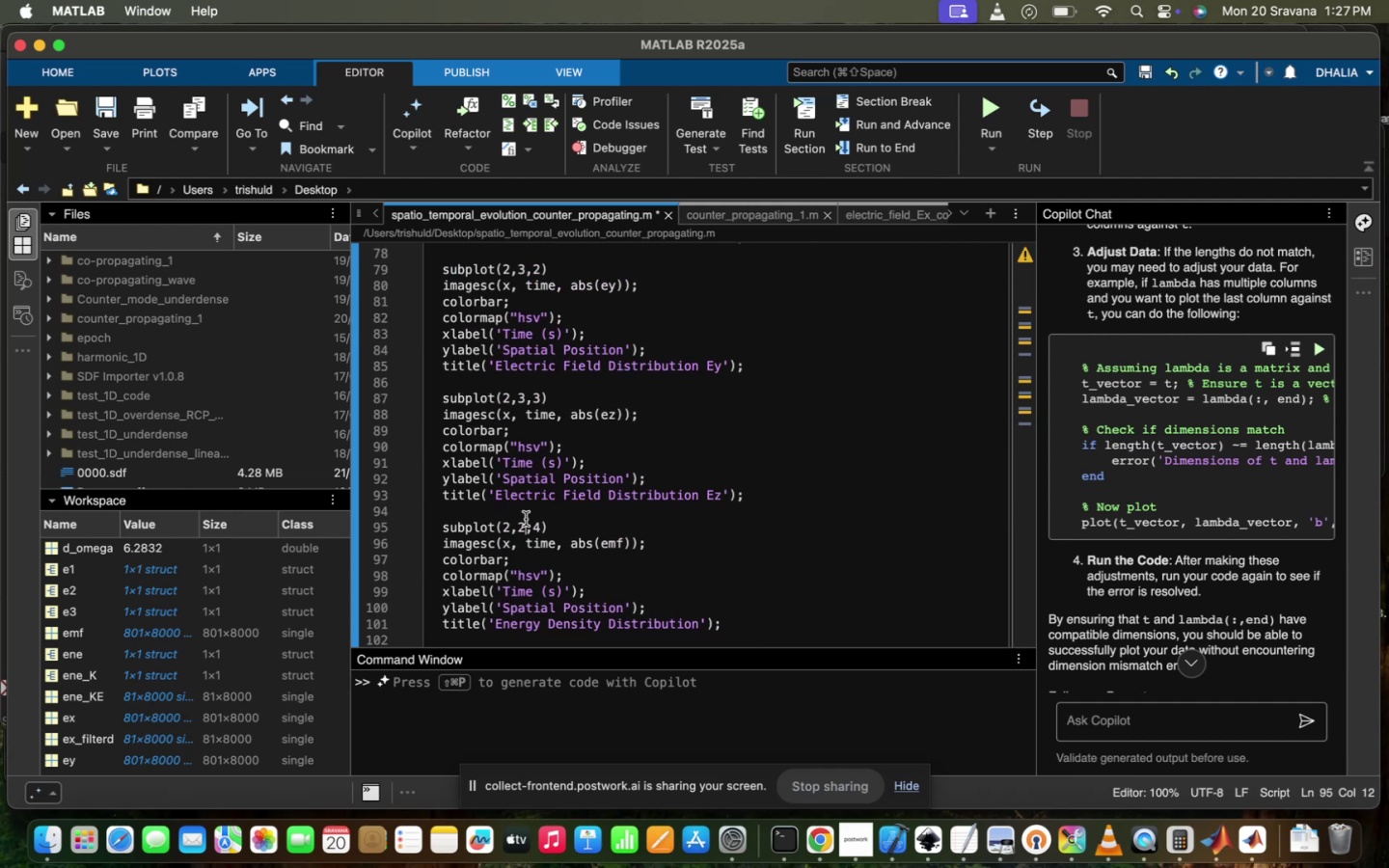 
key(Backspace)
 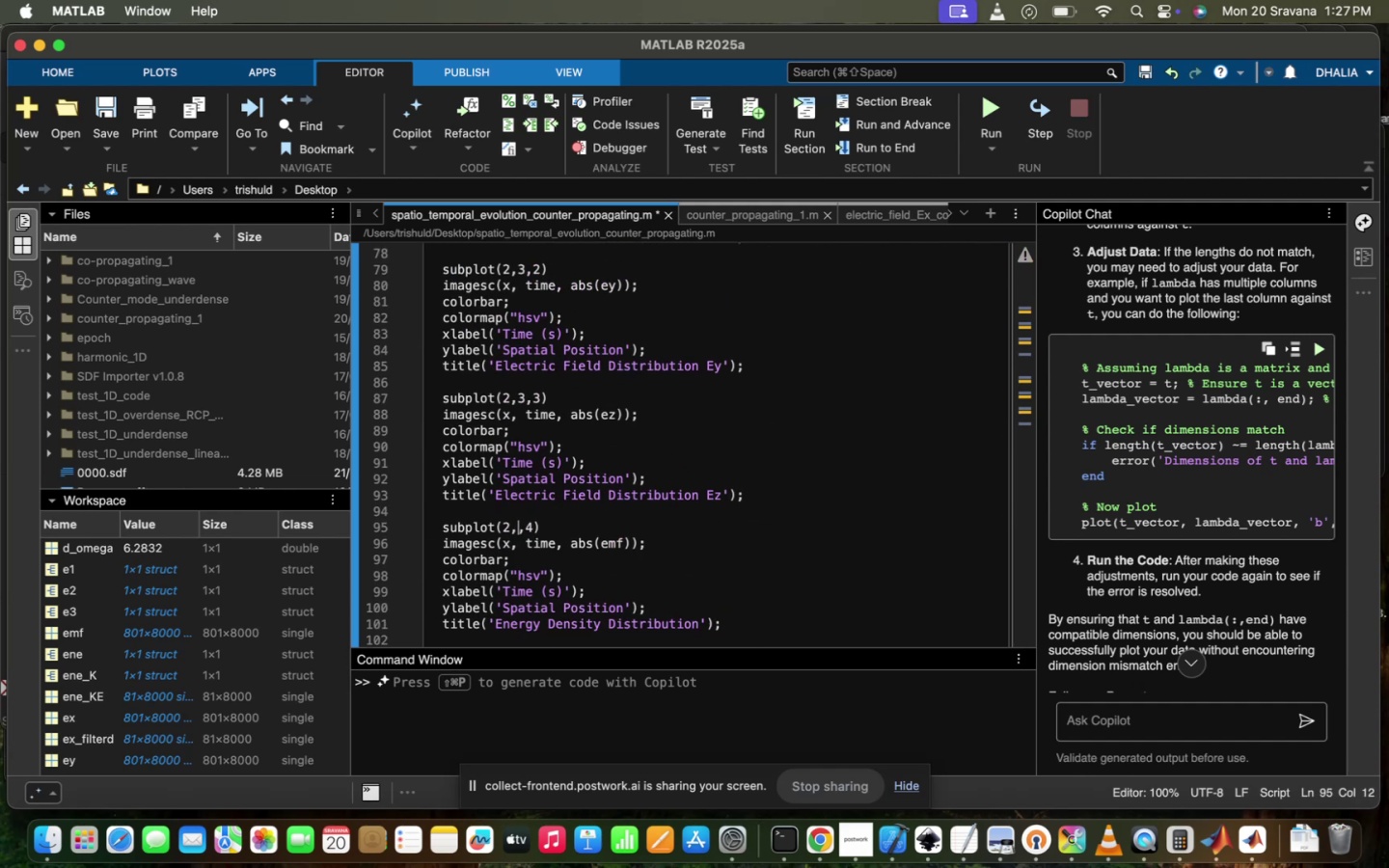 
key(3)
 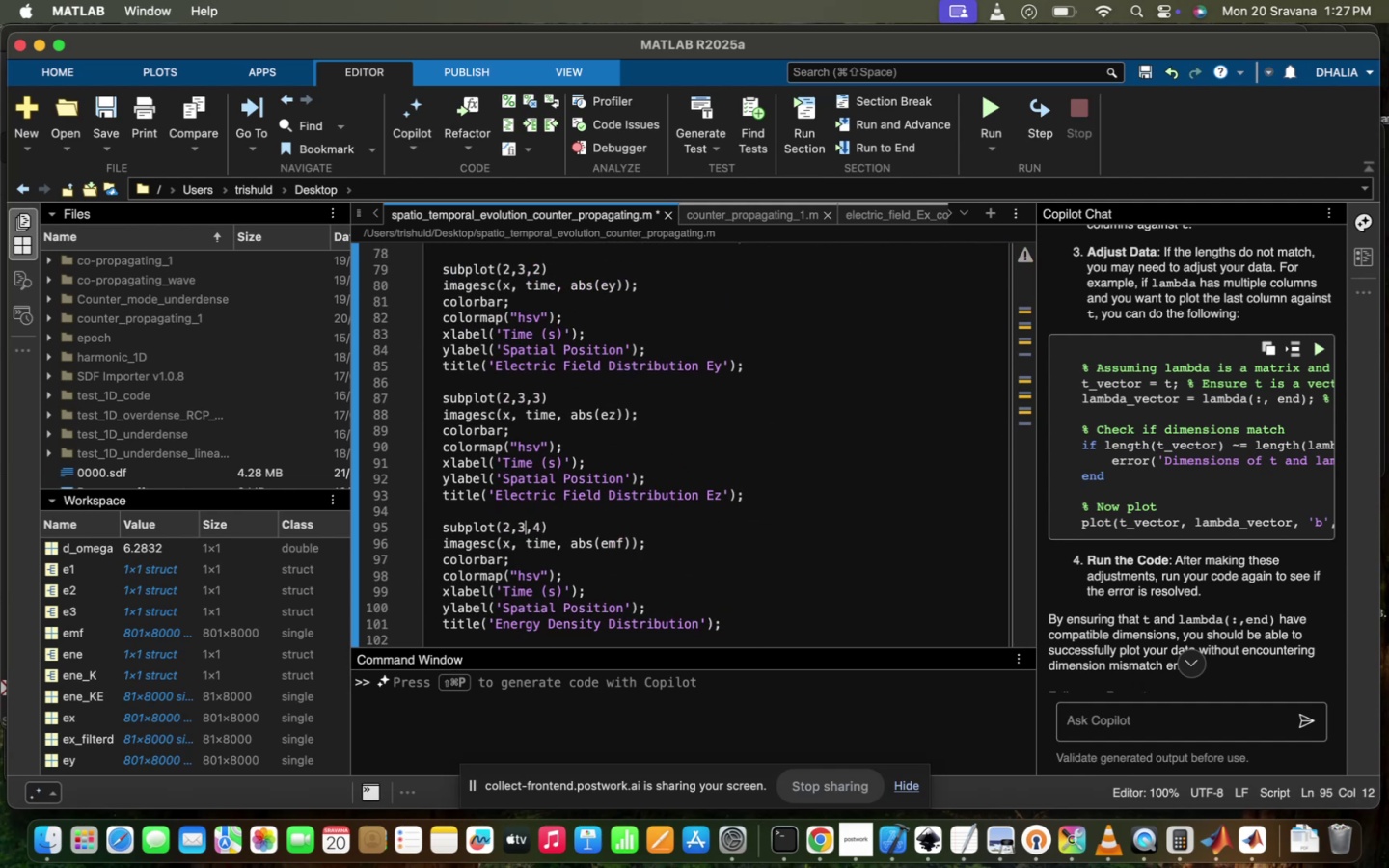 
scroll: coordinate [526, 519], scroll_direction: down, amount: 20.0
 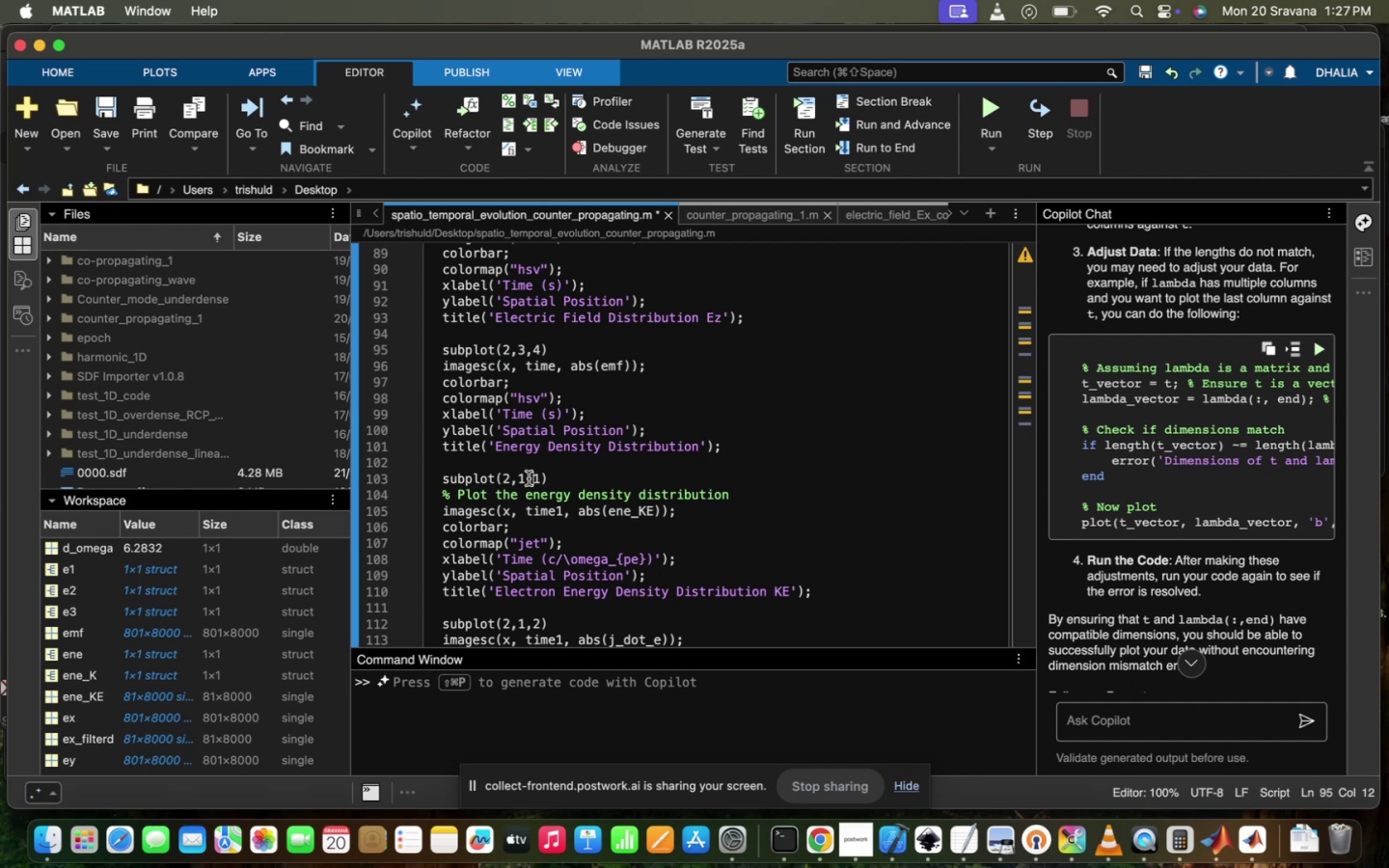 
double_click([526, 478])
 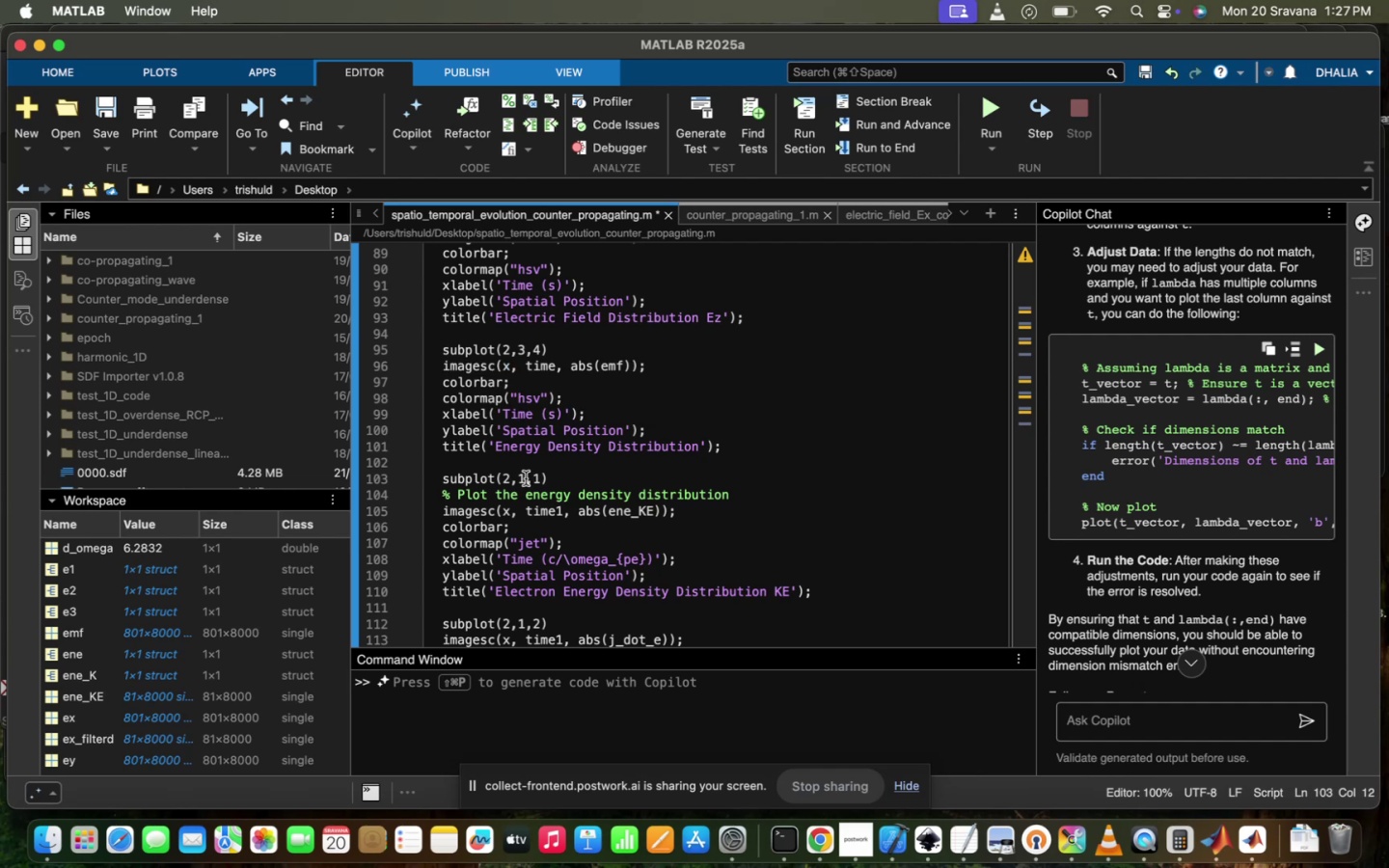 
key(Backspace)
 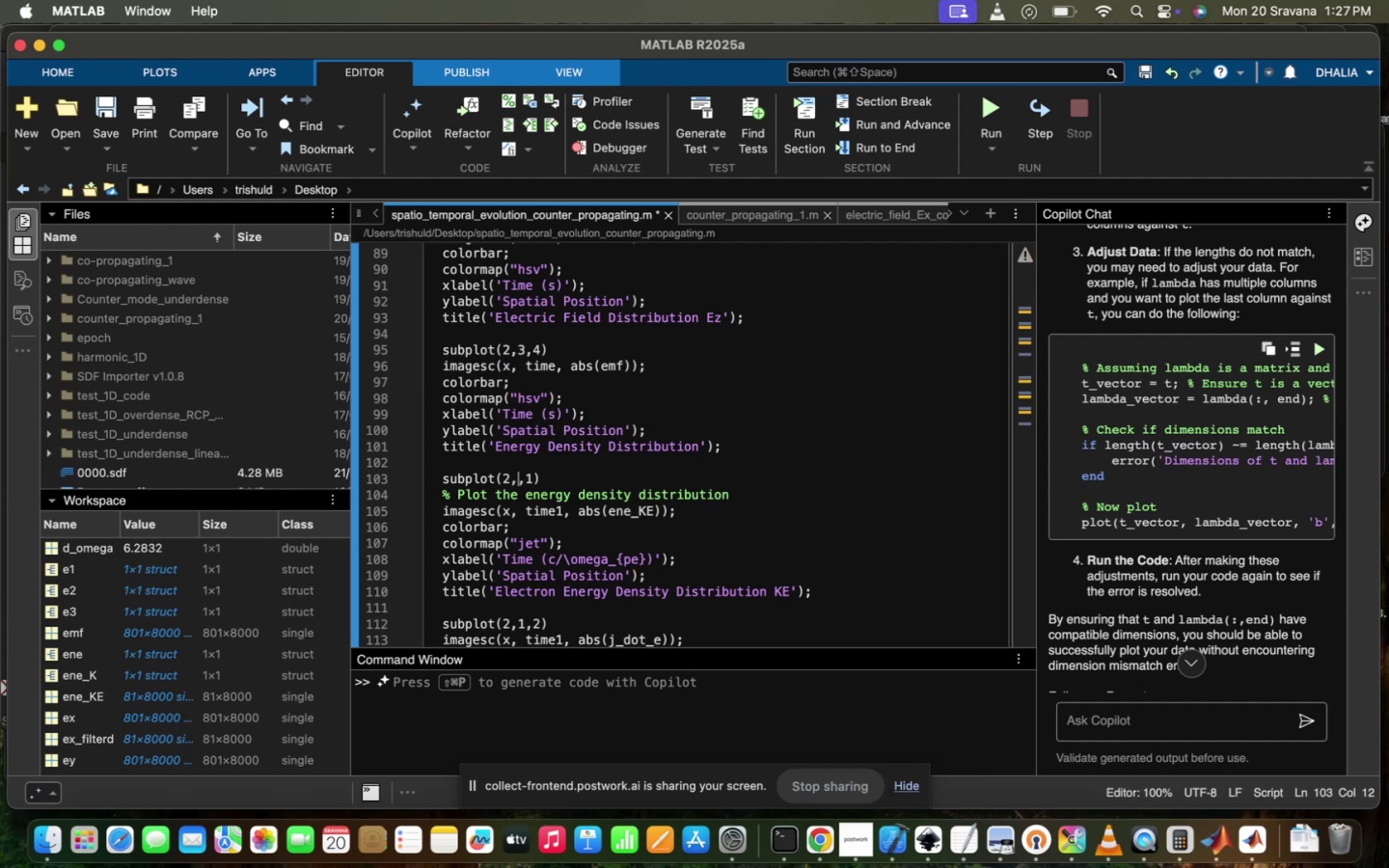 
key(3)
 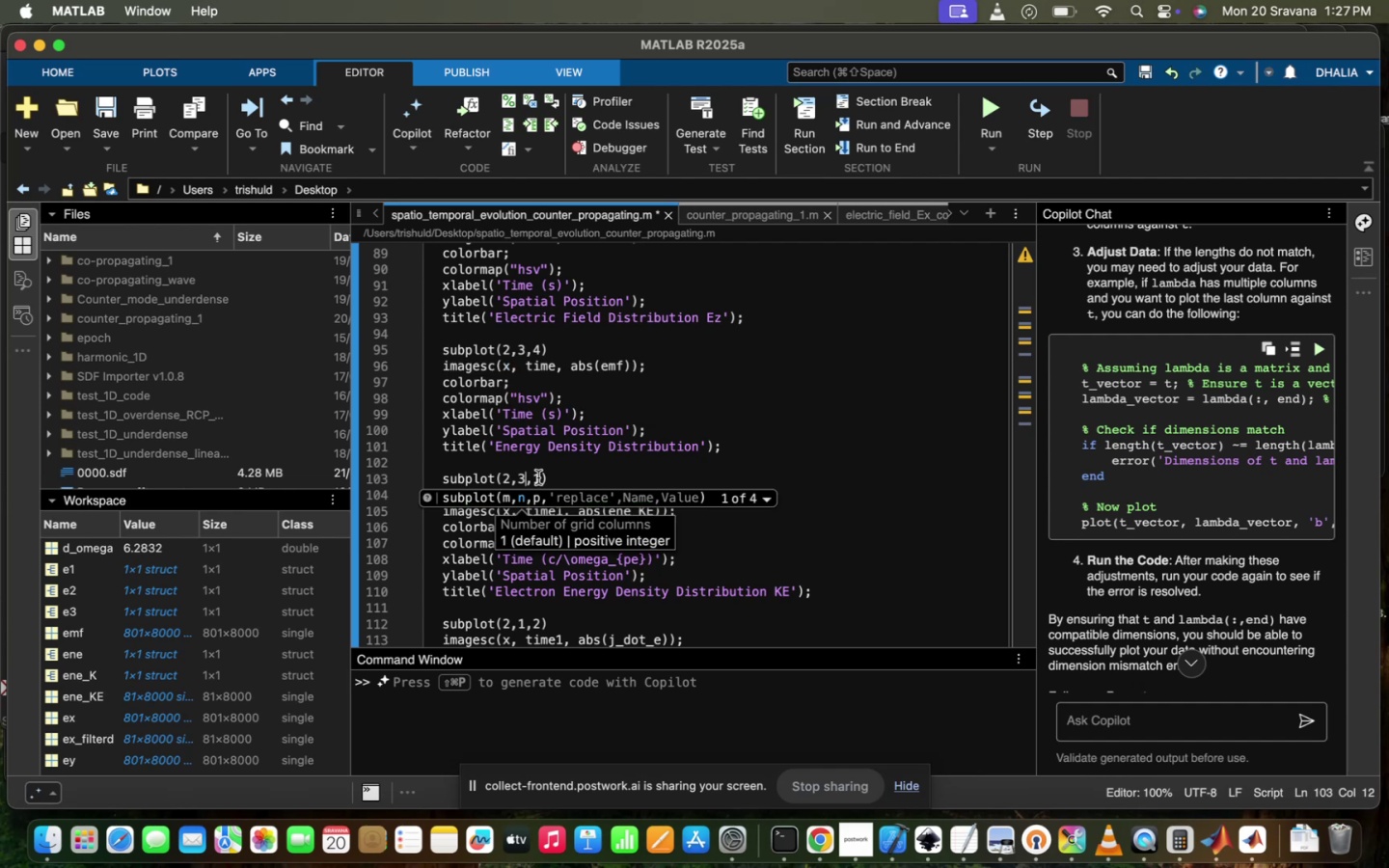 
left_click([538, 477])
 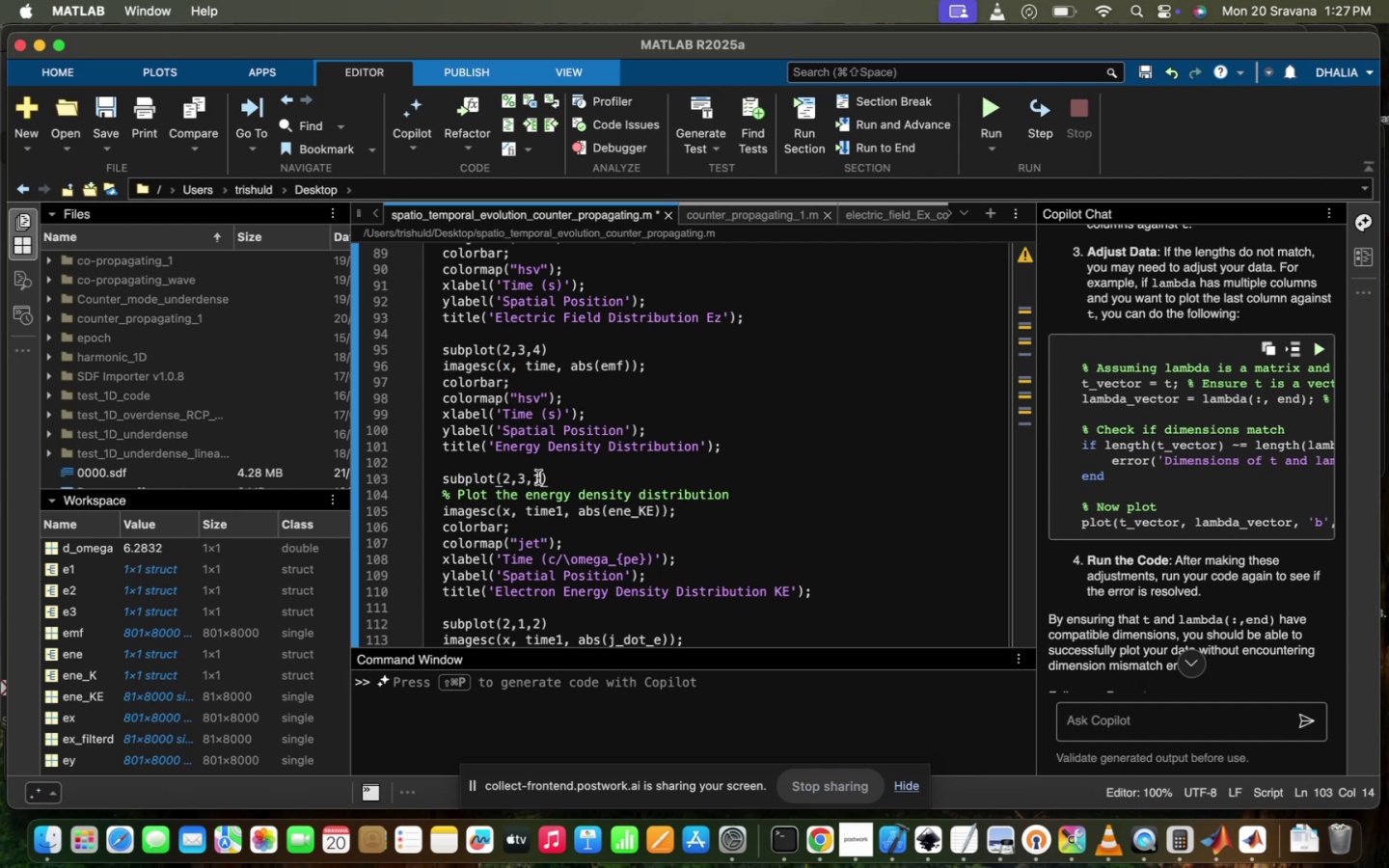 
key(Backspace)
 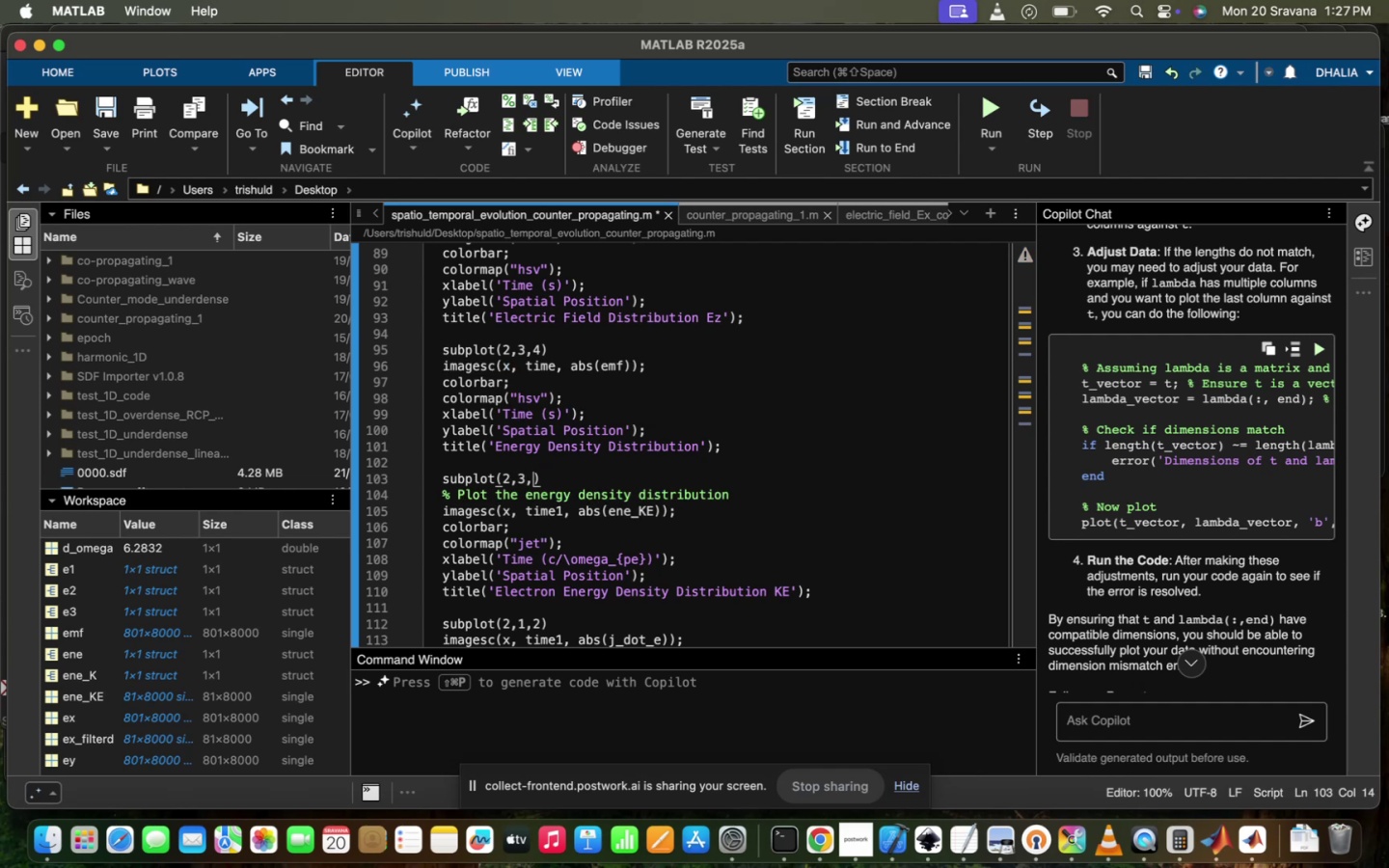 
key(5)
 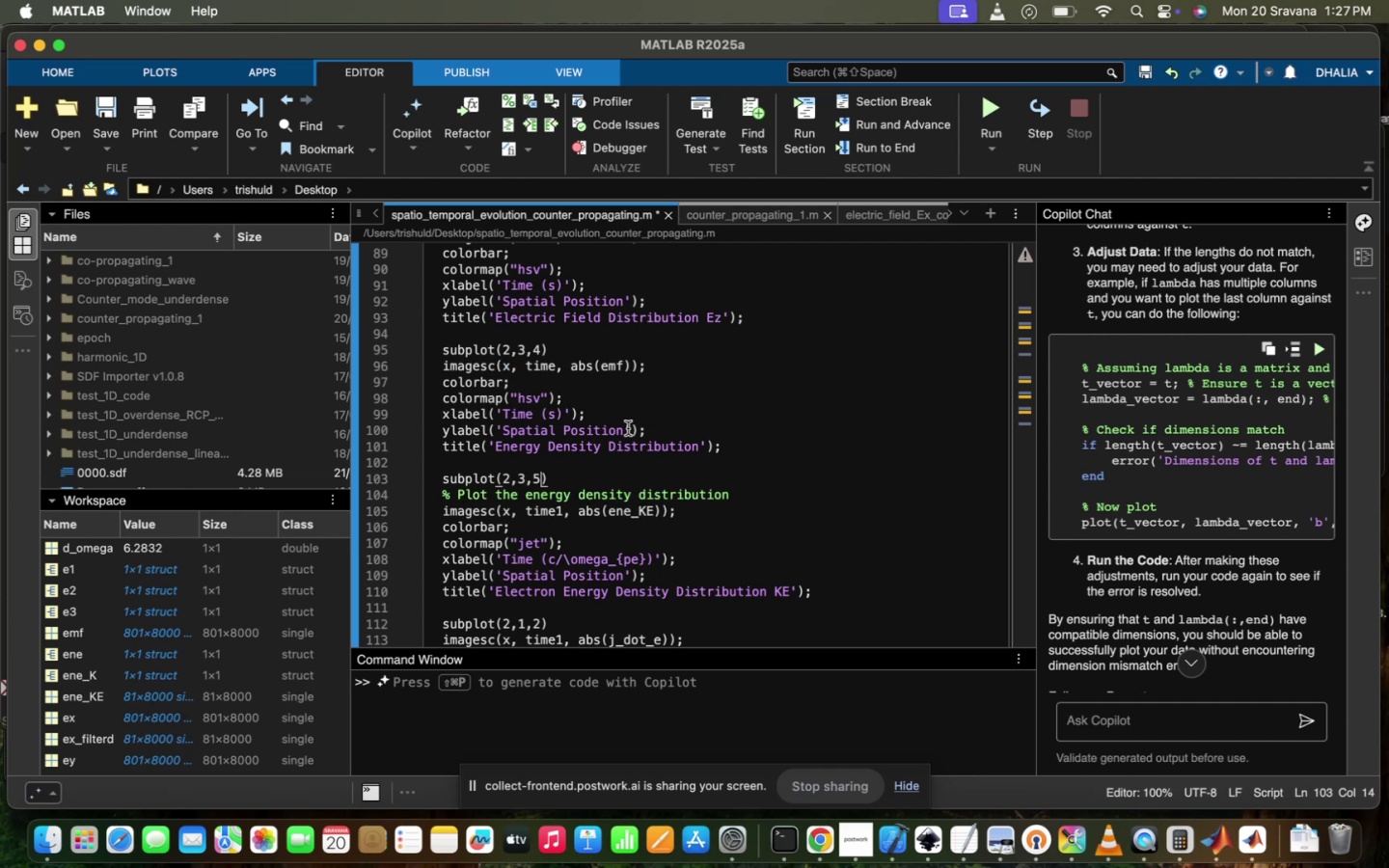 
scroll: coordinate [628, 428], scroll_direction: down, amount: 19.0
 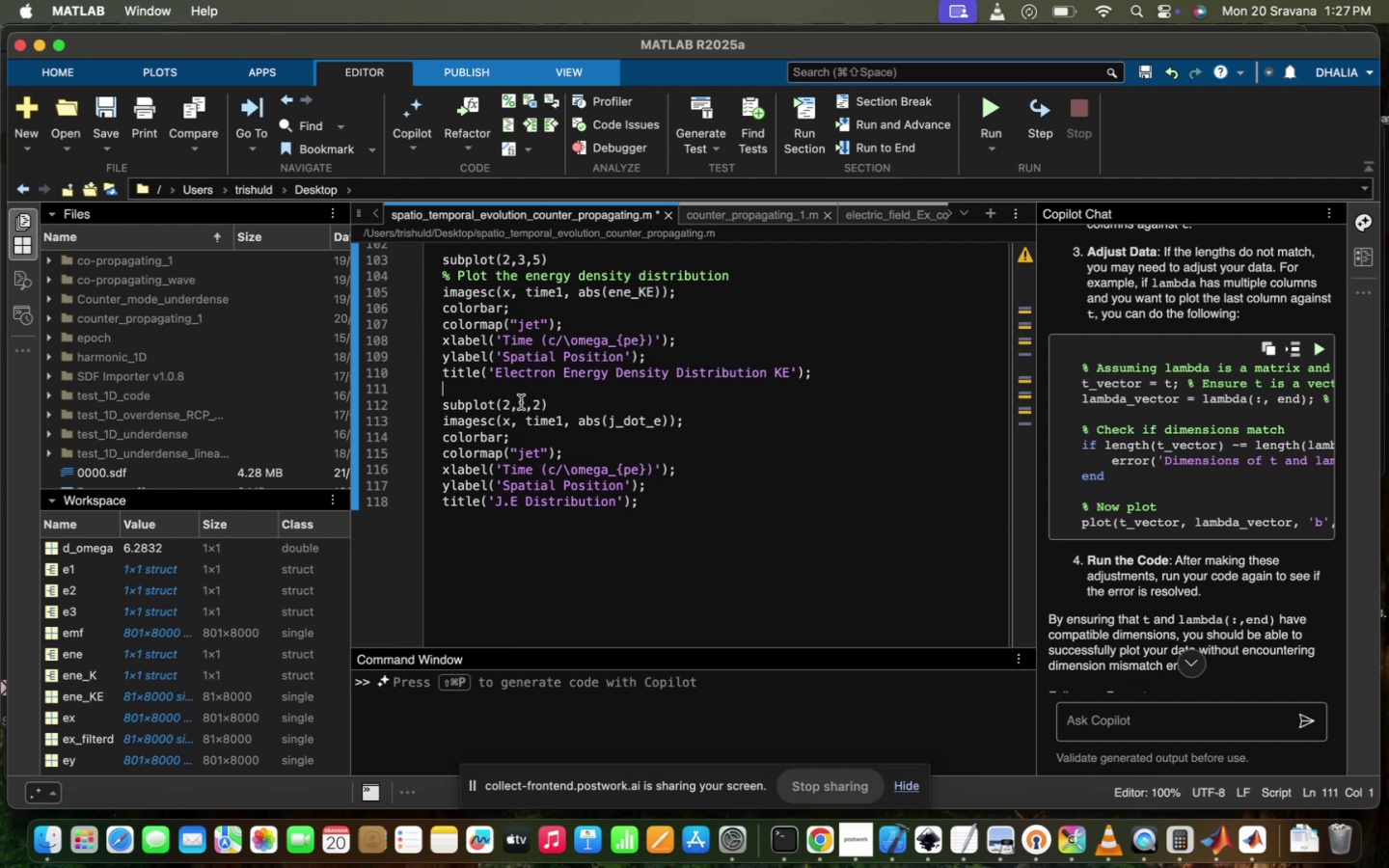 
double_click([521, 404])
 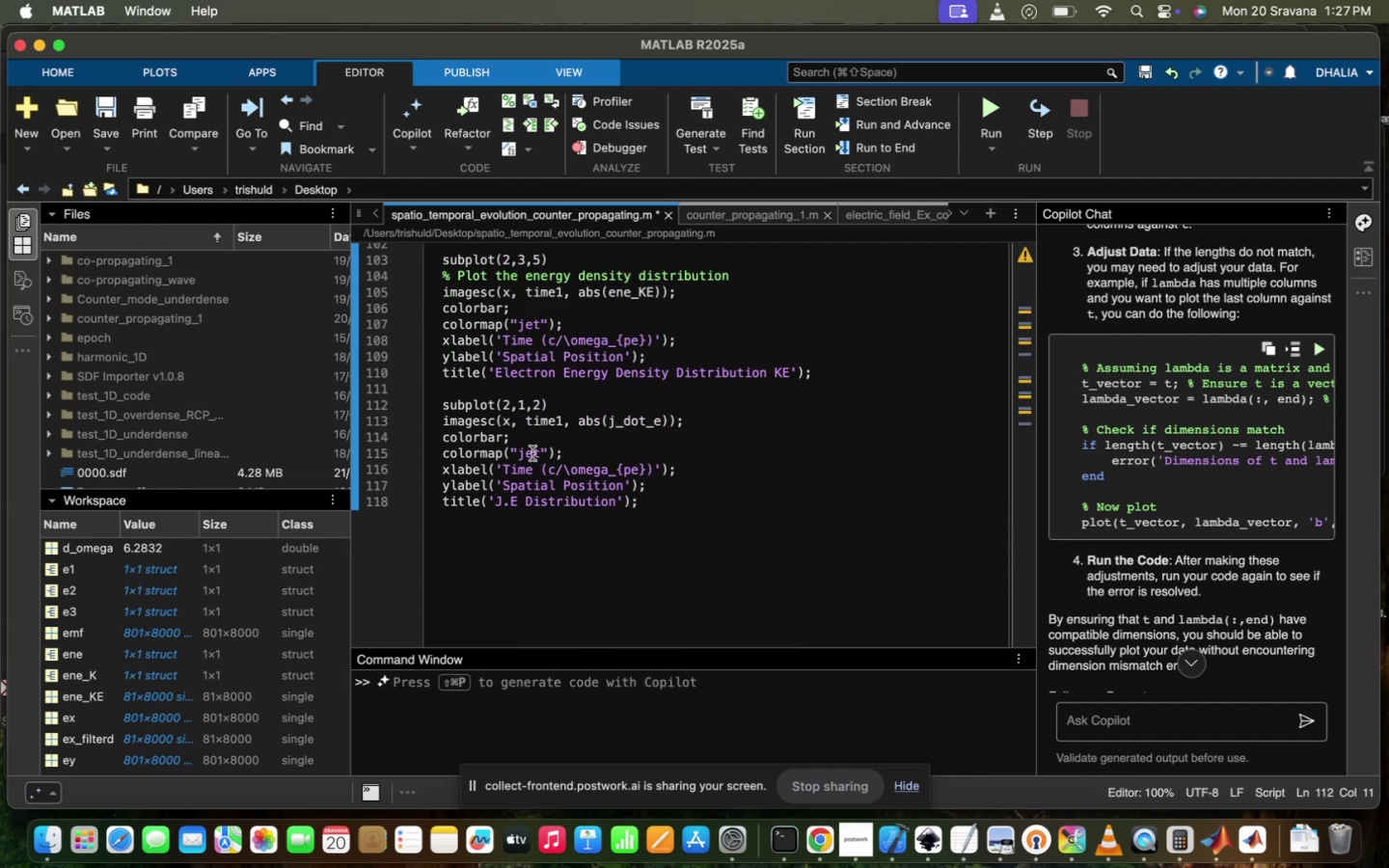 
key(ArrowRight)
 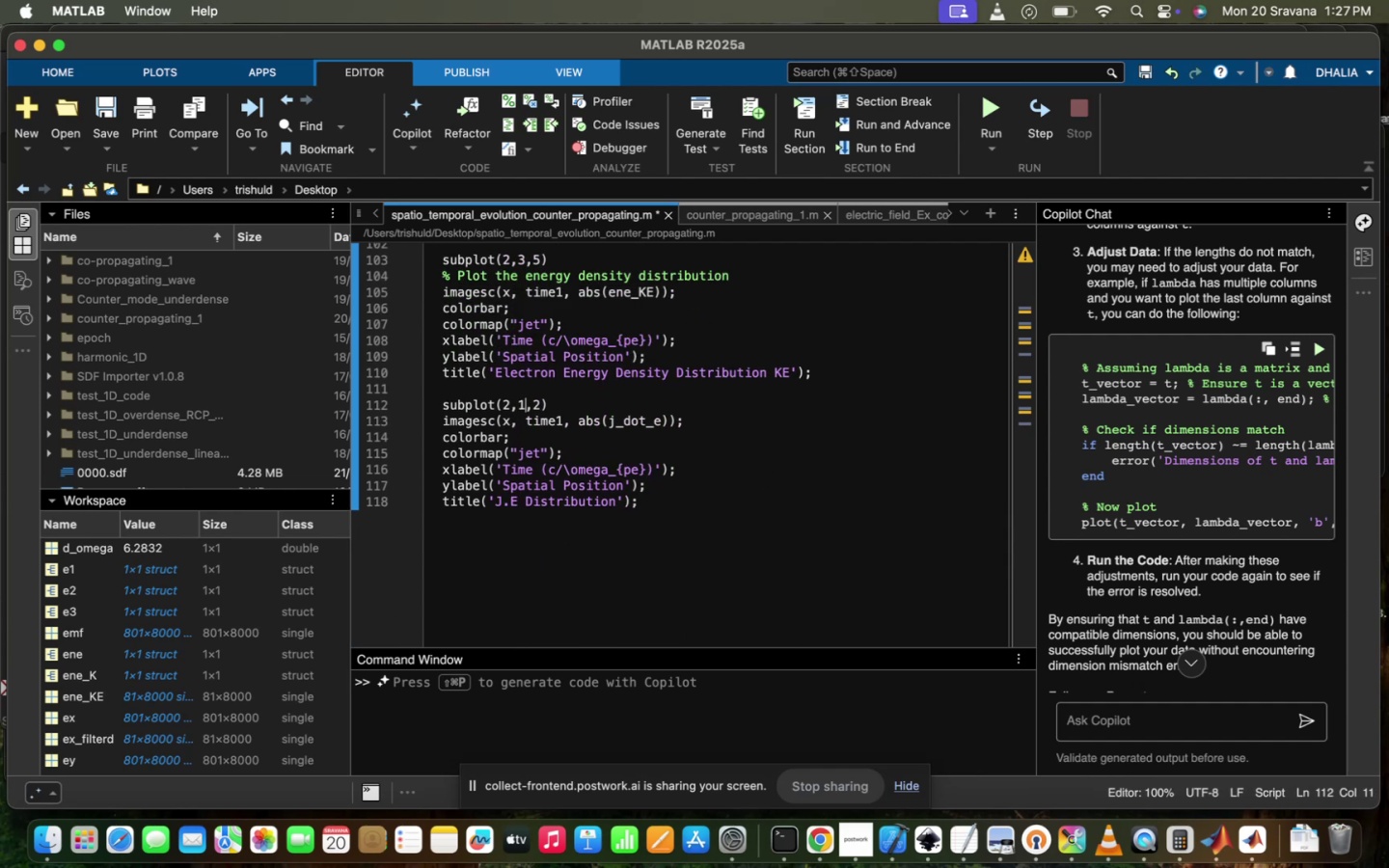 
key(Backspace)
 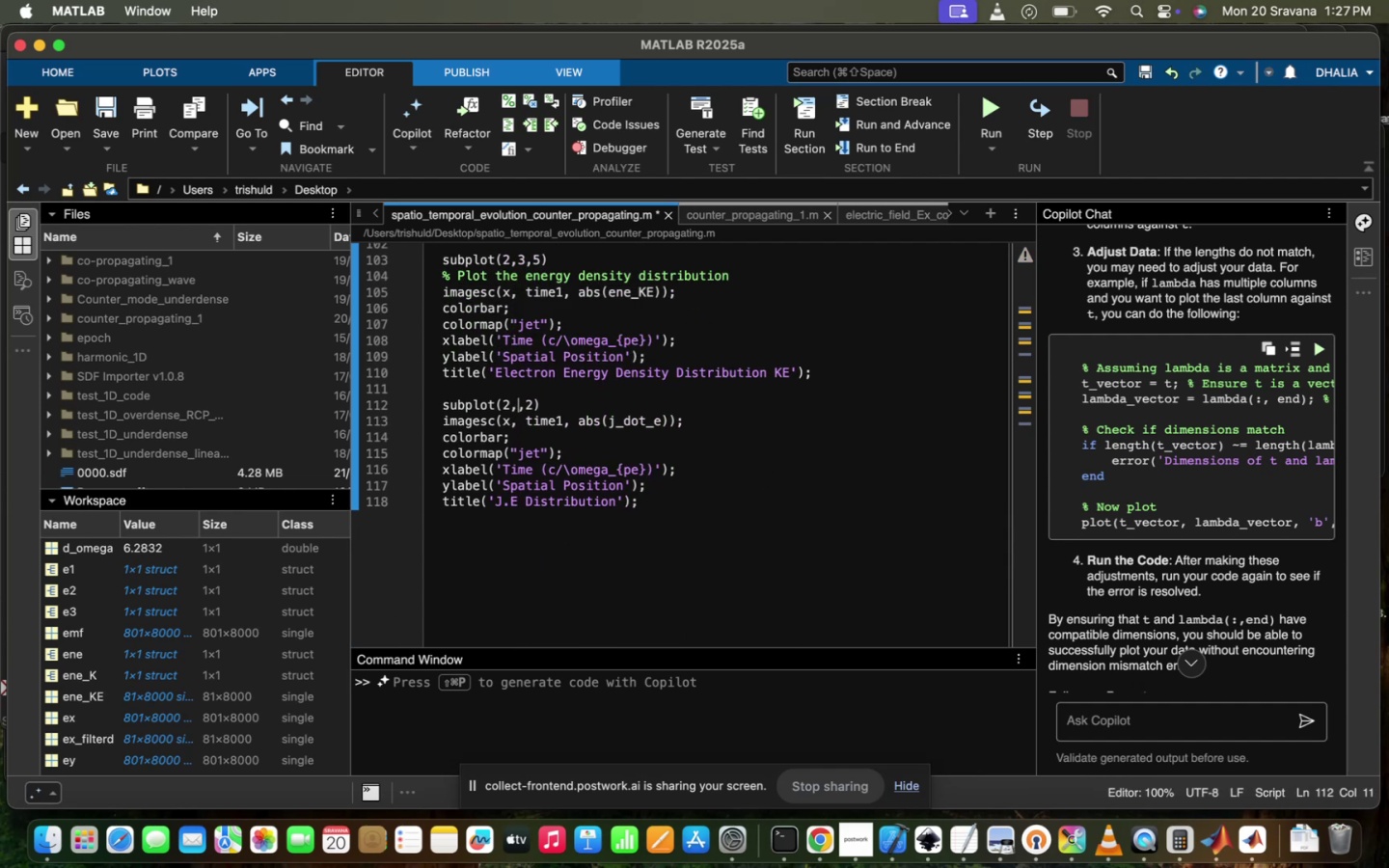 
key(3)
 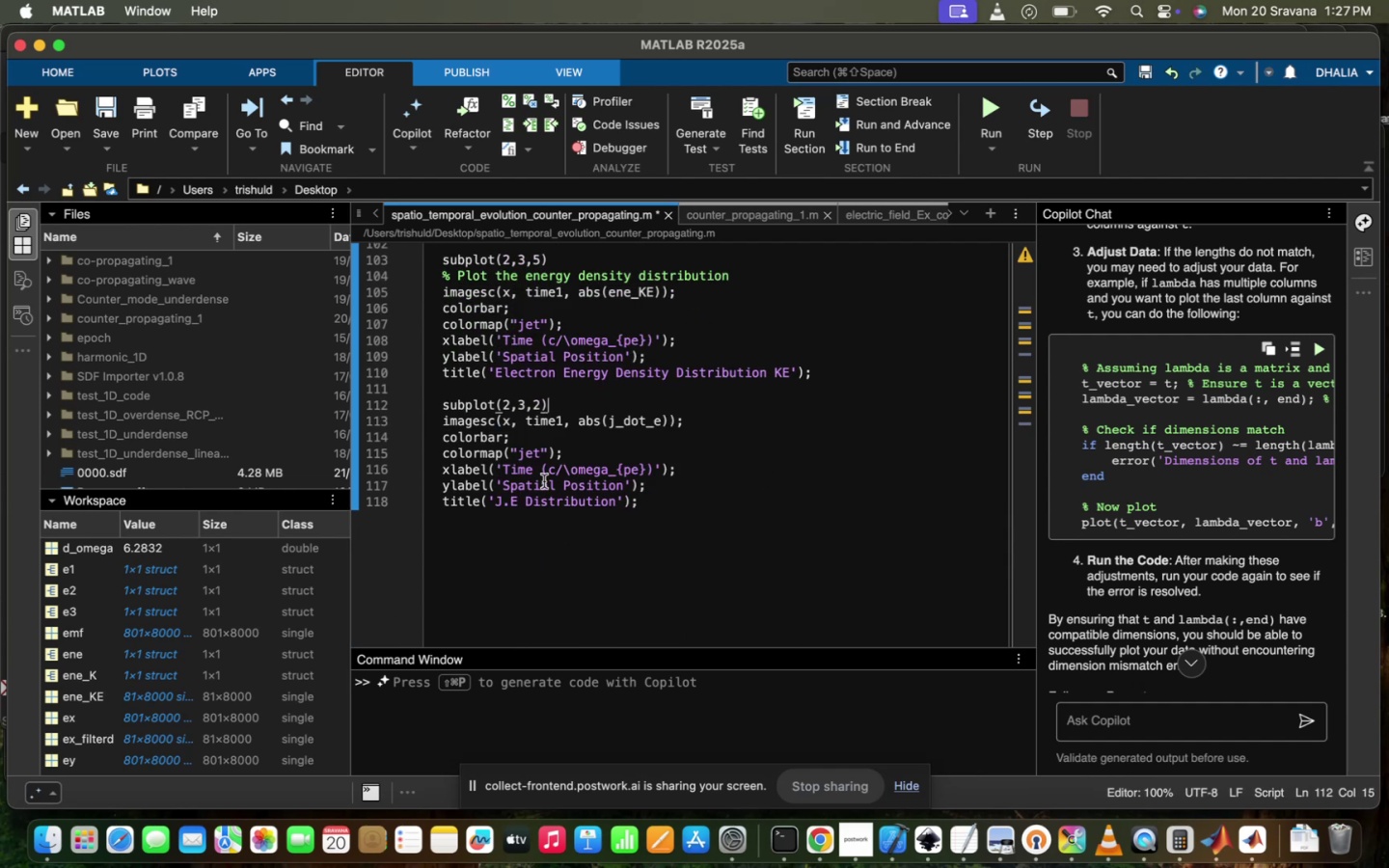 
key(ArrowLeft)
 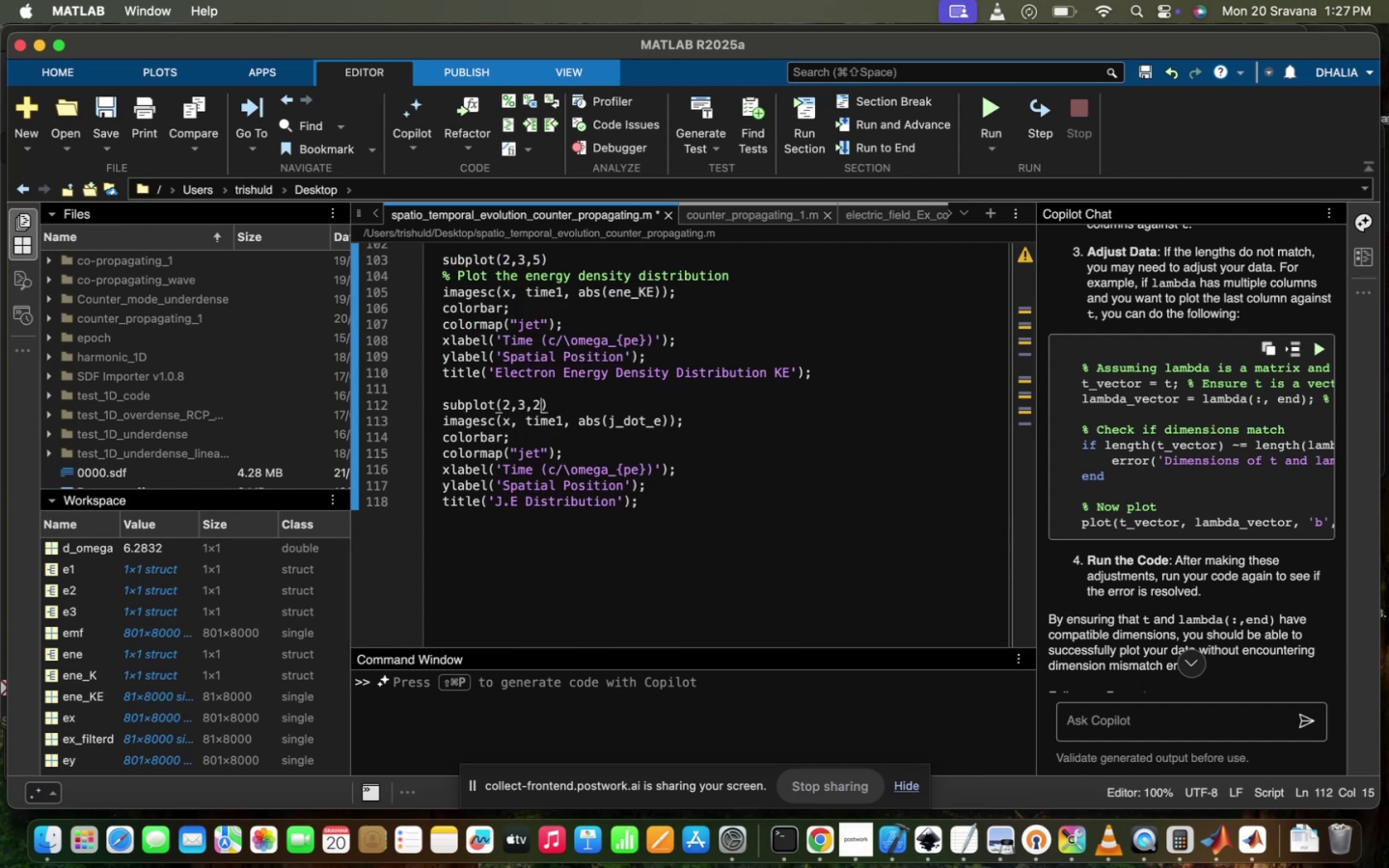 
key(Backspace)
 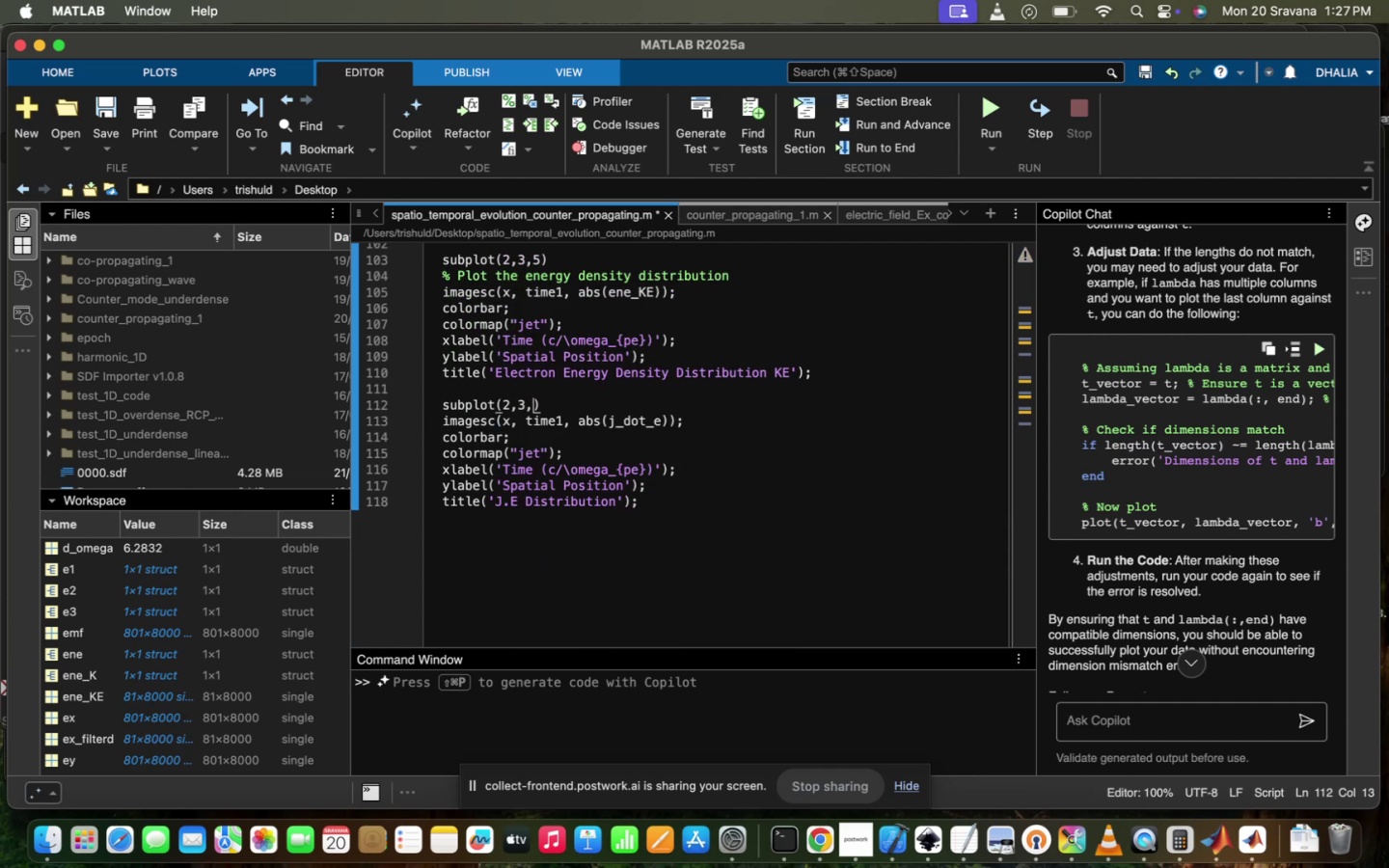 
key(6)
 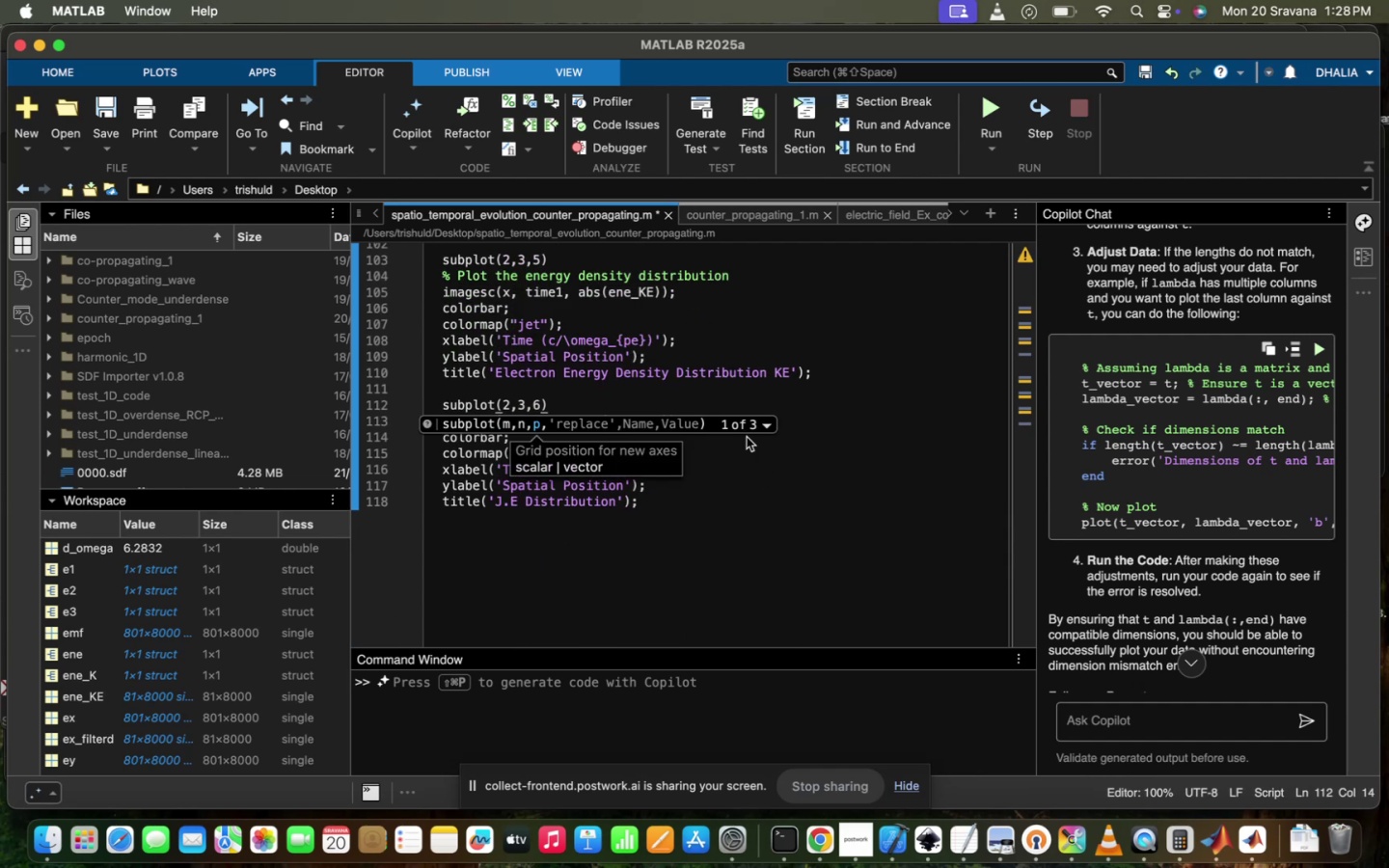 
left_click([728, 482])
 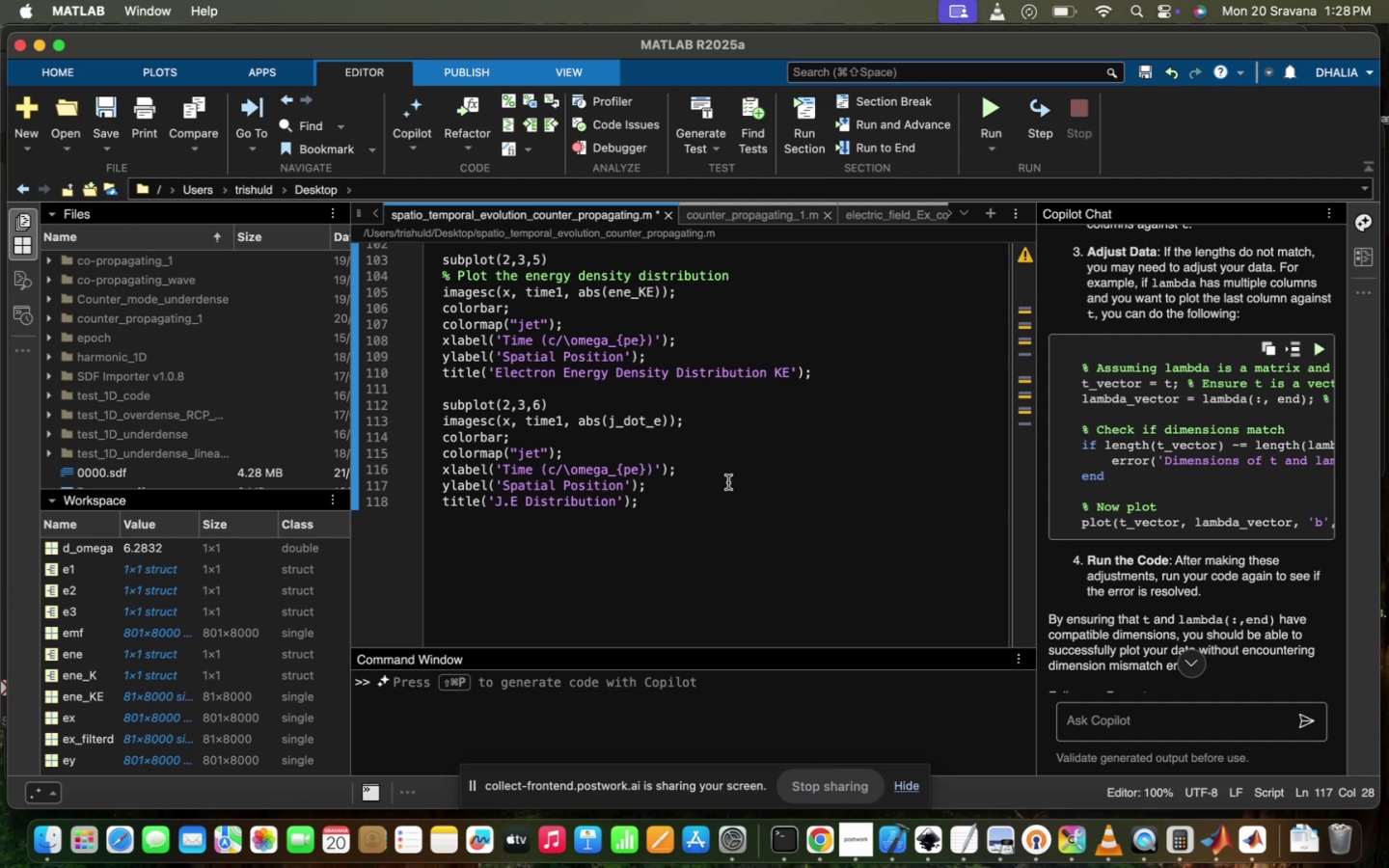 
scroll: coordinate [728, 482], scroll_direction: up, amount: 10.0
 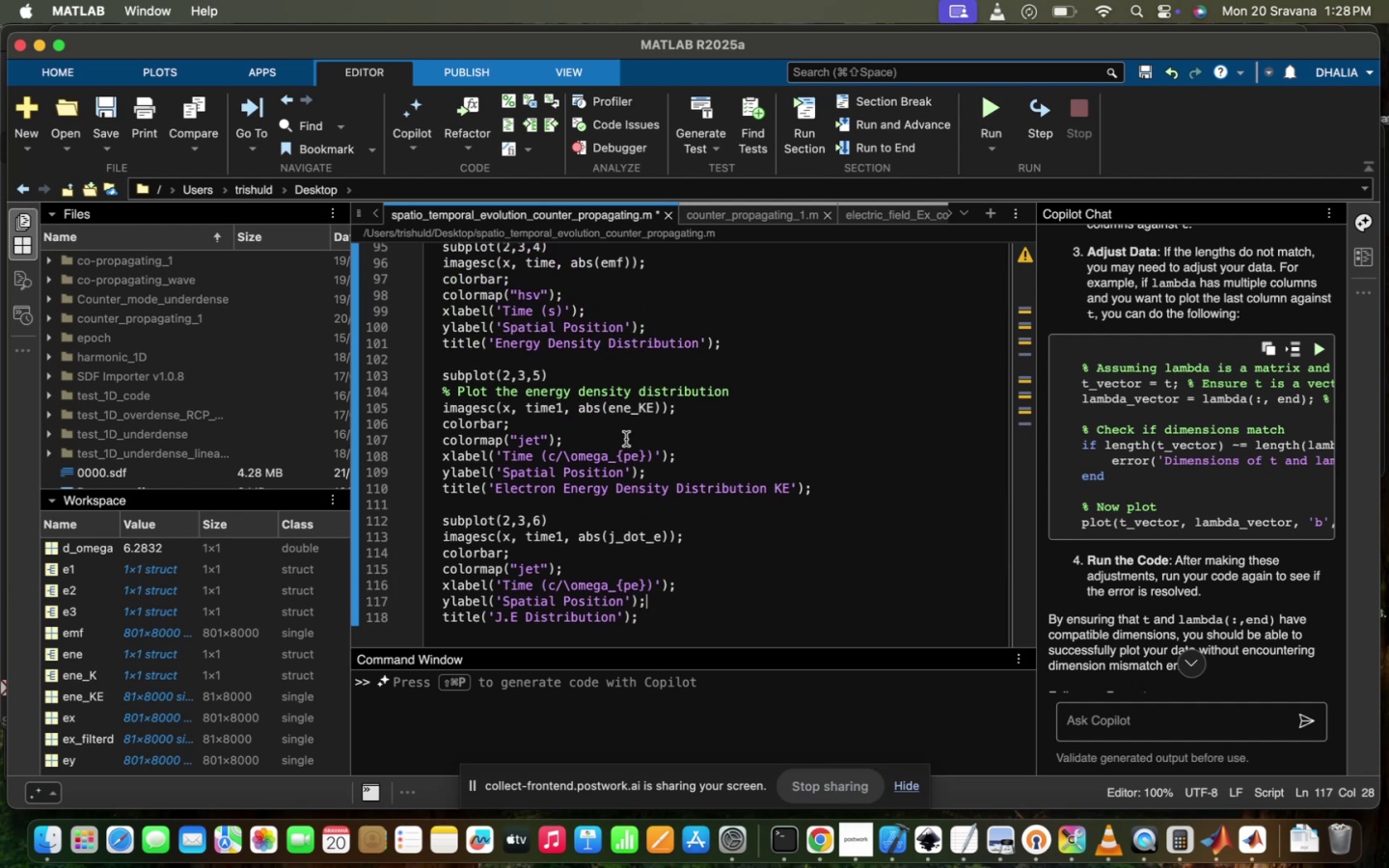 
left_click_drag(start_coordinate=[537, 436], to_coordinate=[519, 437])
 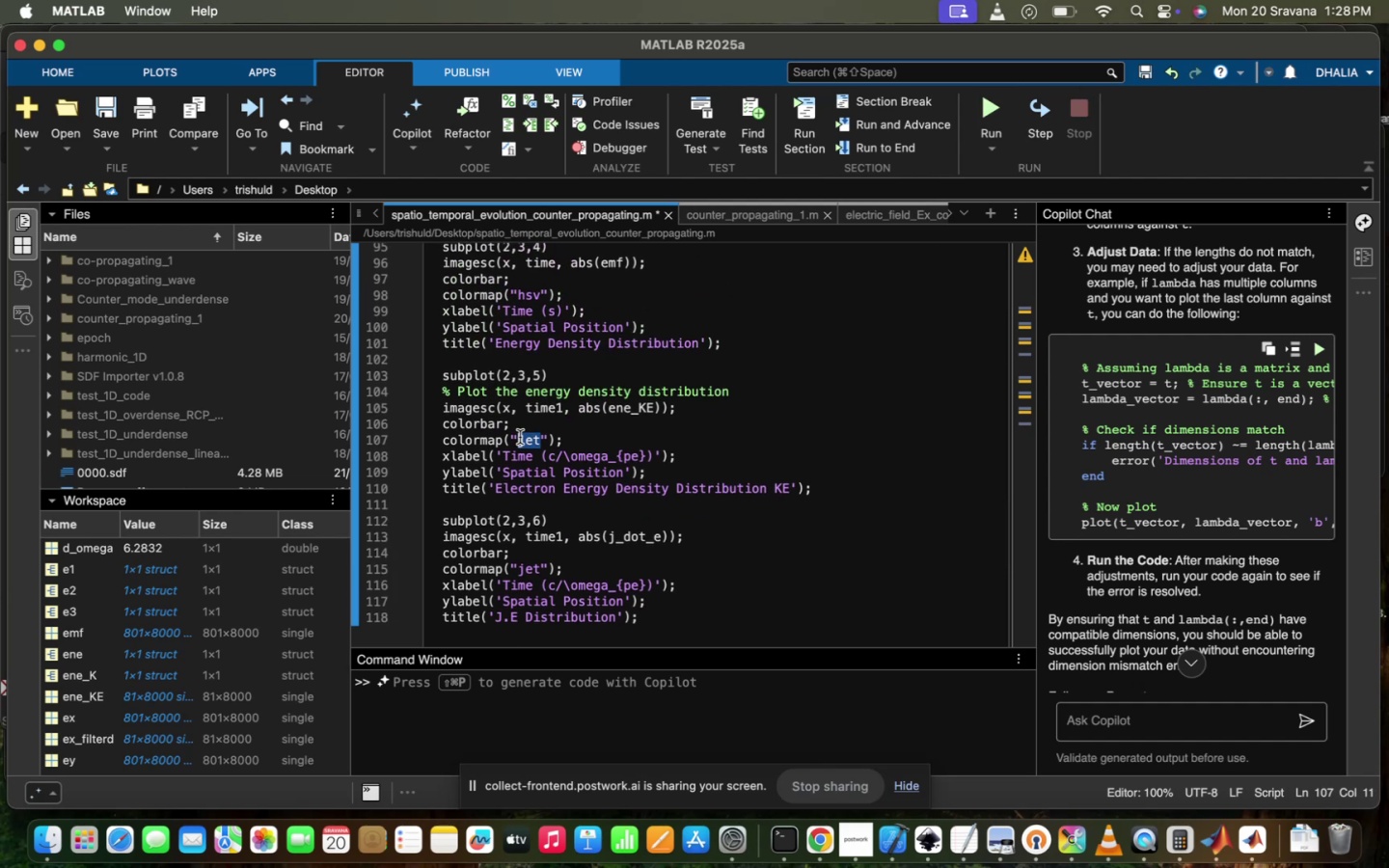 
type(hsc)
key(Backspace)
type(v)
 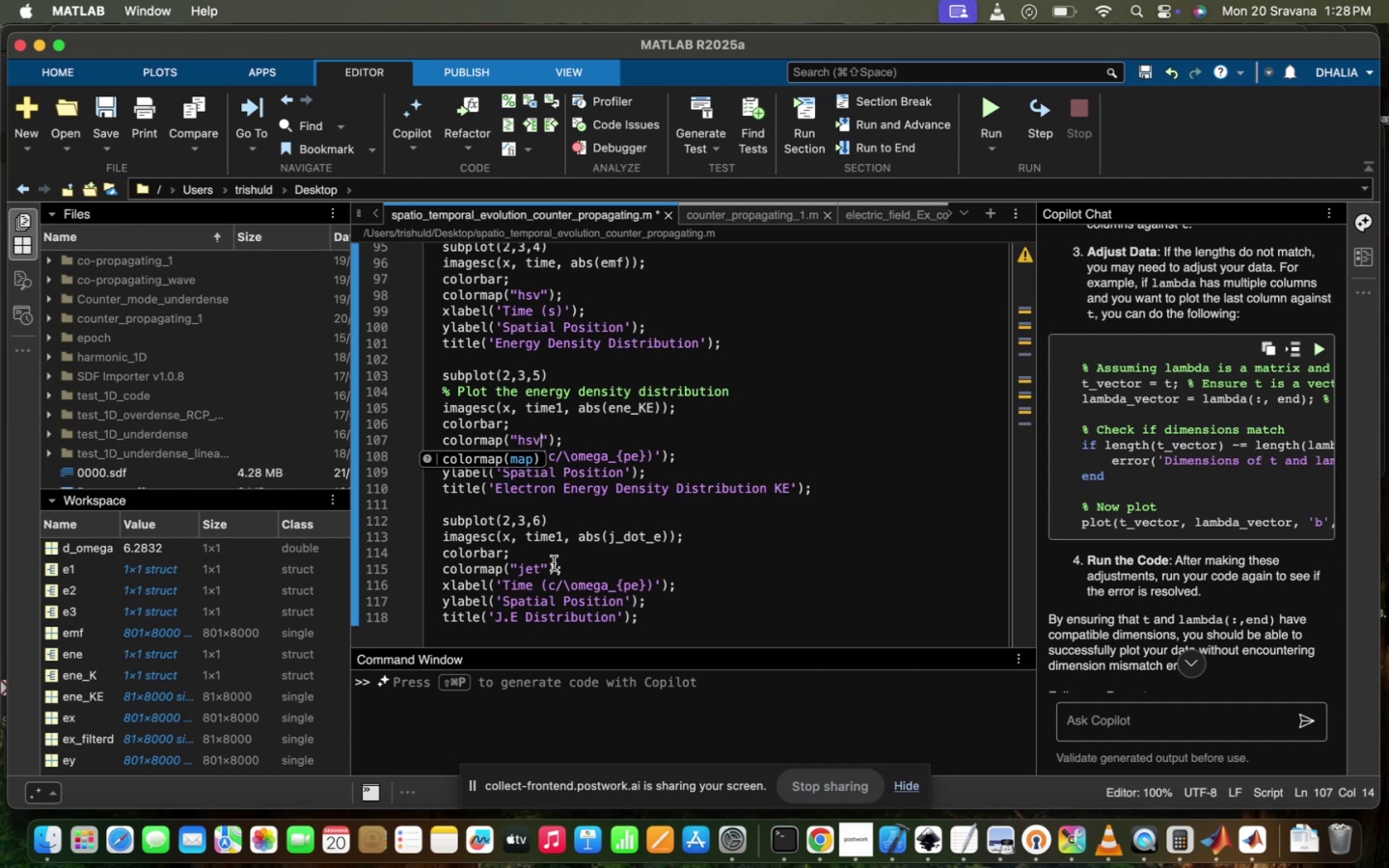 
left_click_drag(start_coordinate=[542, 564], to_coordinate=[521, 567])
 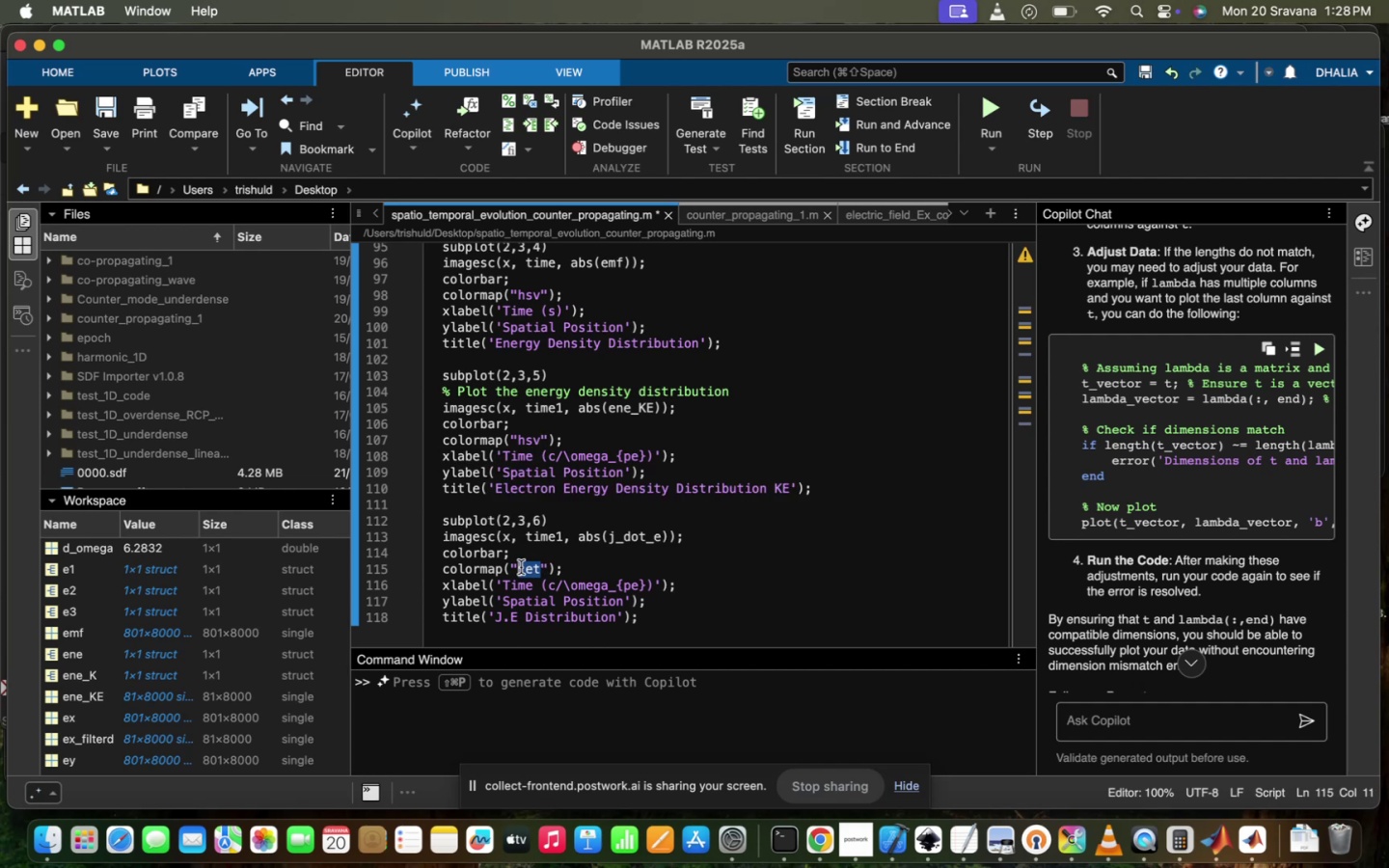 
type(hsv)
 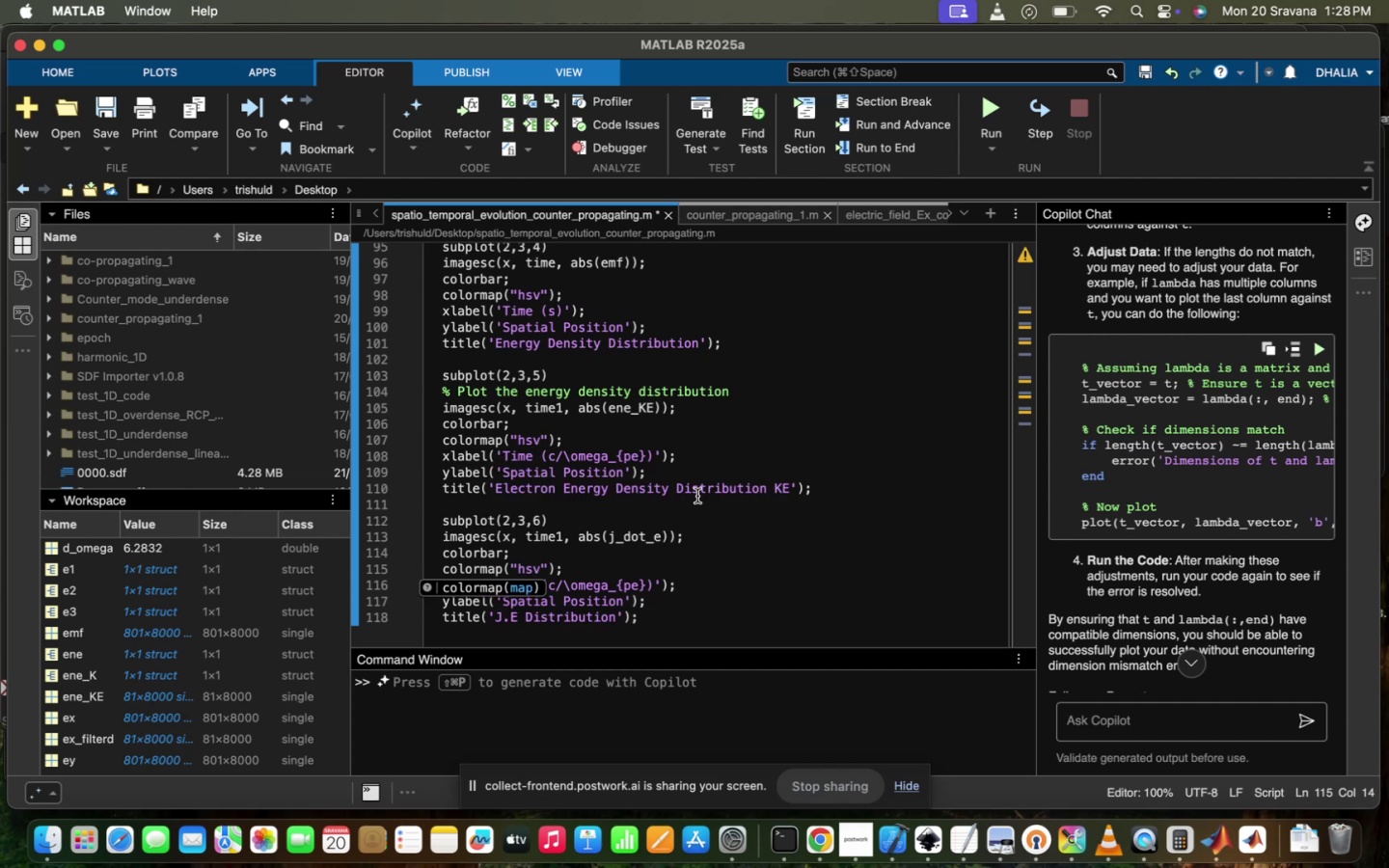 
left_click([697, 496])
 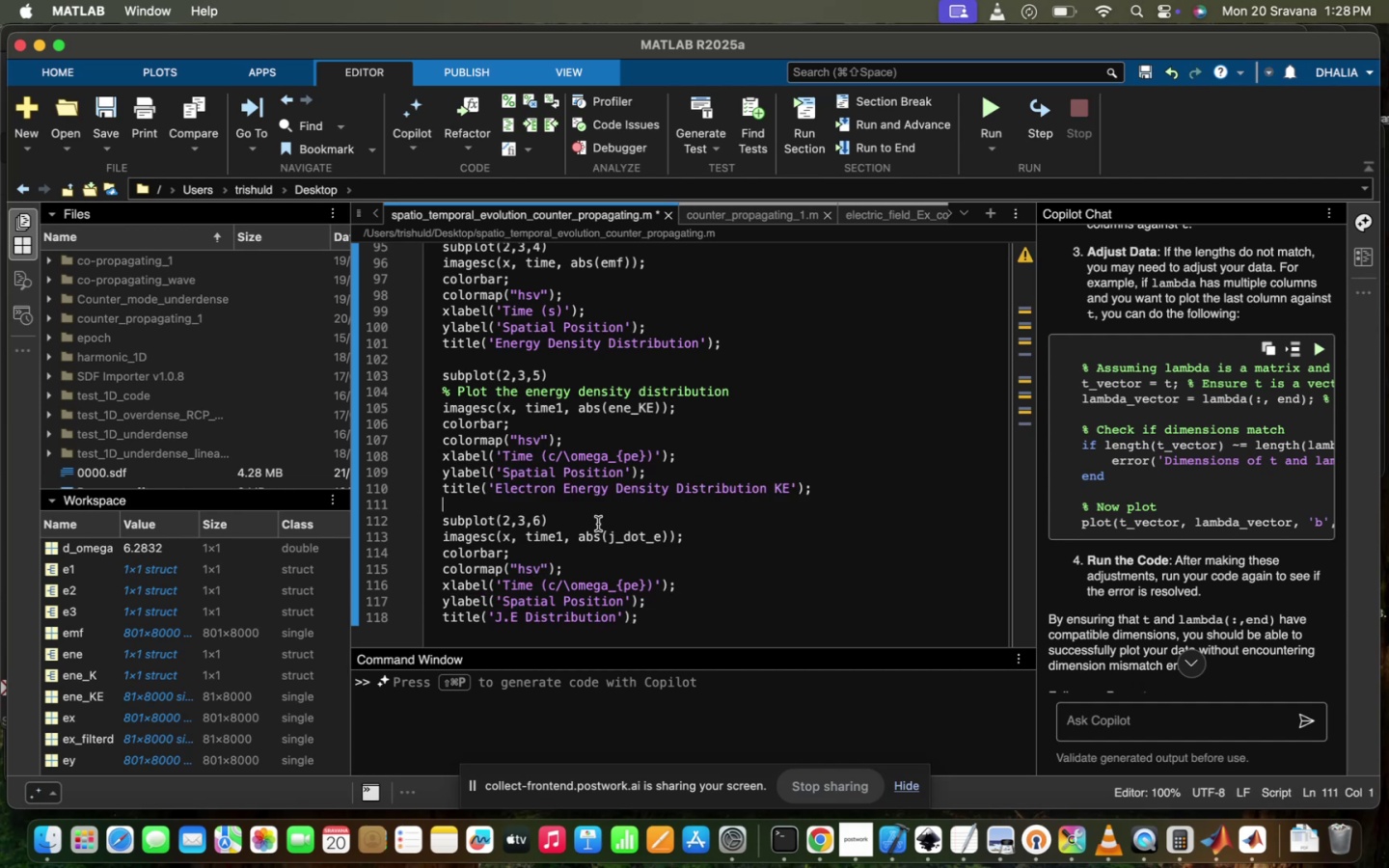 
left_click_drag(start_coordinate=[608, 536], to_coordinate=[580, 536])
 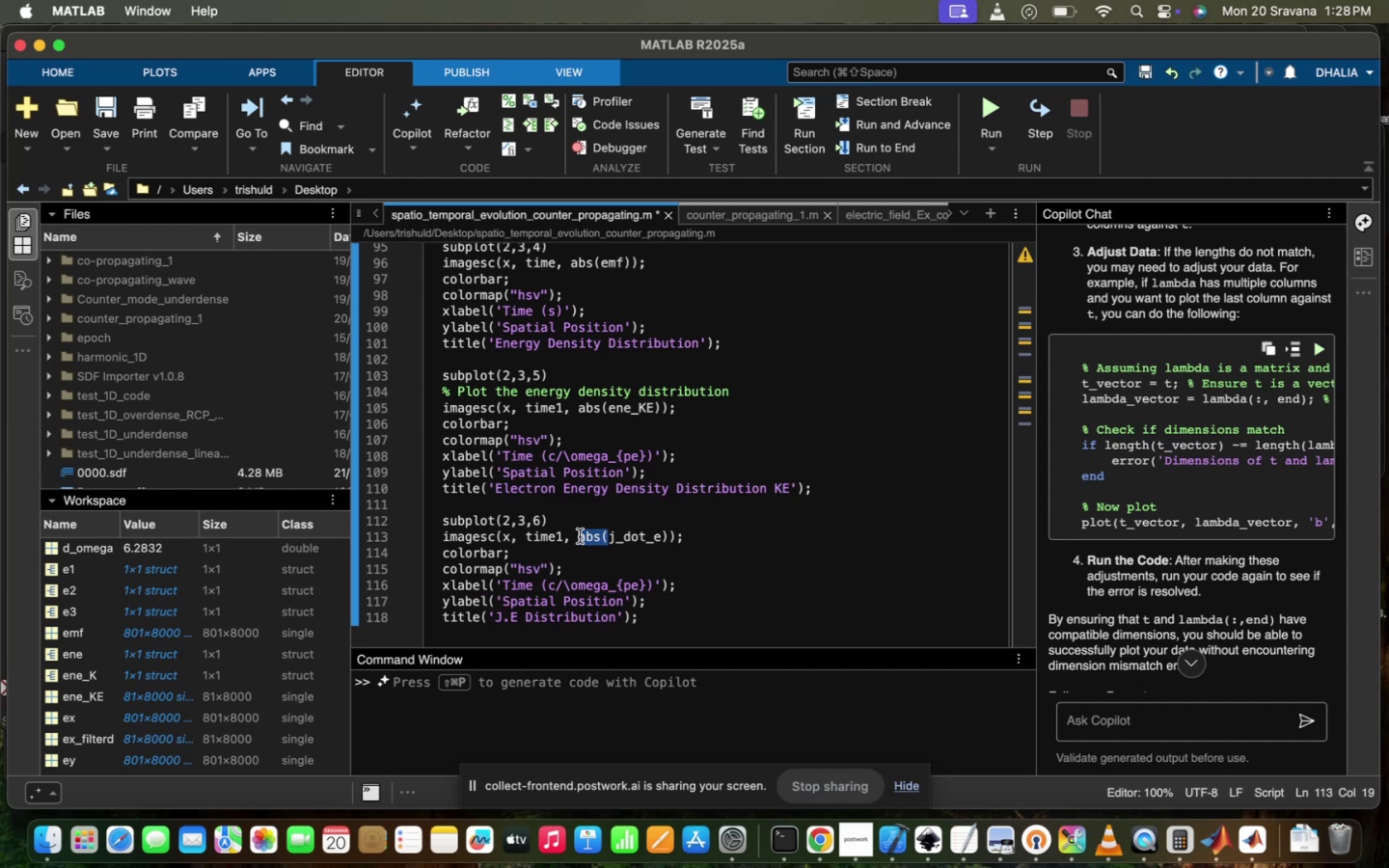 
key(Backspace)
 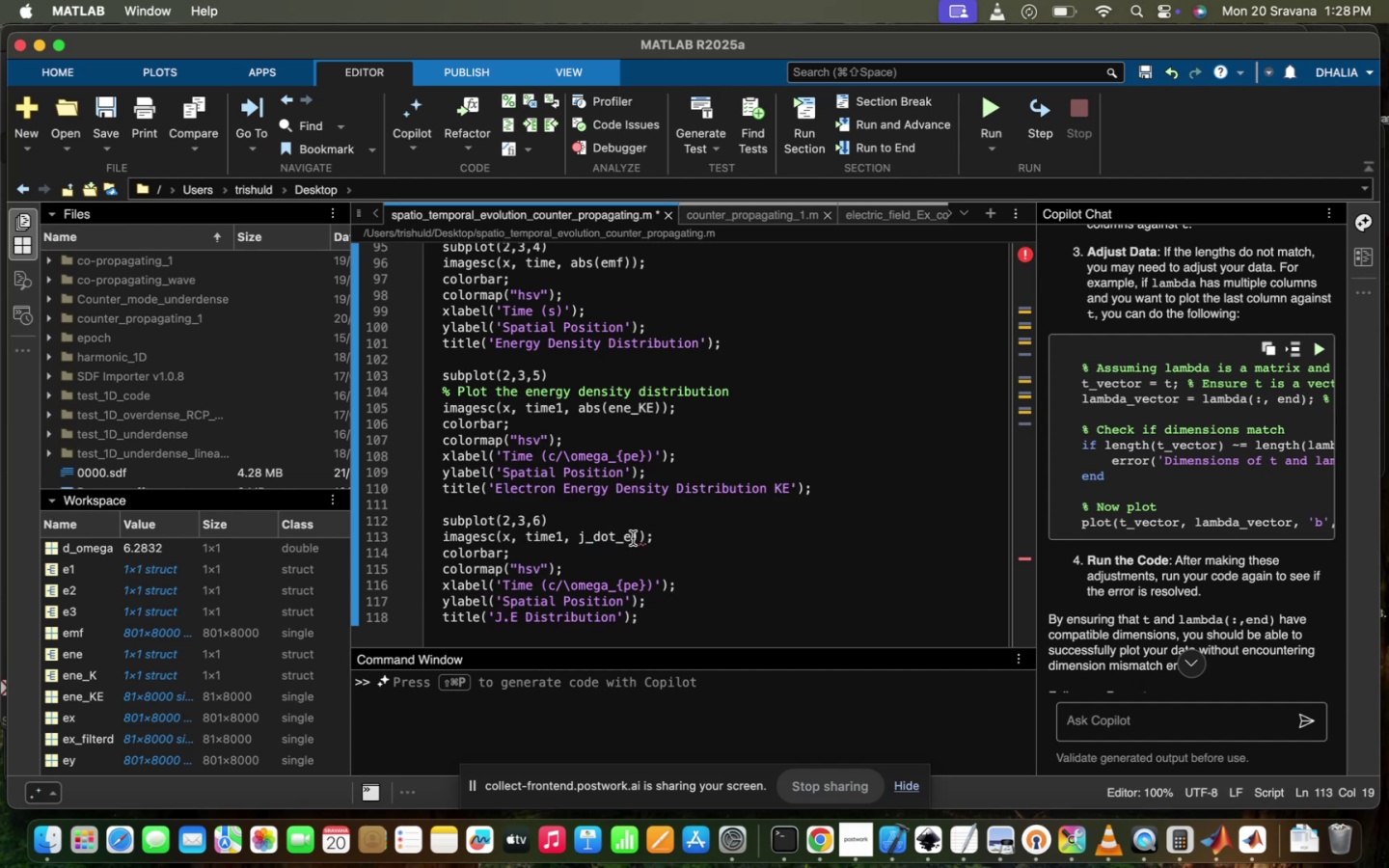 
left_click([633, 537])
 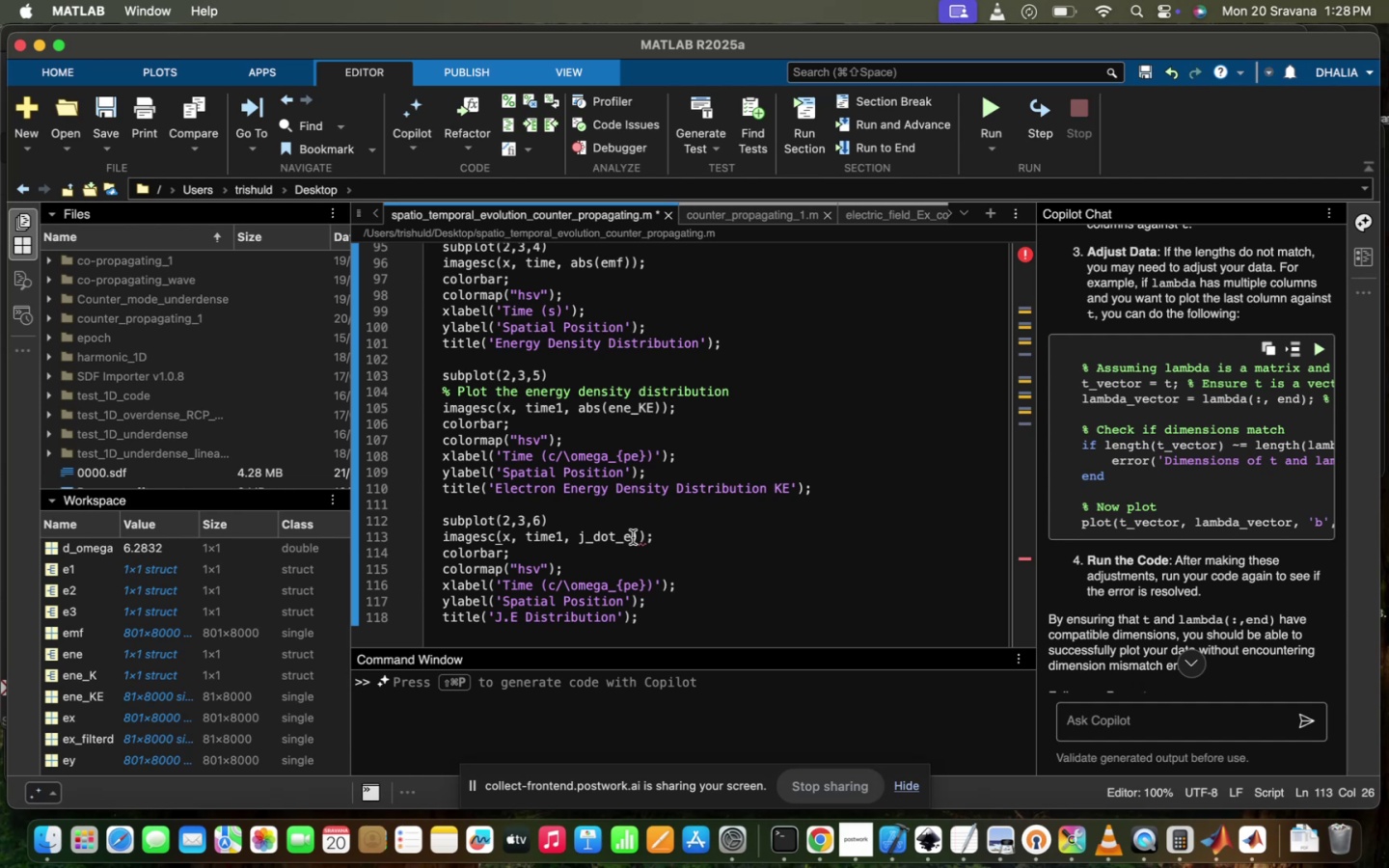 
key(ArrowRight)
 